 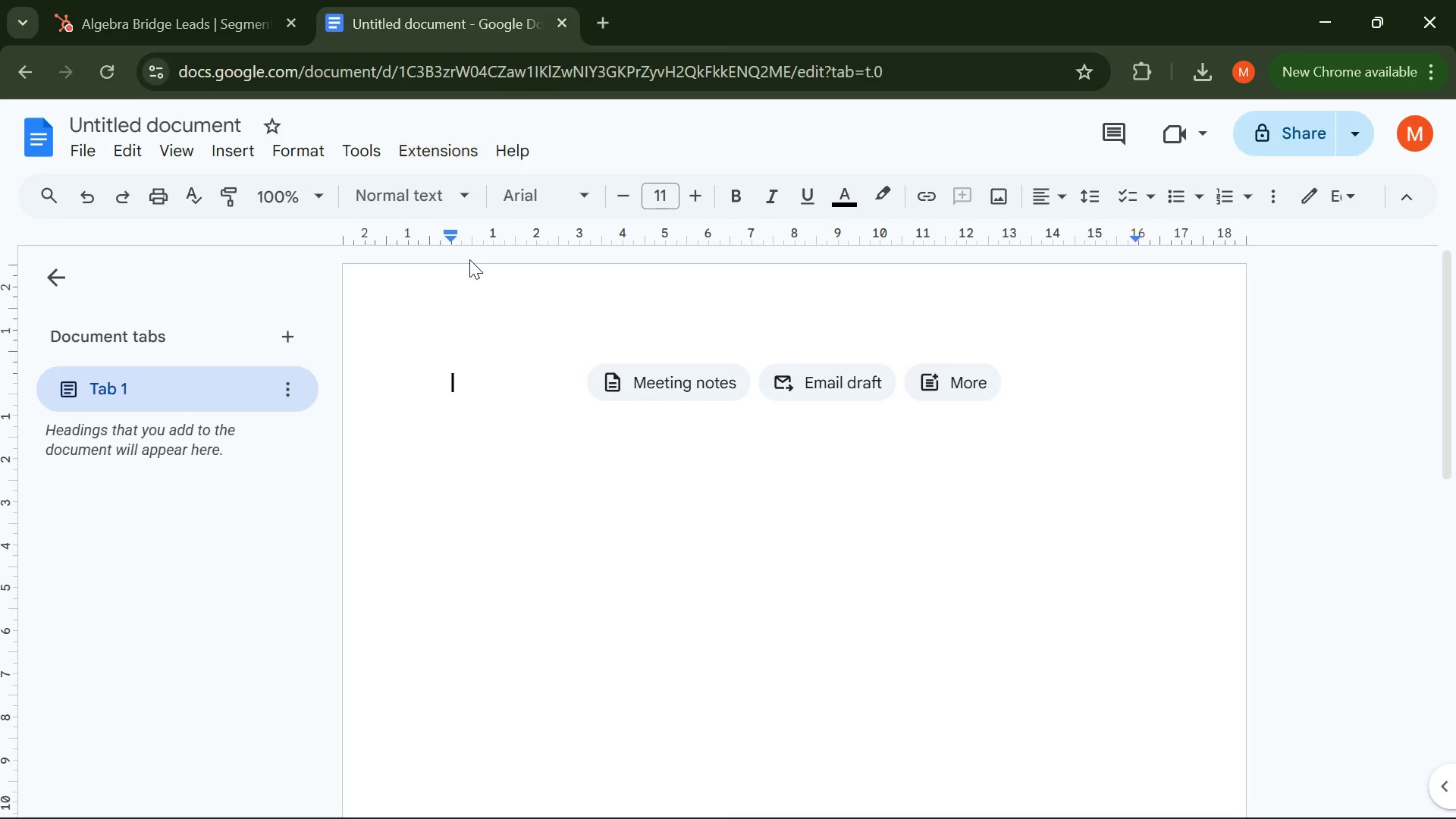 
type(EMAIL)
 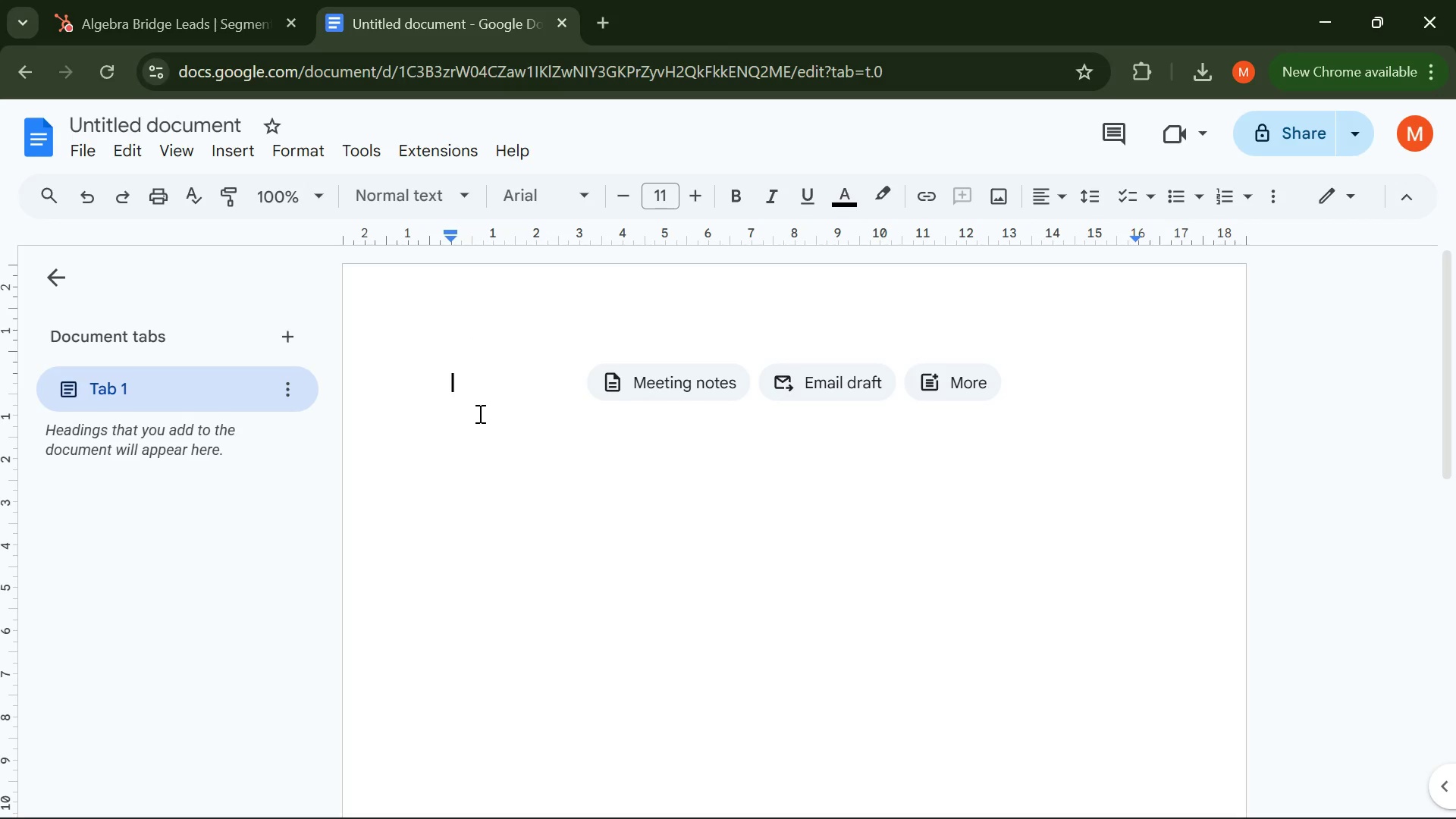 
double_click([498, 391])
 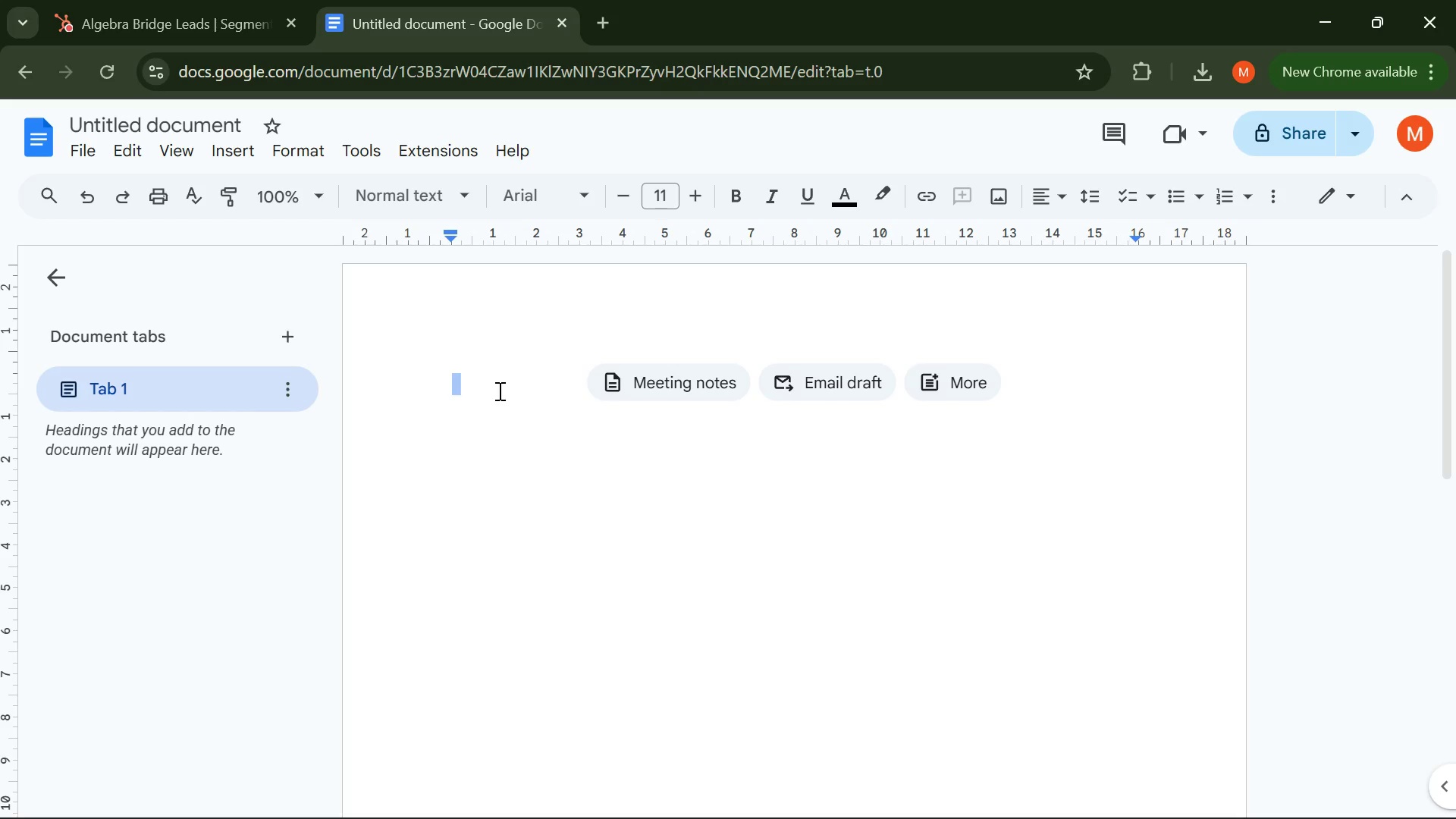 
triple_click([498, 391])
 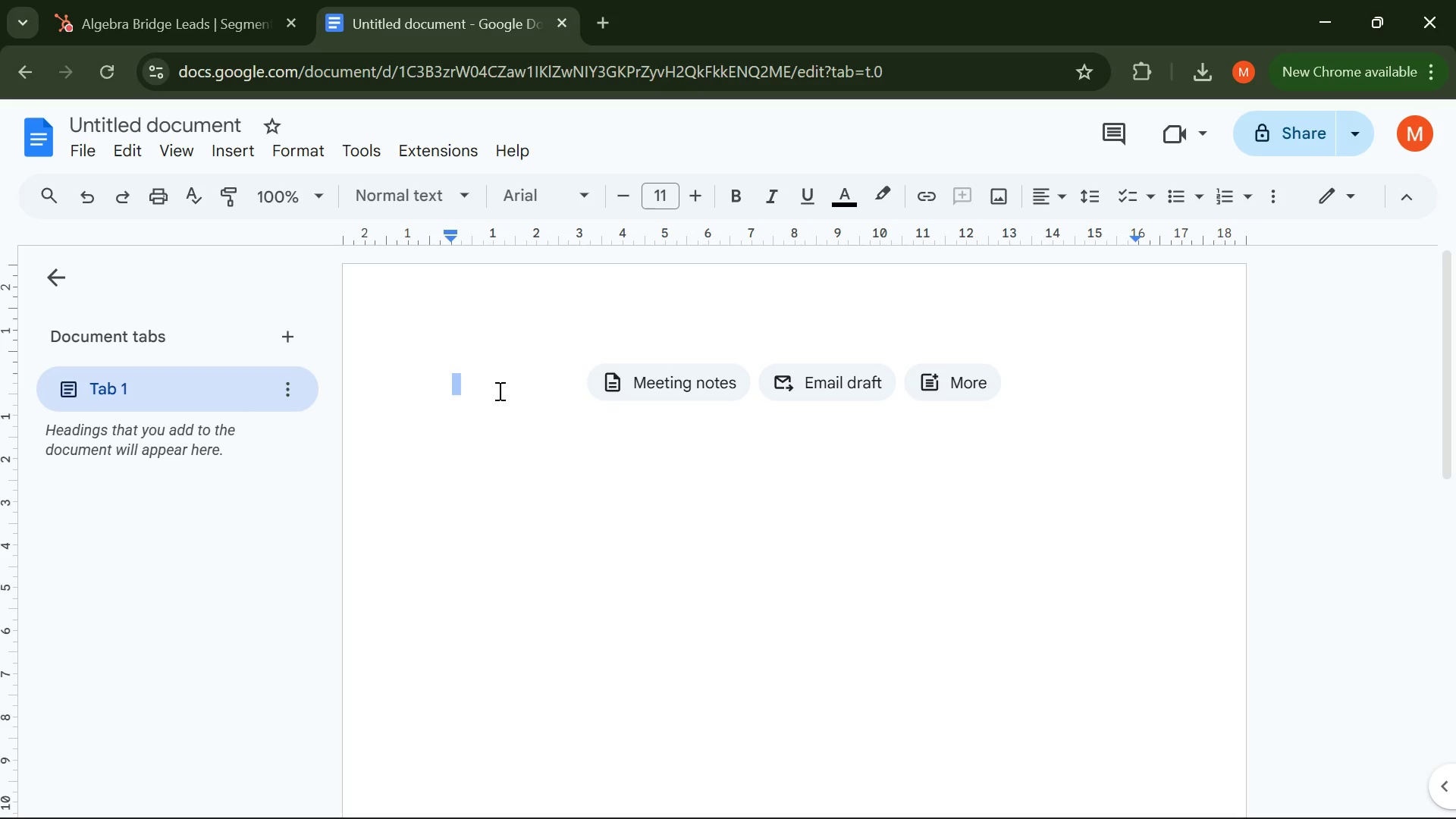 
triple_click([498, 391])
 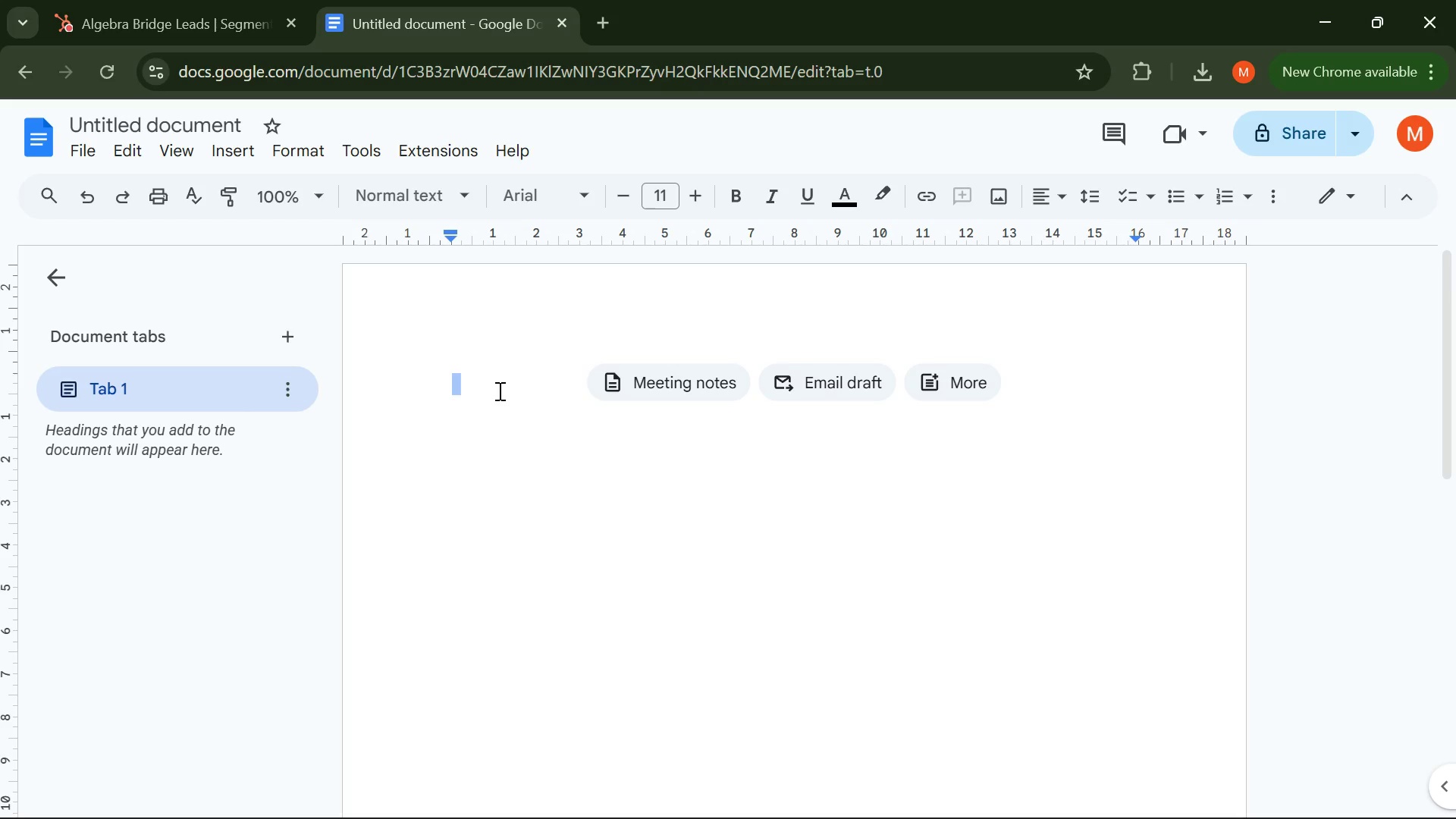 
triple_click([498, 391])
 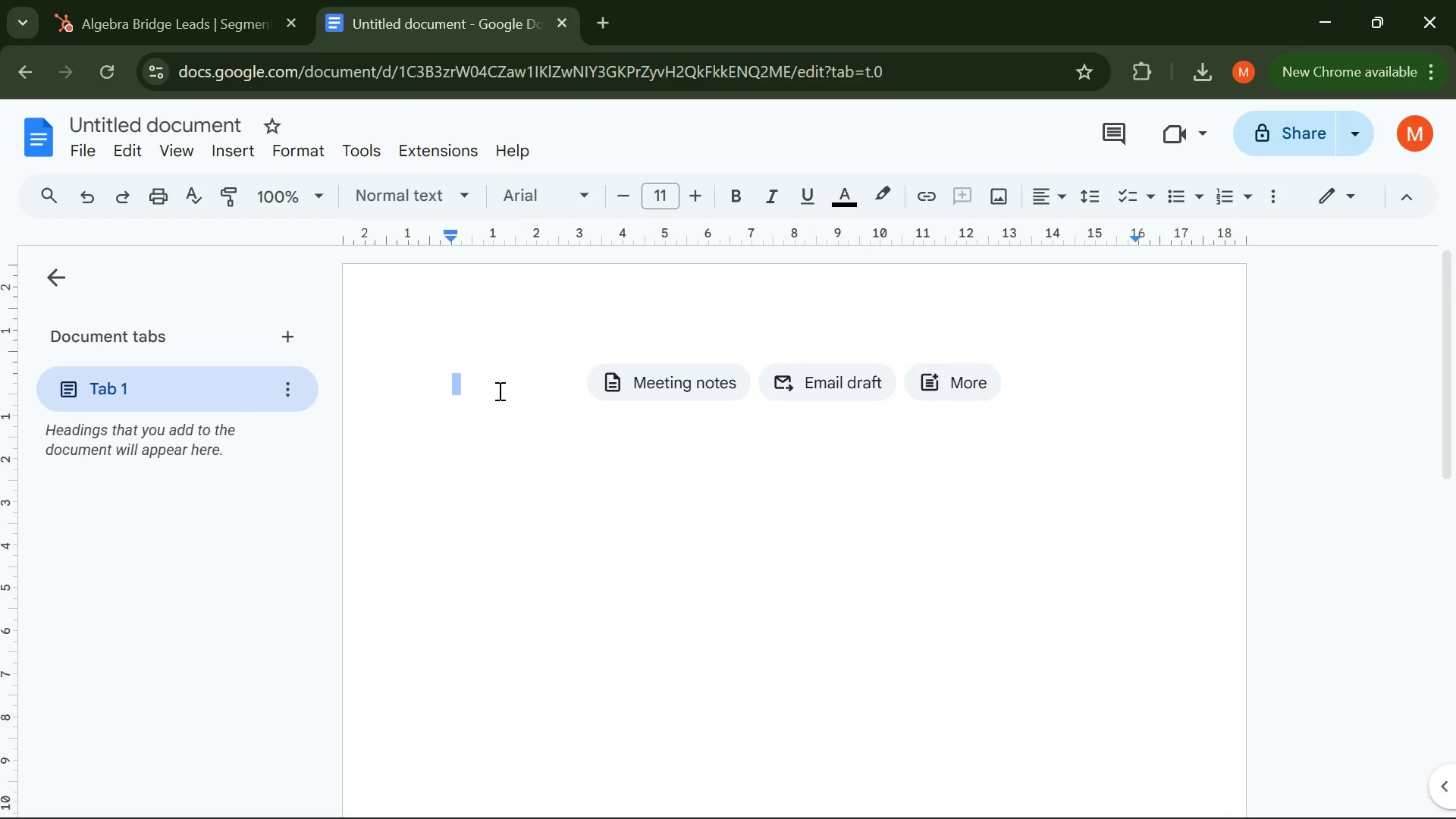 
triple_click([498, 391])
 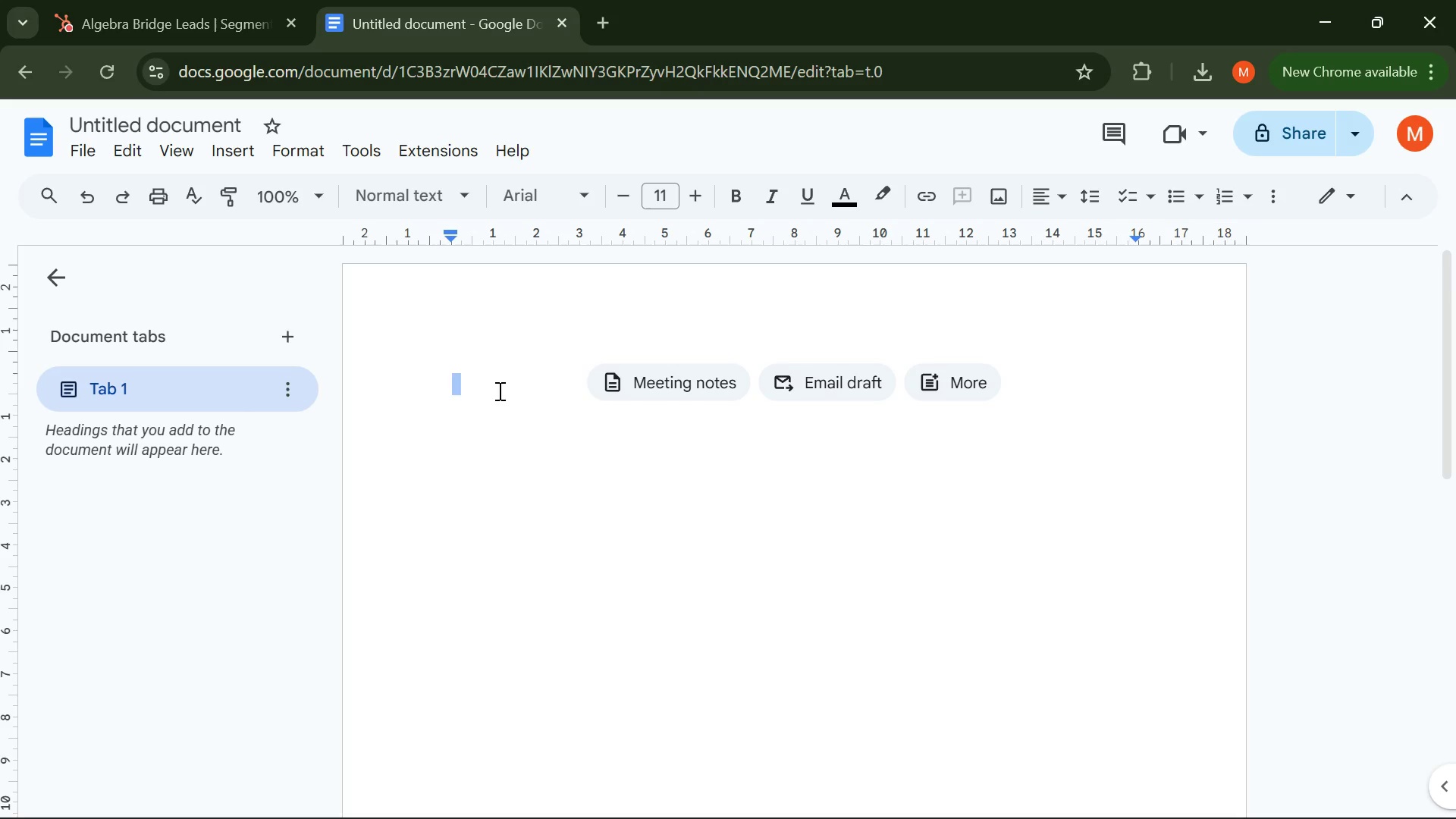 
double_click([498, 391])
 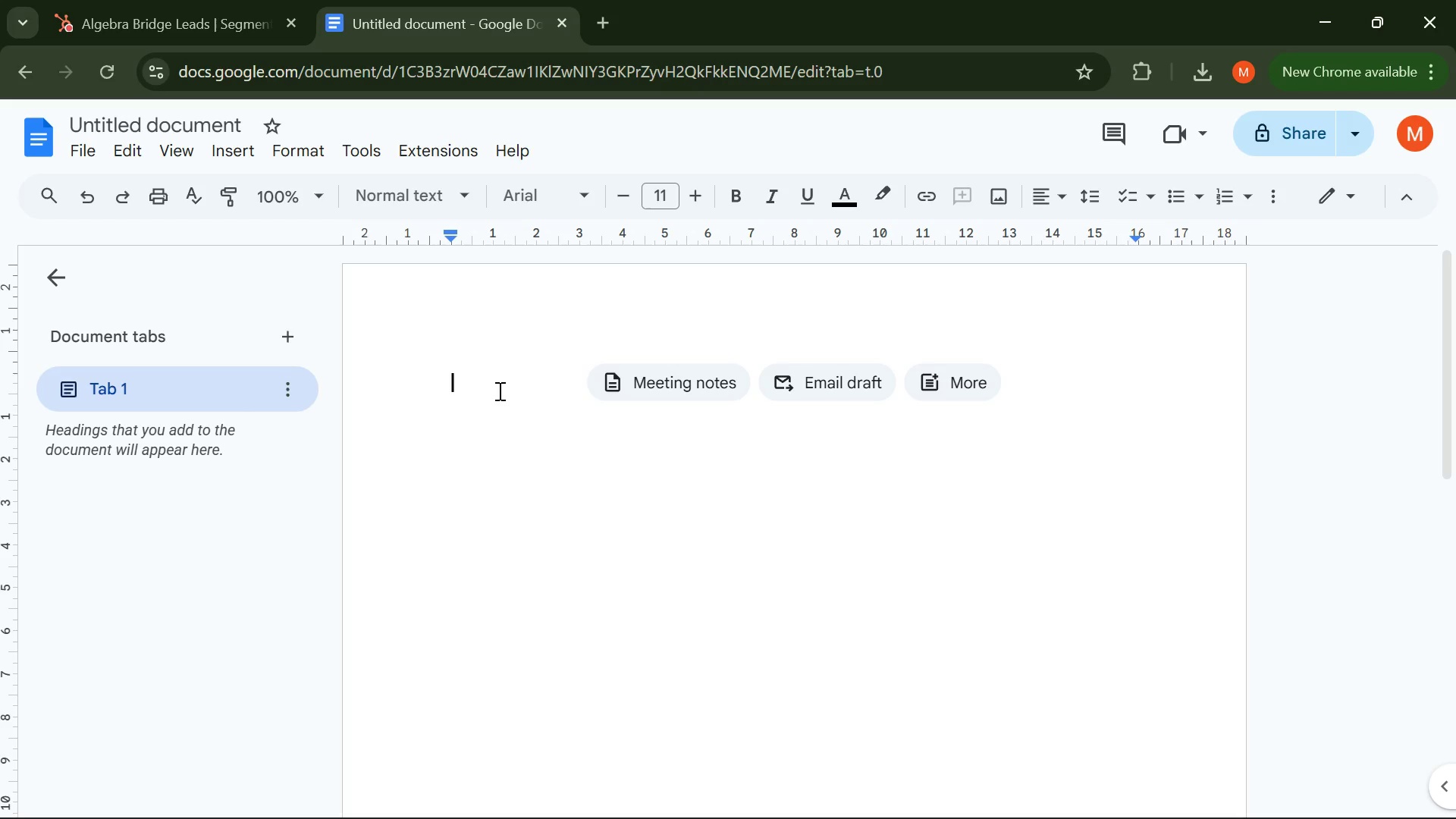 
type(EM)
key(Backspace)
type(mail Draft )
 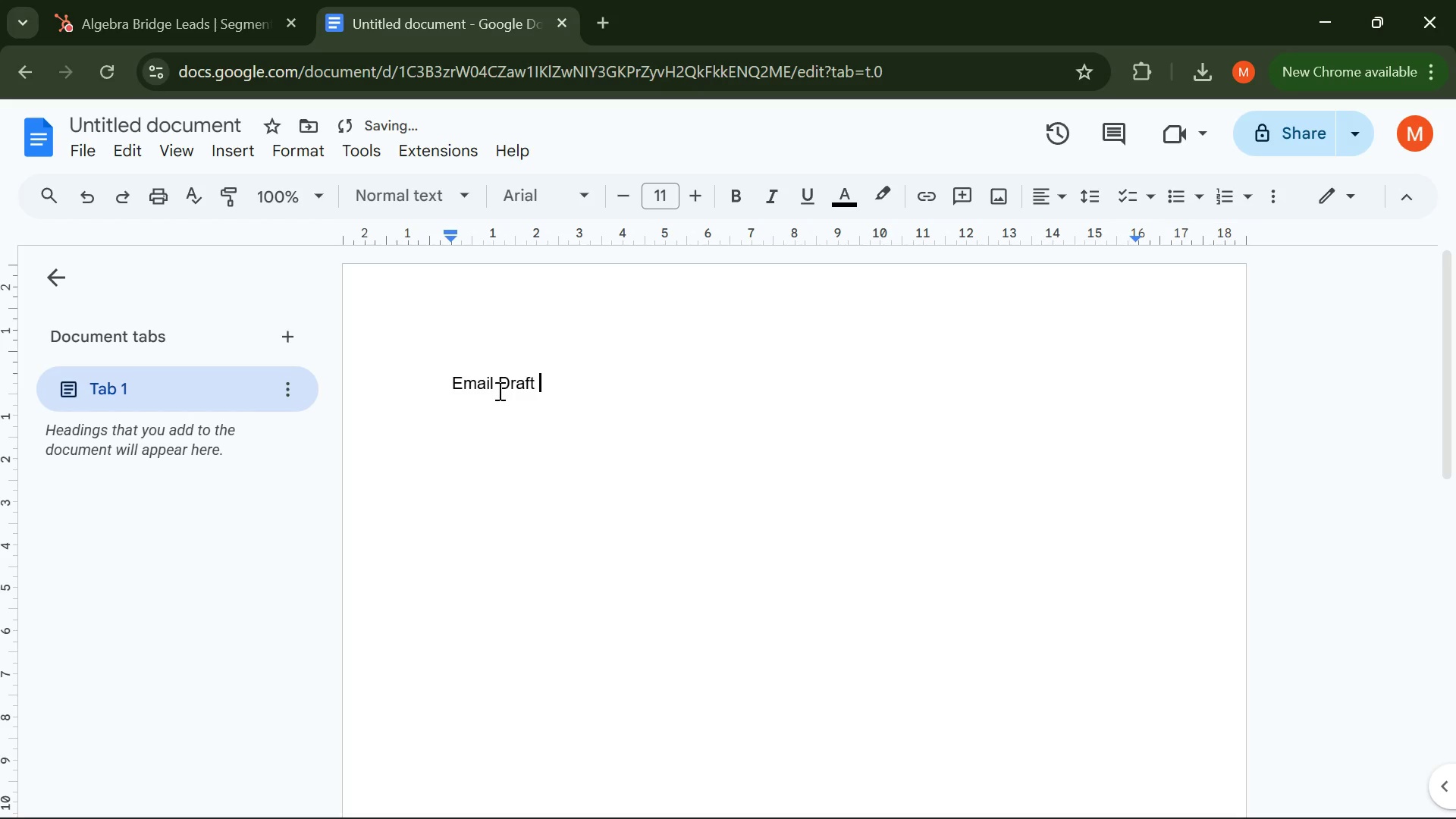 
key(Enter)
 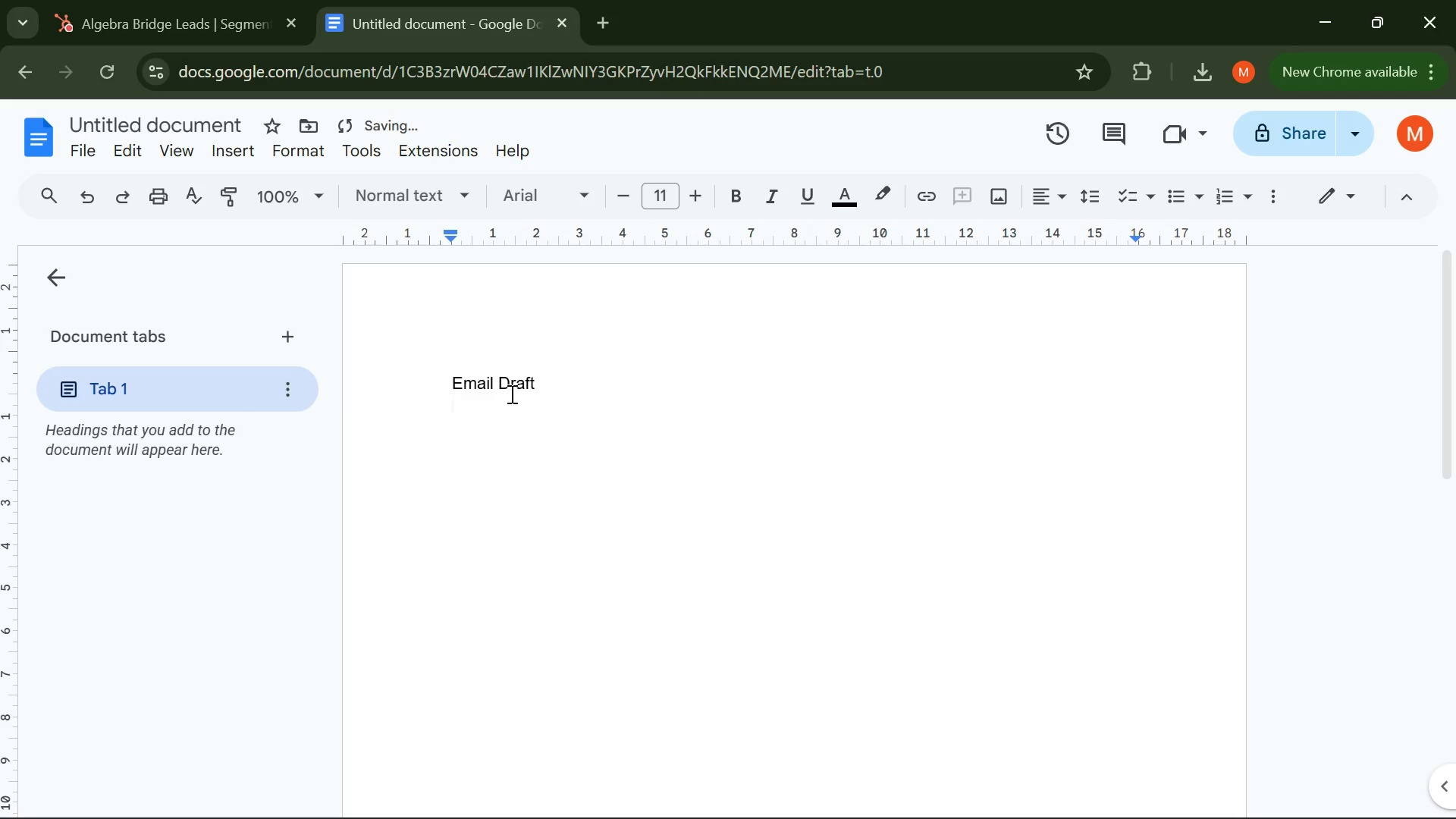 
left_click_drag(start_coordinate=[532, 386], to_coordinate=[419, 394])
 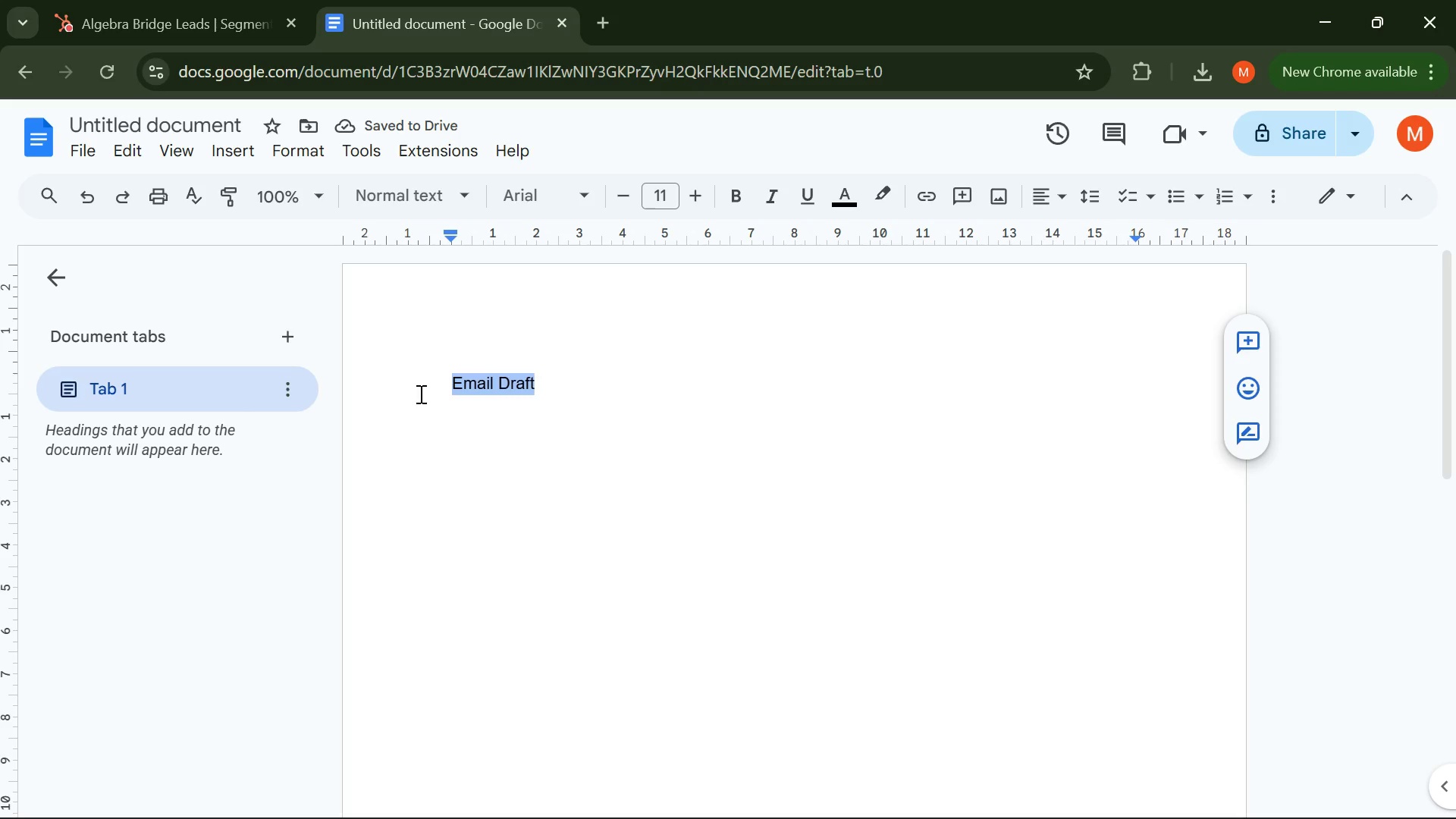 
key(Control+X)
 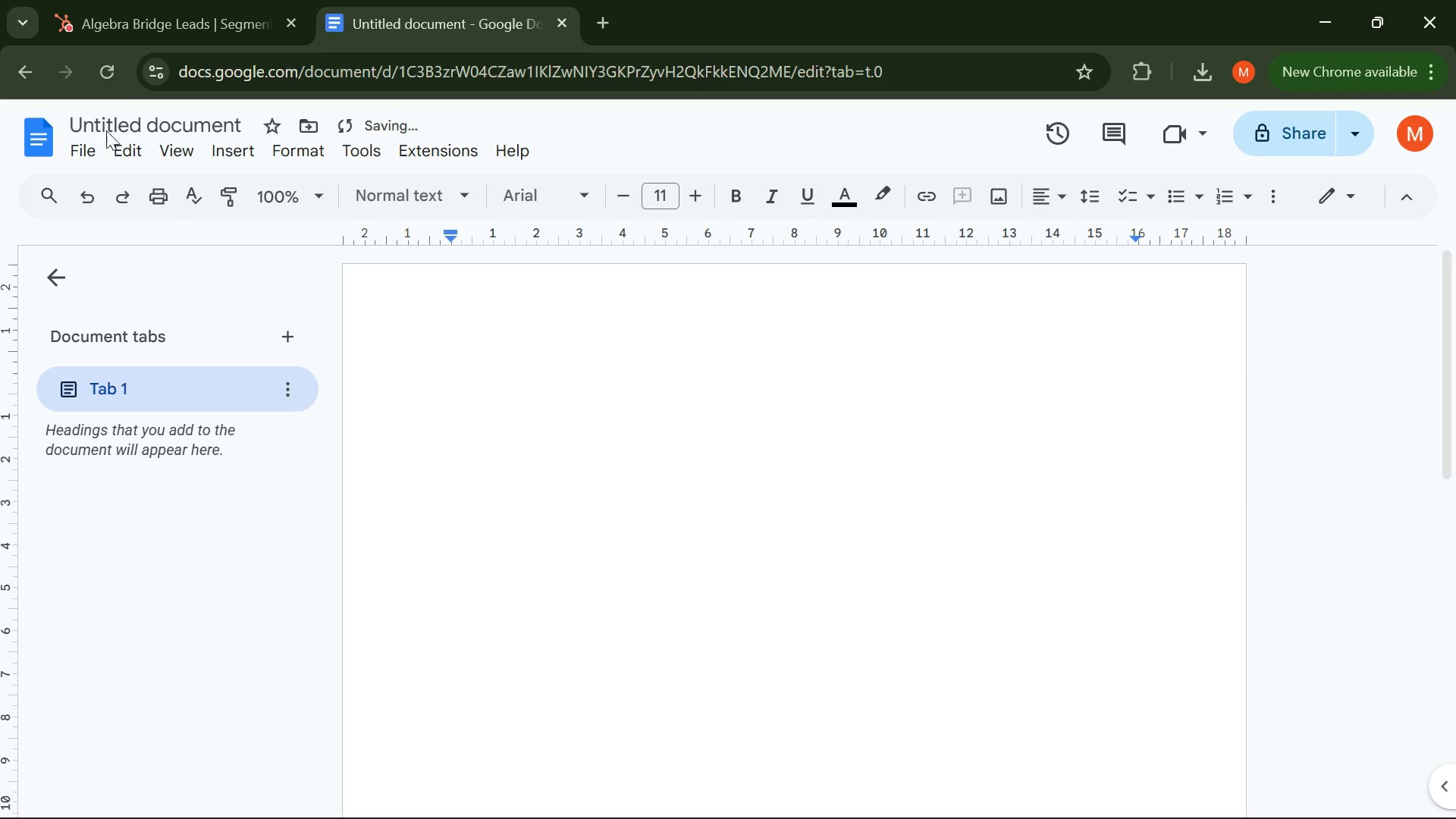 
left_click([102, 123])
 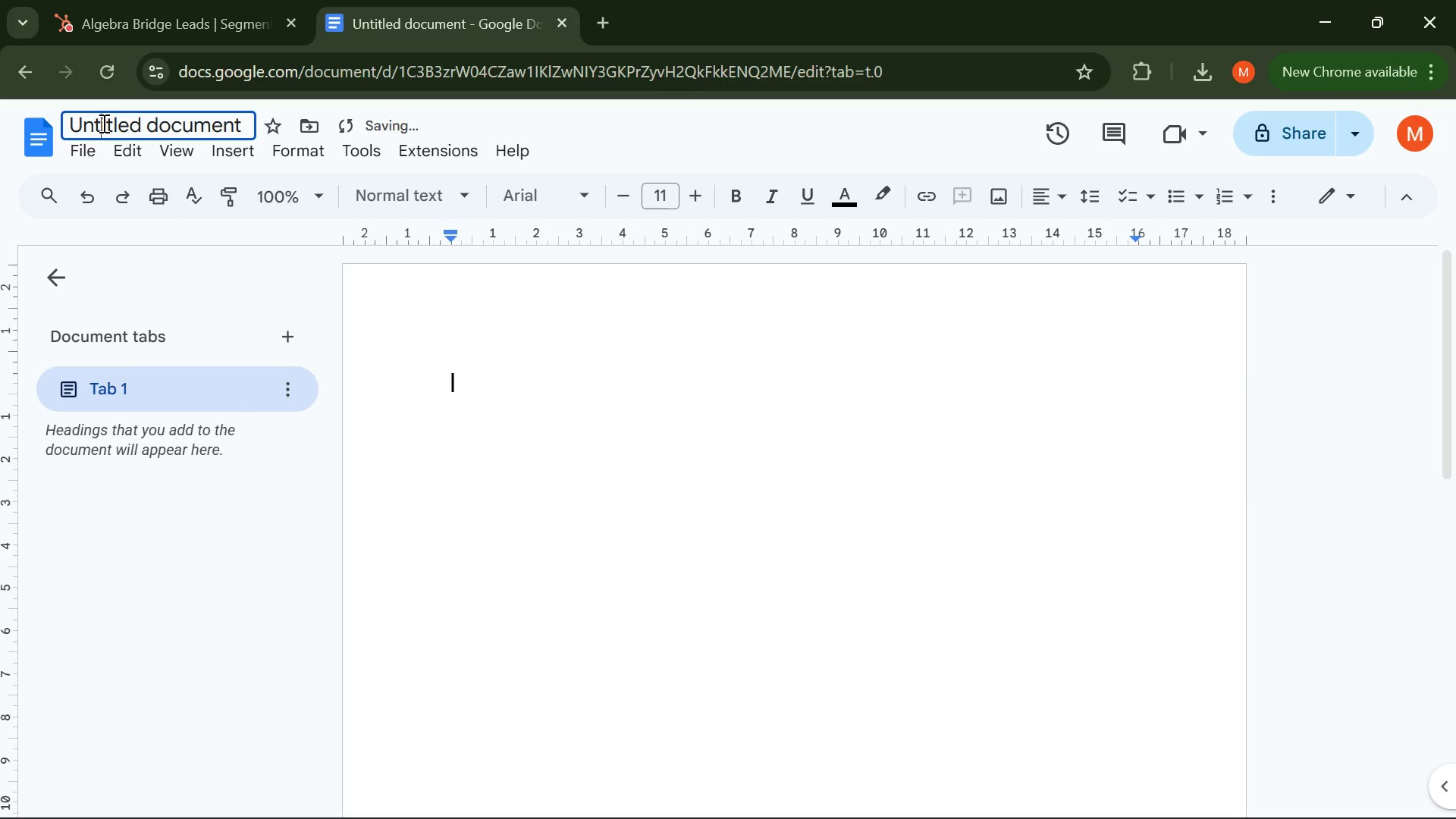 
key(Control+A)
 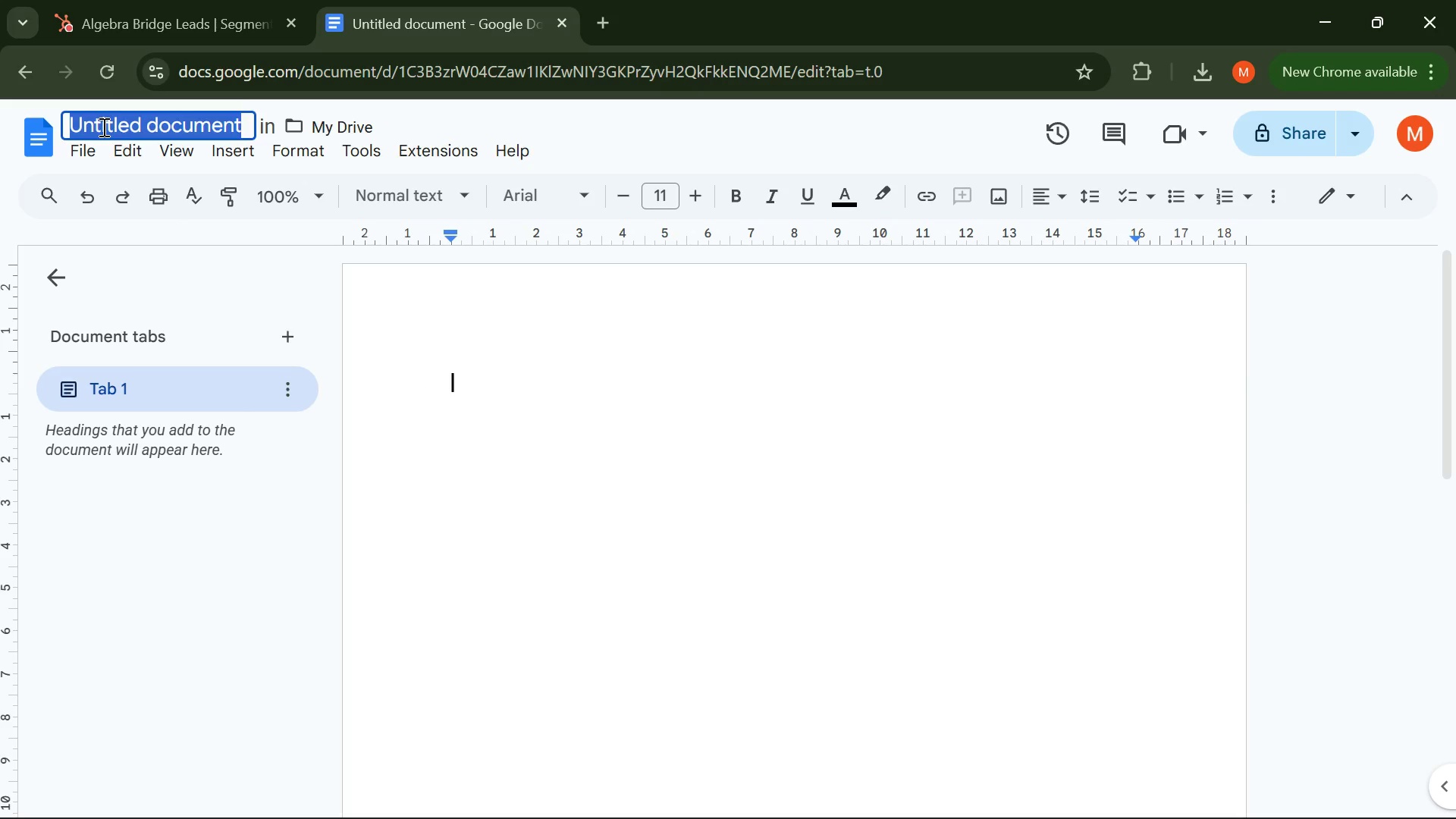 
key(Control+V)
 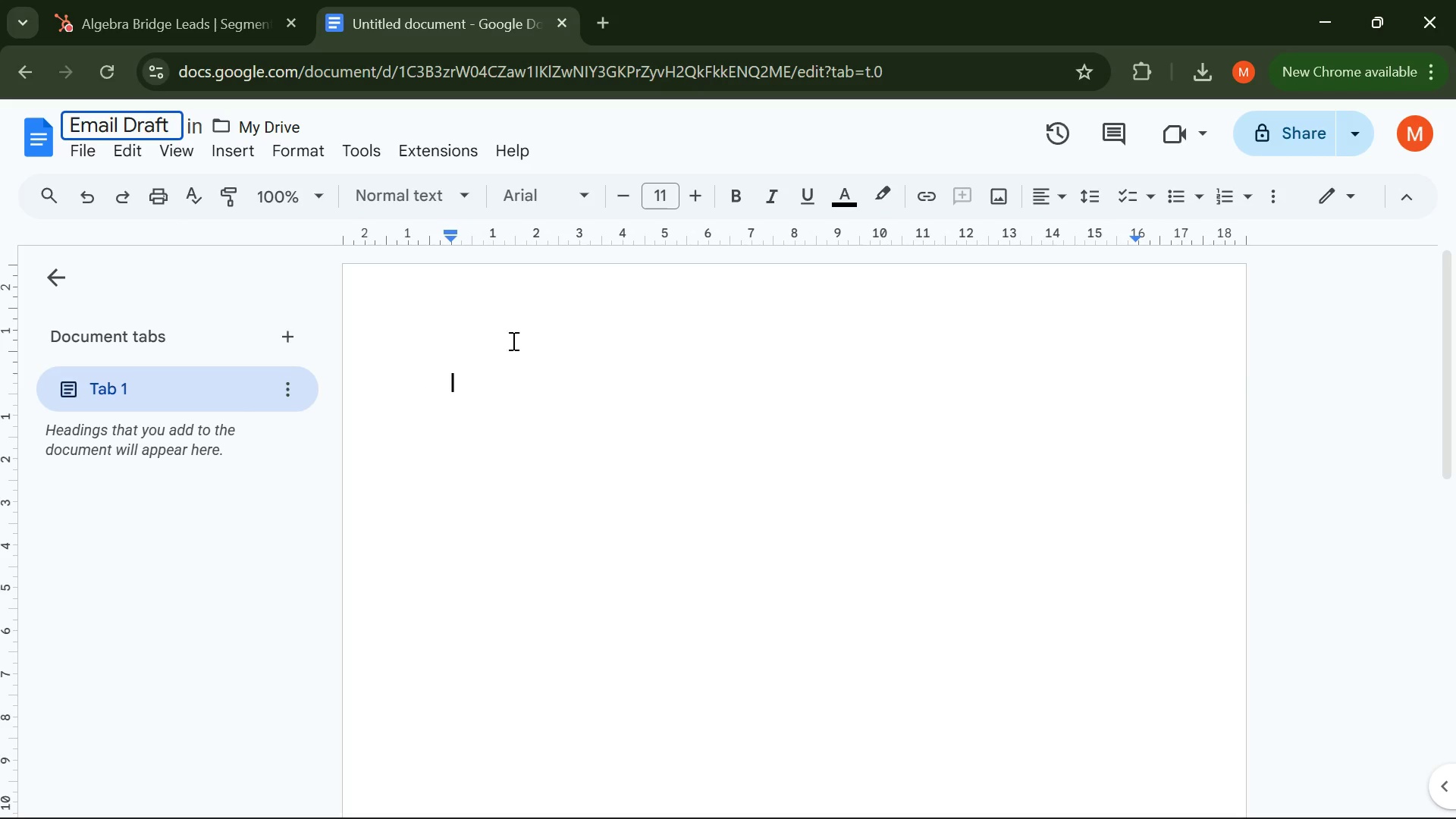 
left_click([480, 378])
 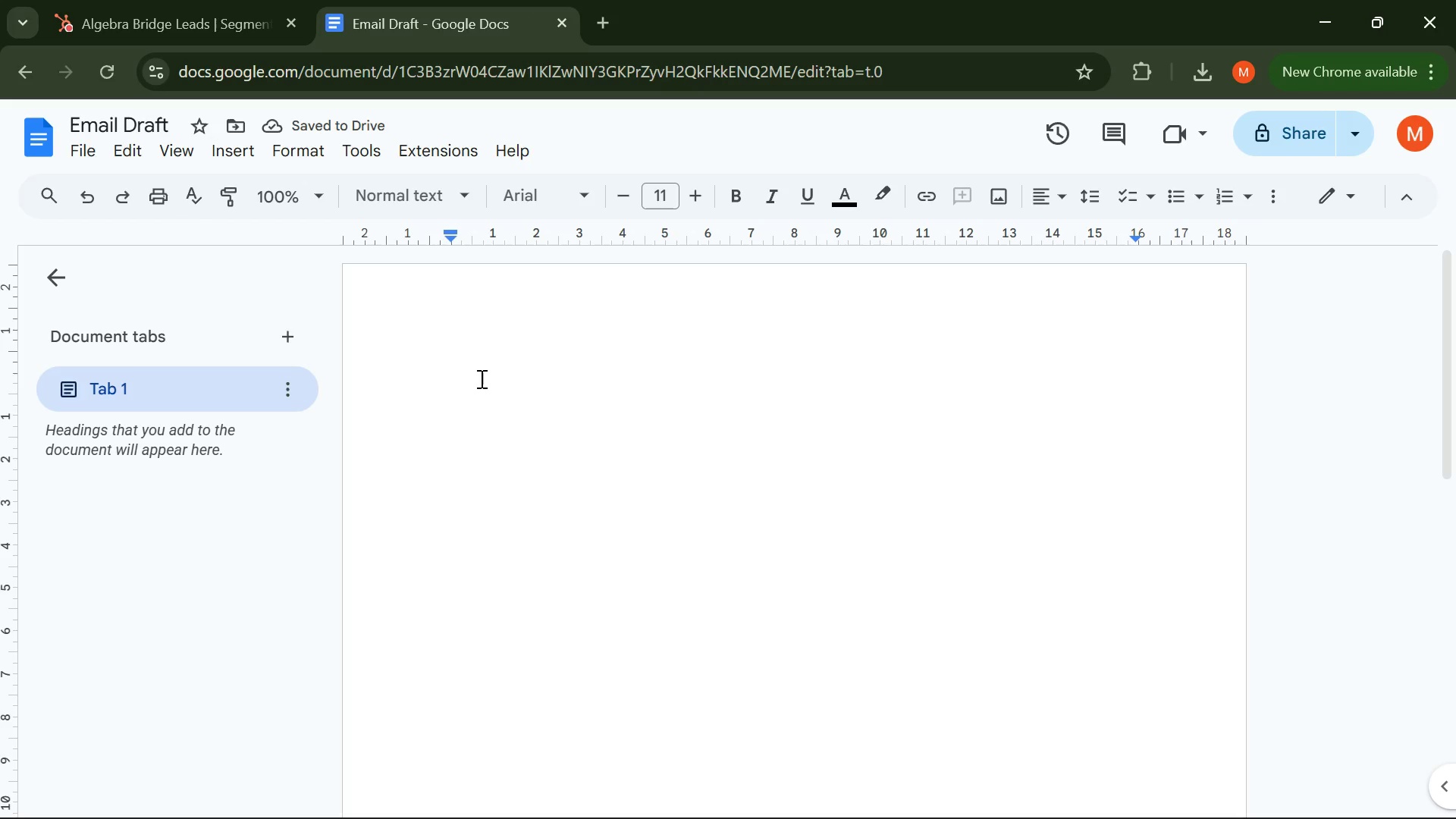 
type(EMAIL 1 )
 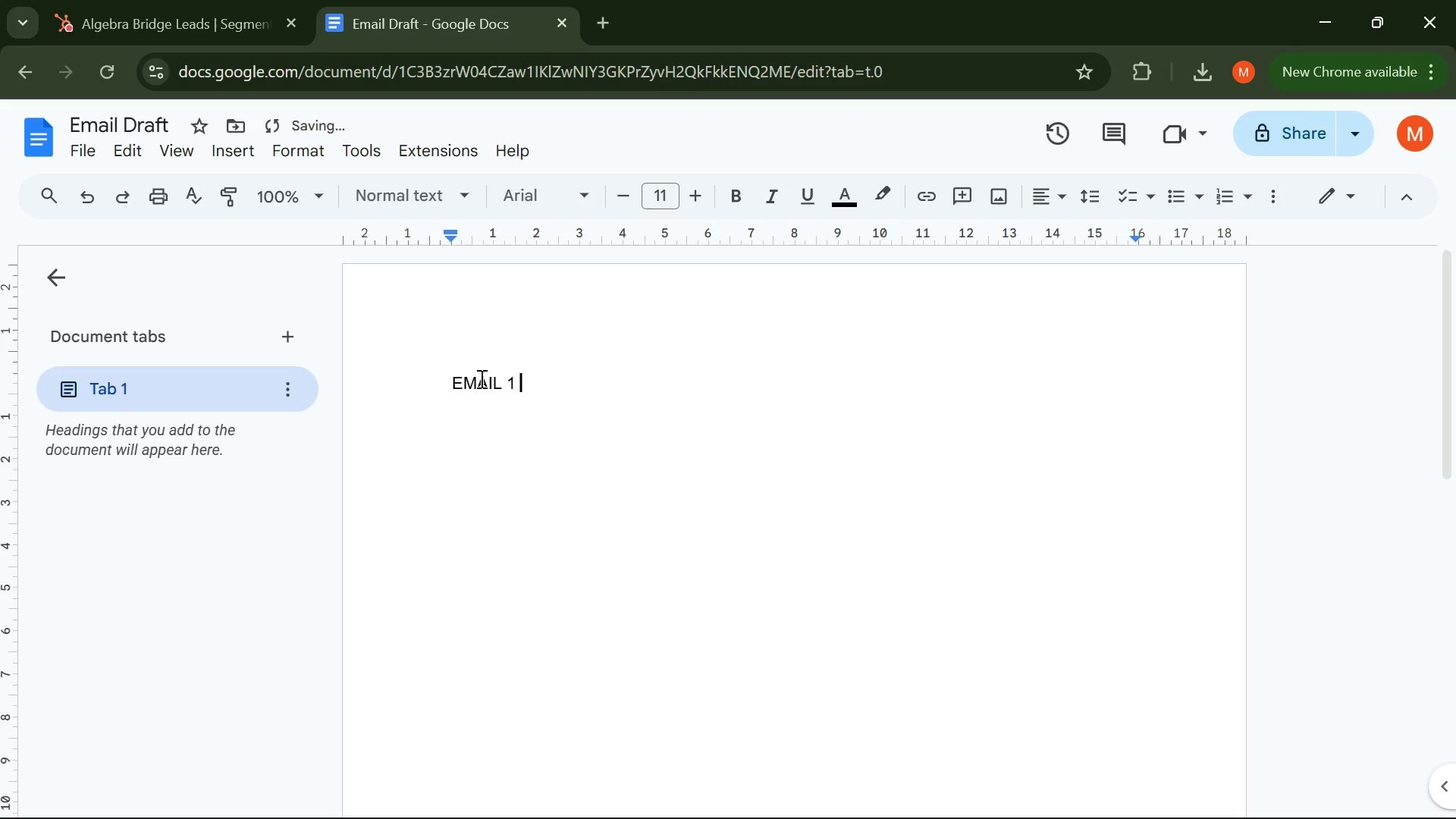 
key(Enter)
 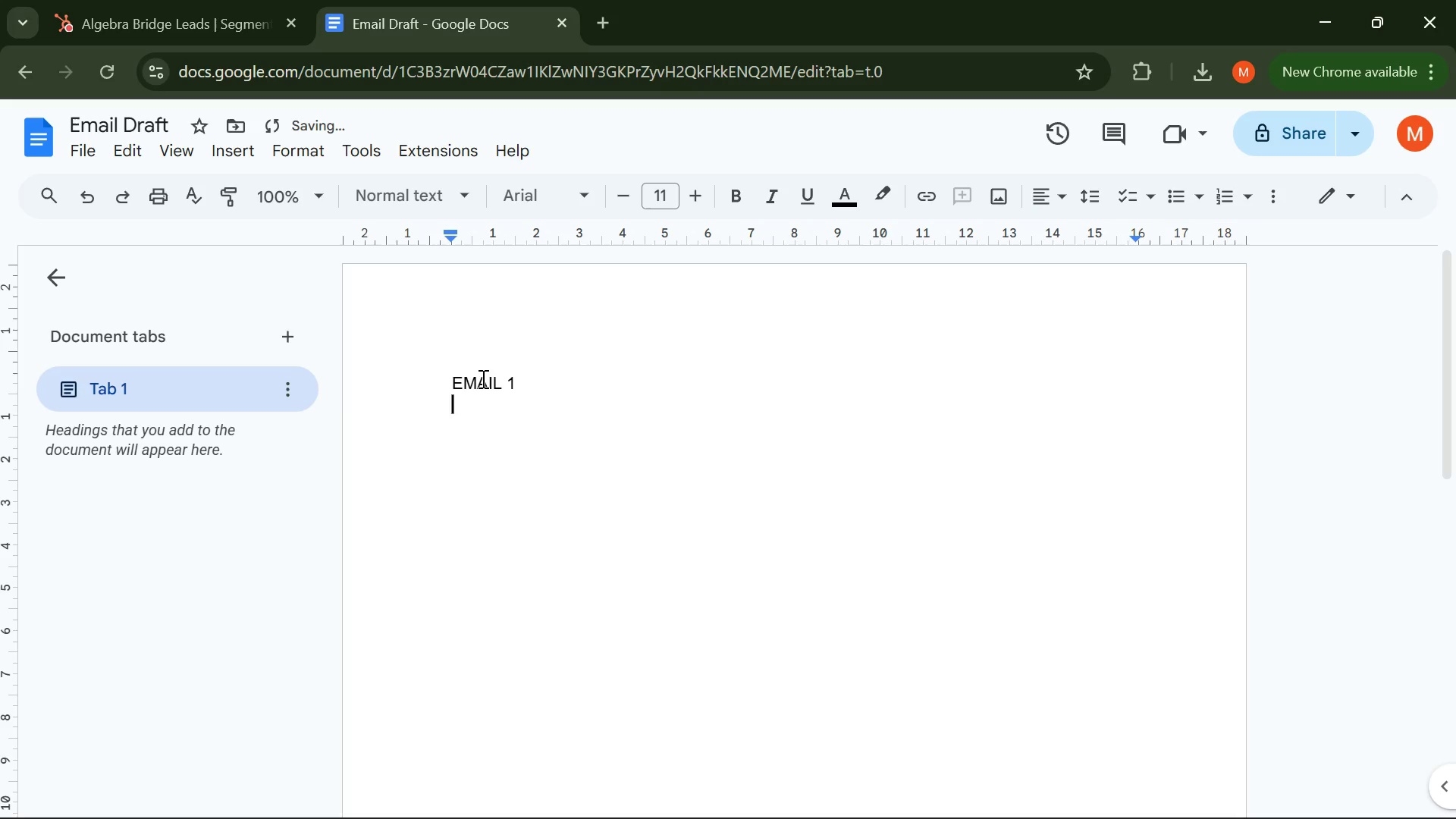 
left_click_drag(start_coordinate=[553, 384], to_coordinate=[398, 394])
 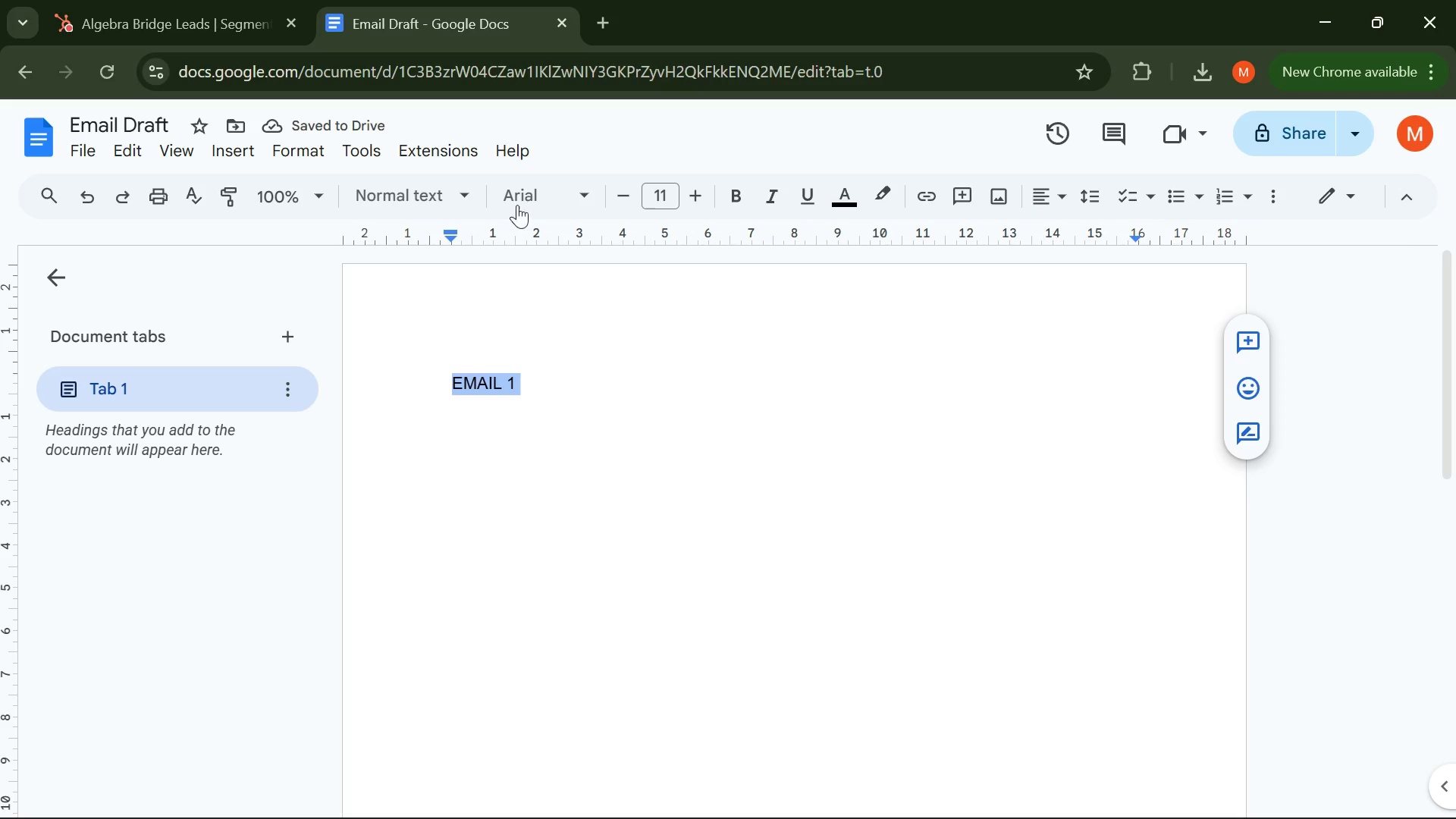 
mouse_move([470, 193])
 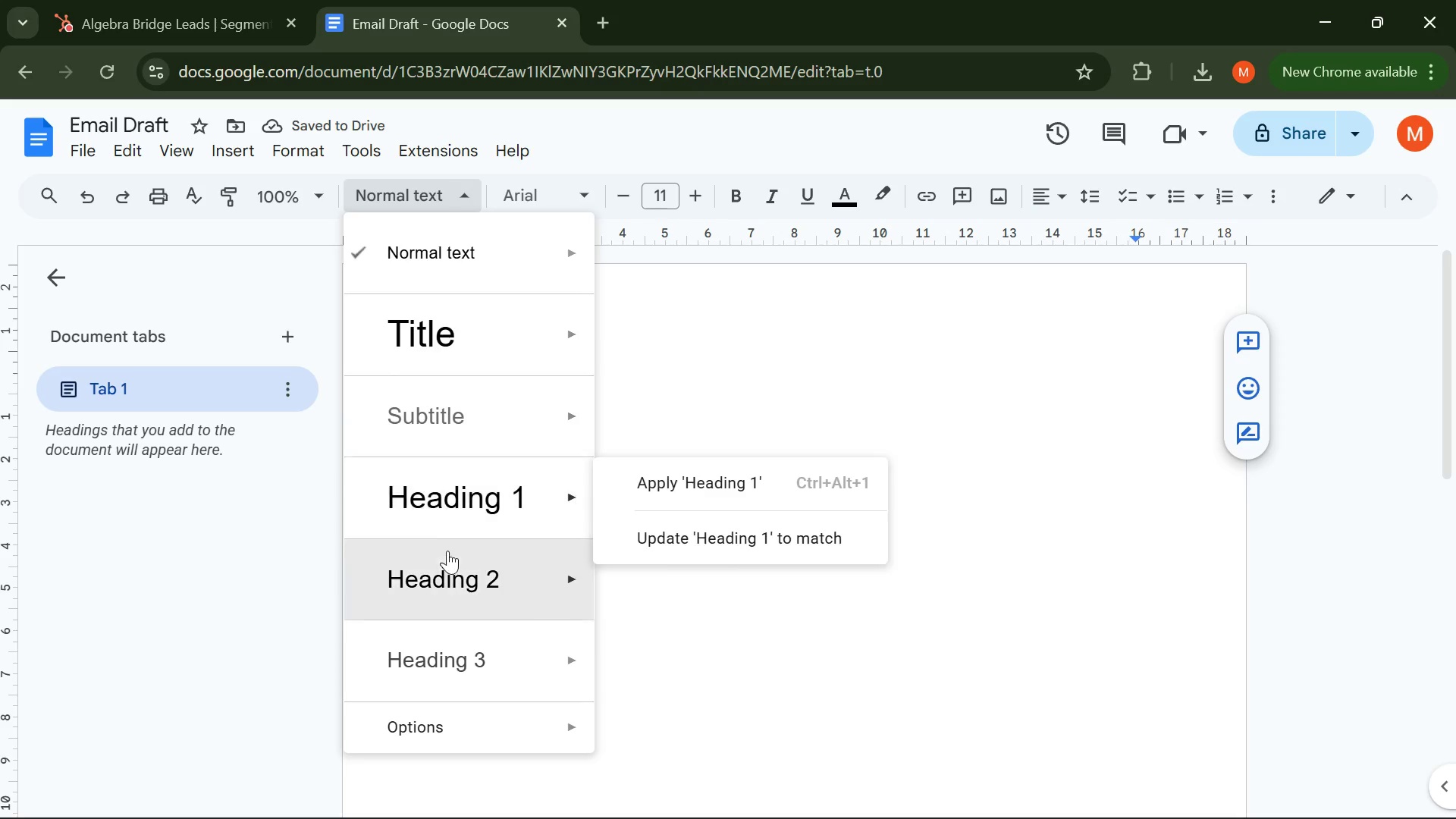 
left_click([449, 563])
 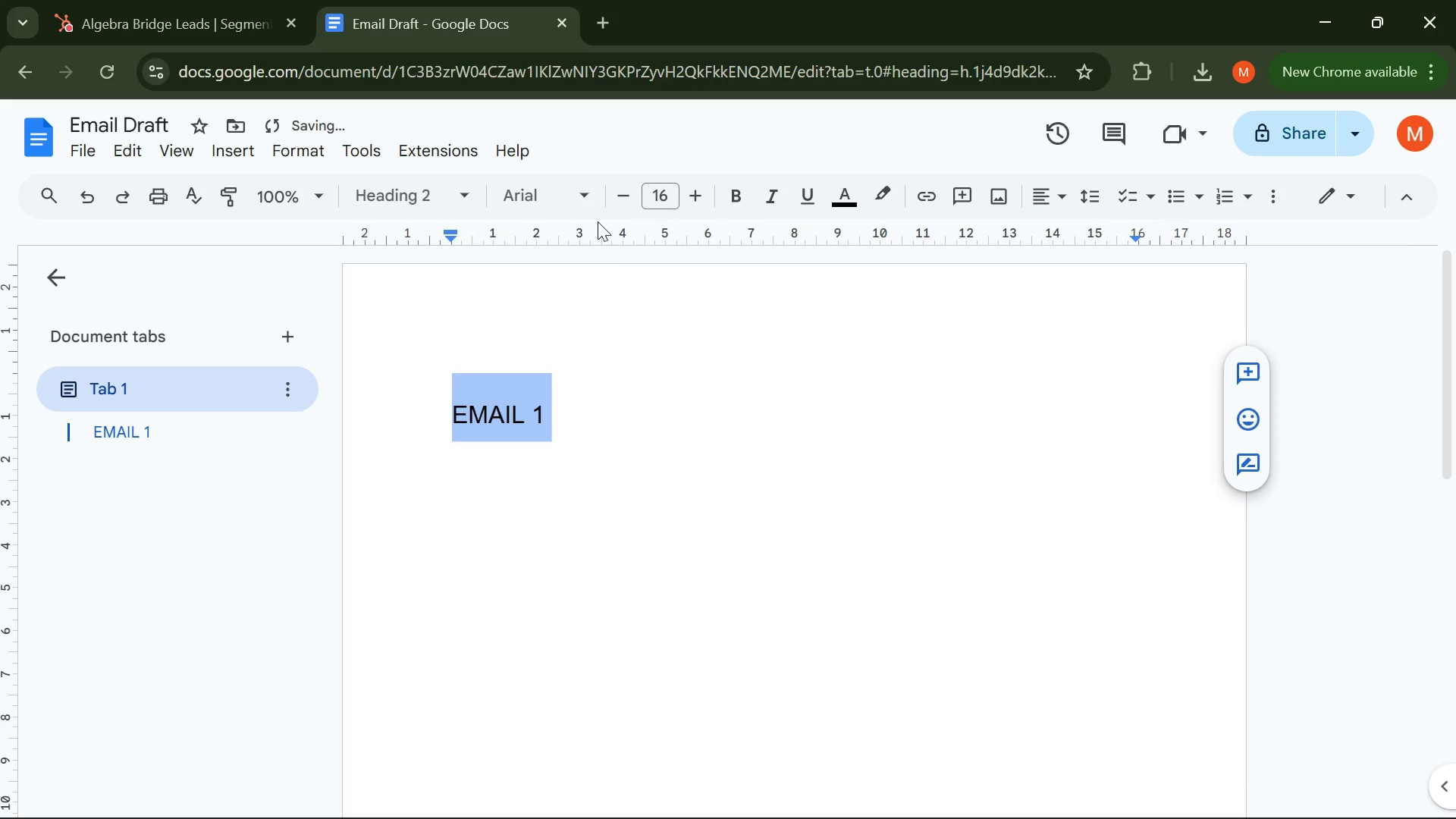 
left_click([579, 194])
 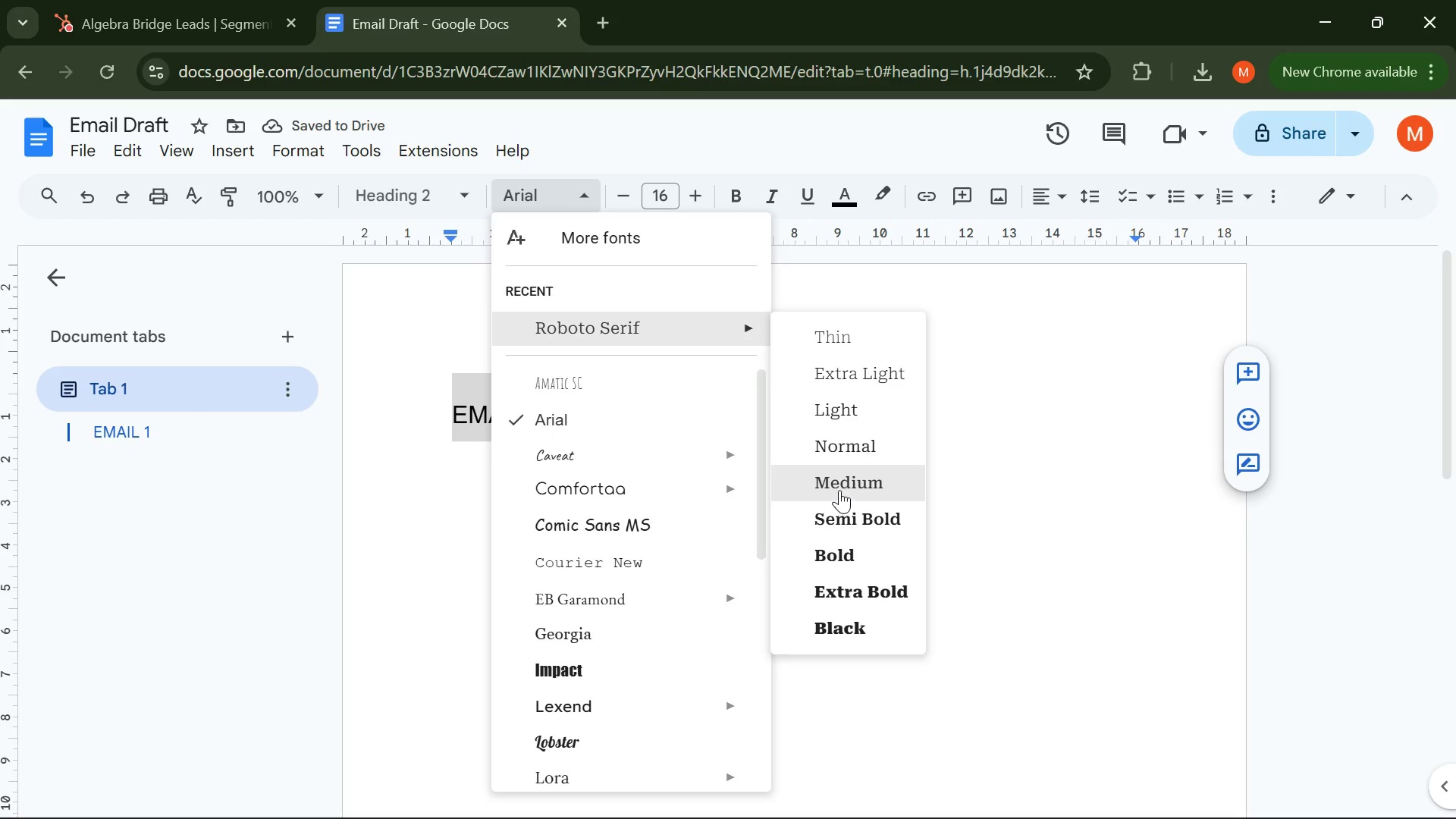 
left_click([846, 505])
 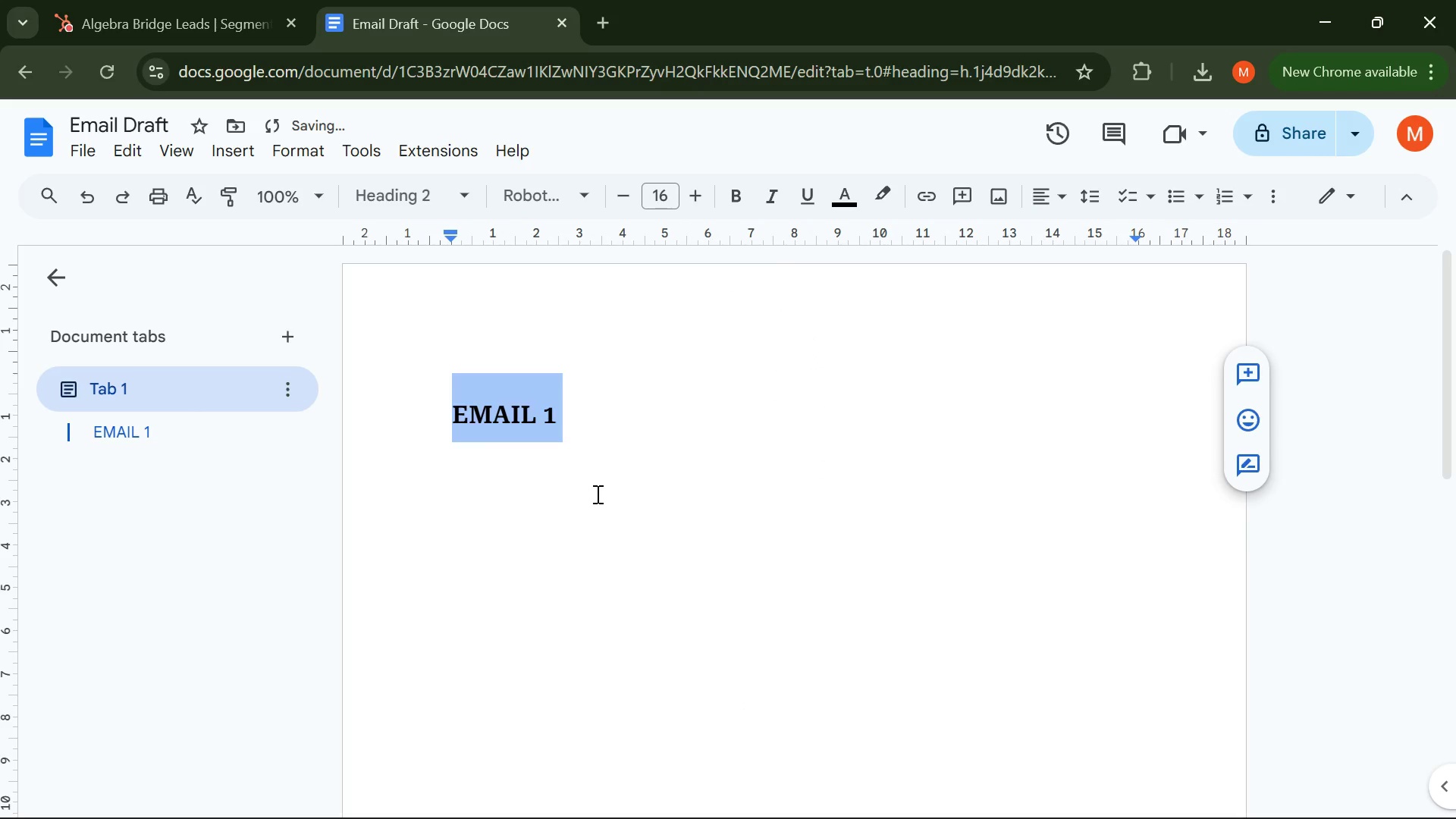 
left_click([575, 491])
 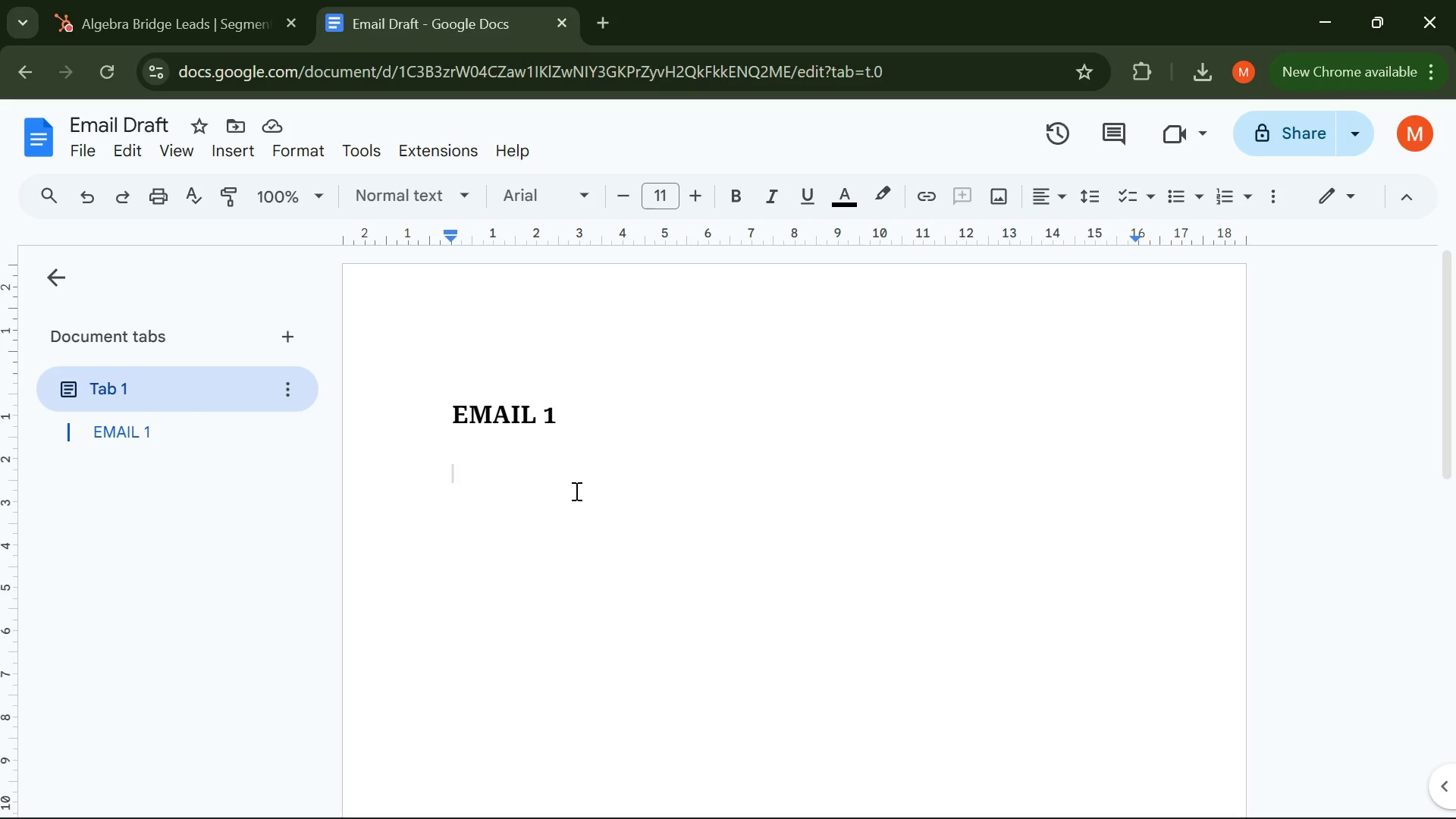 
wait(73.77)
 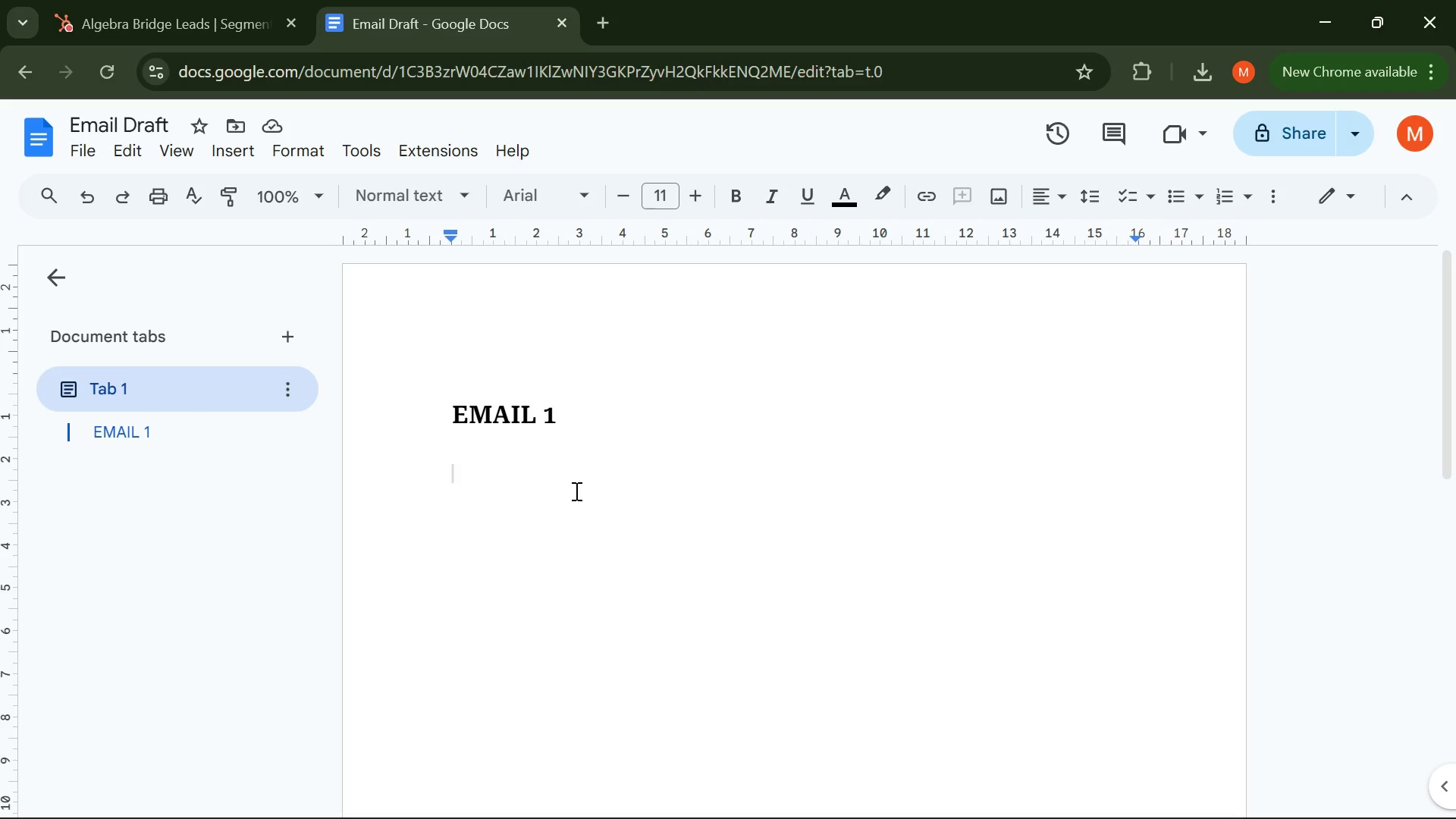 
type(SUBJECT LINE )
key(Backspace)
type(: )
 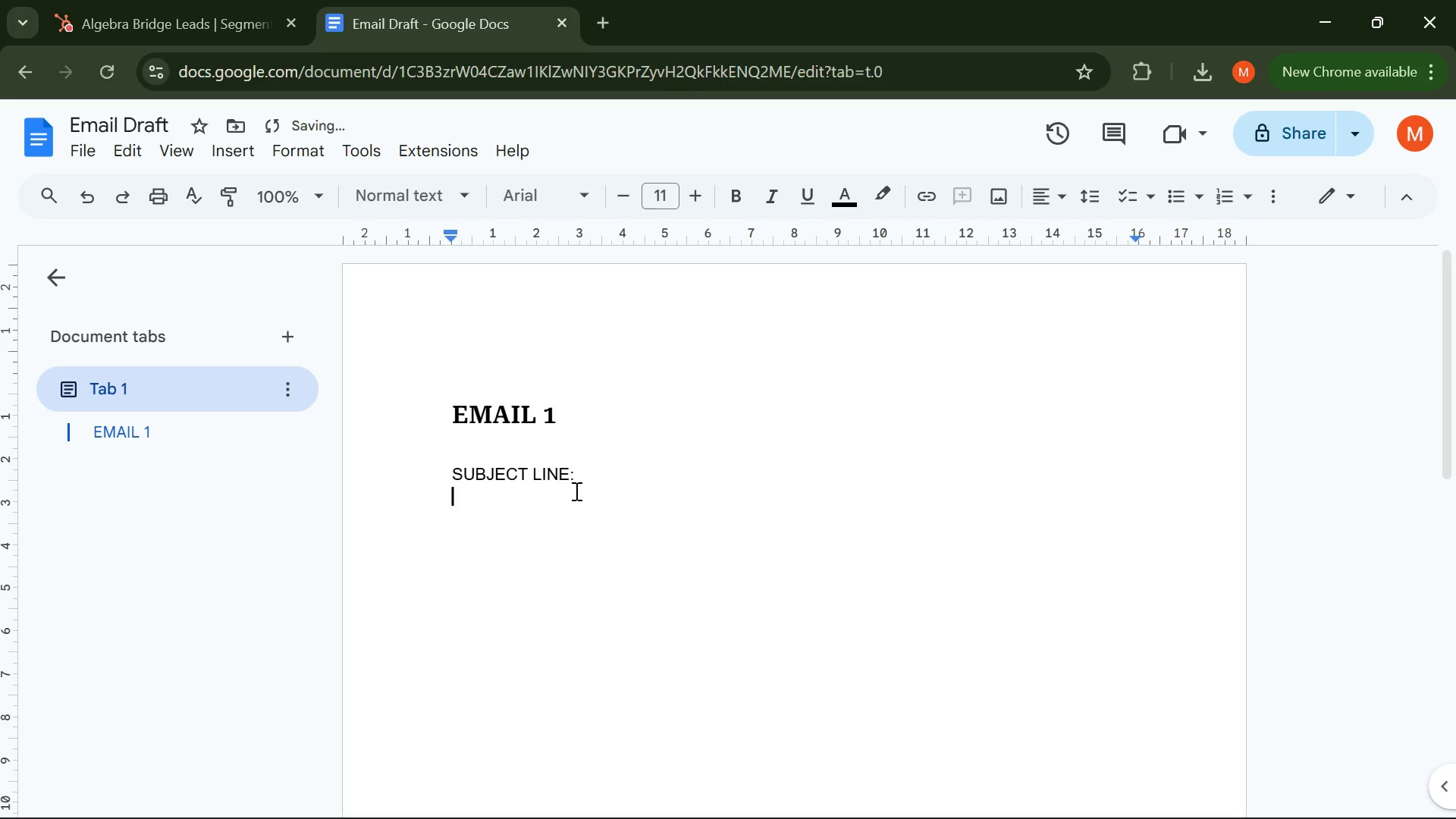 
 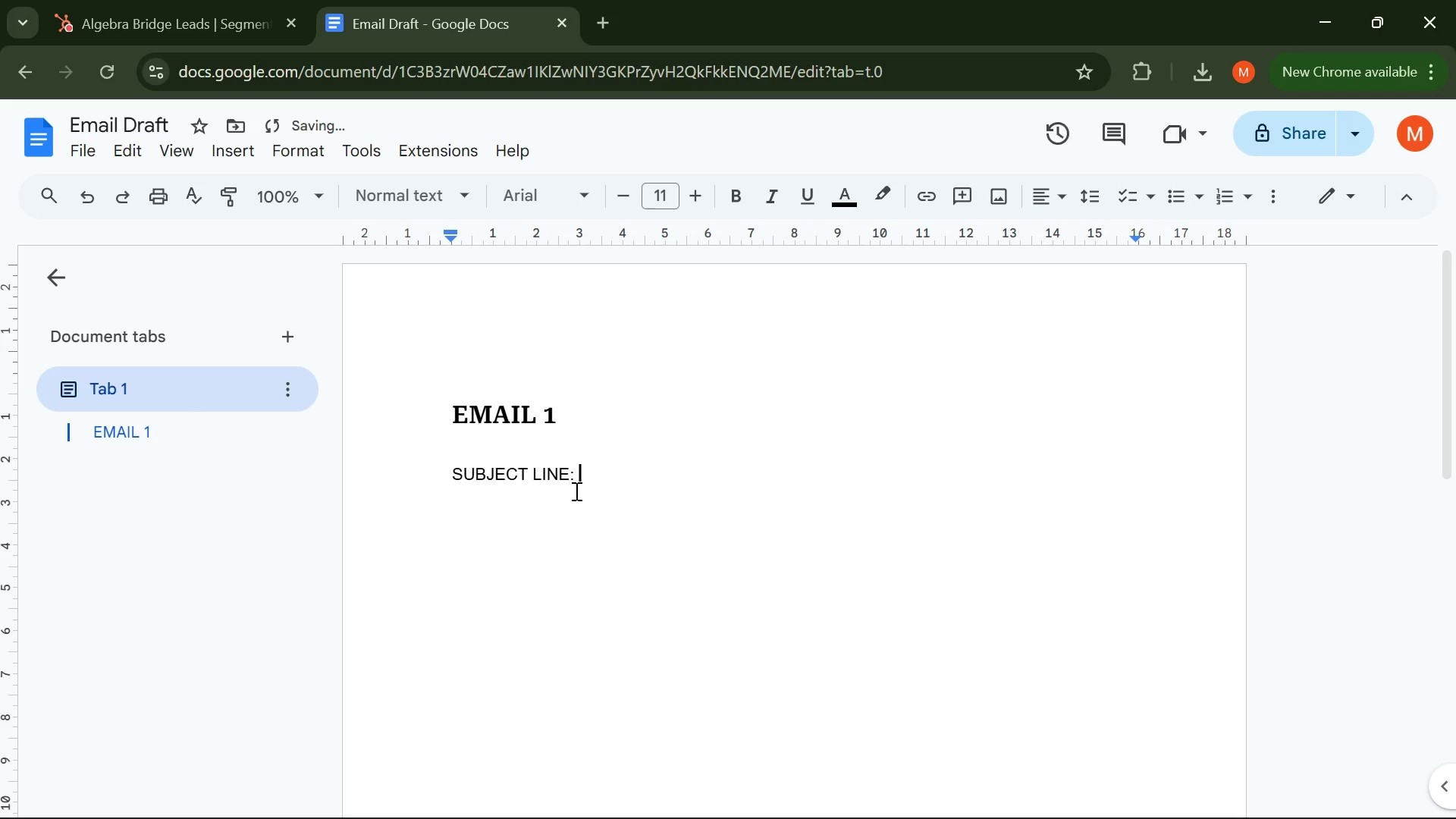 
key(Enter)
 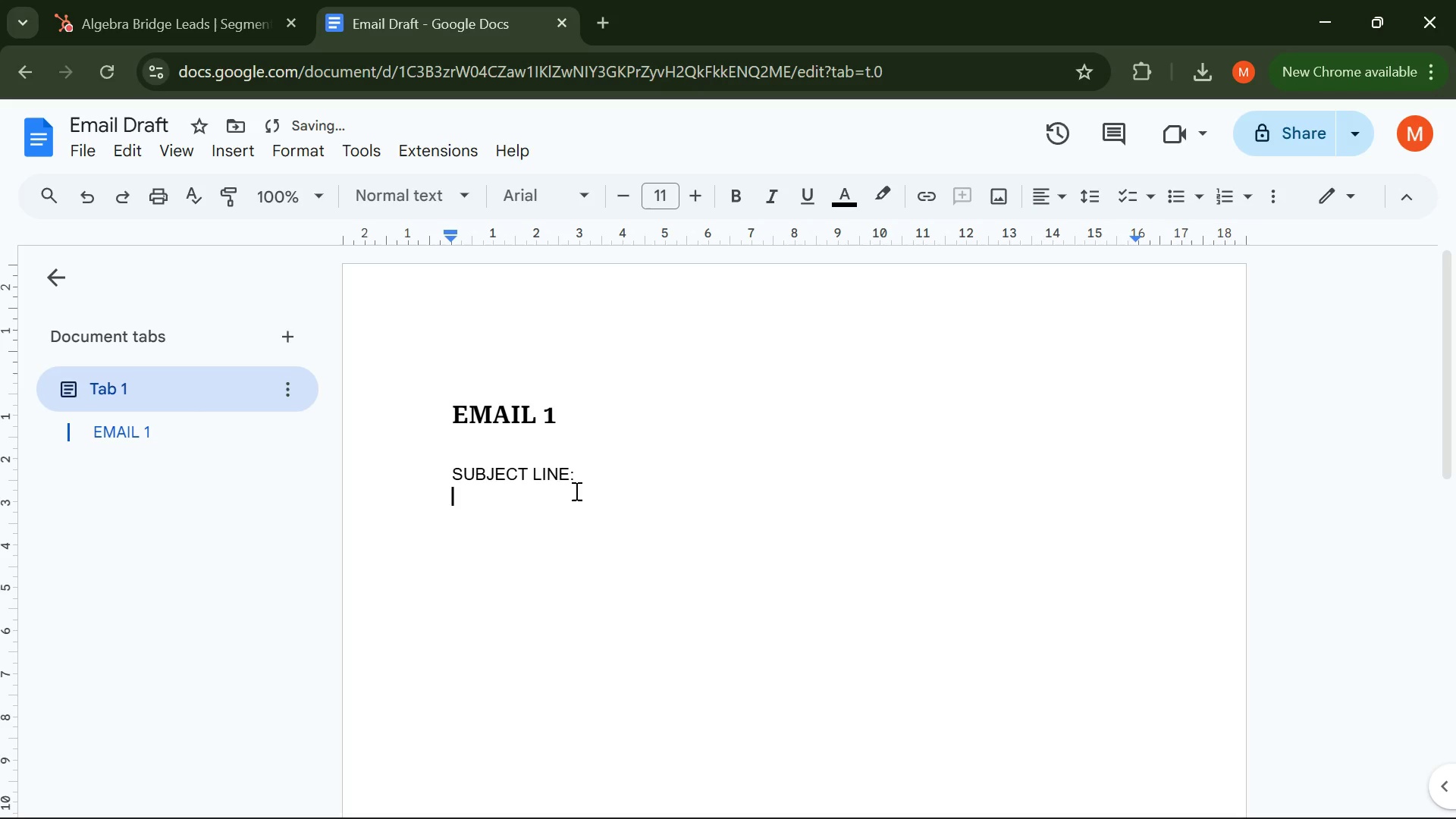 
key(CapsLock)
 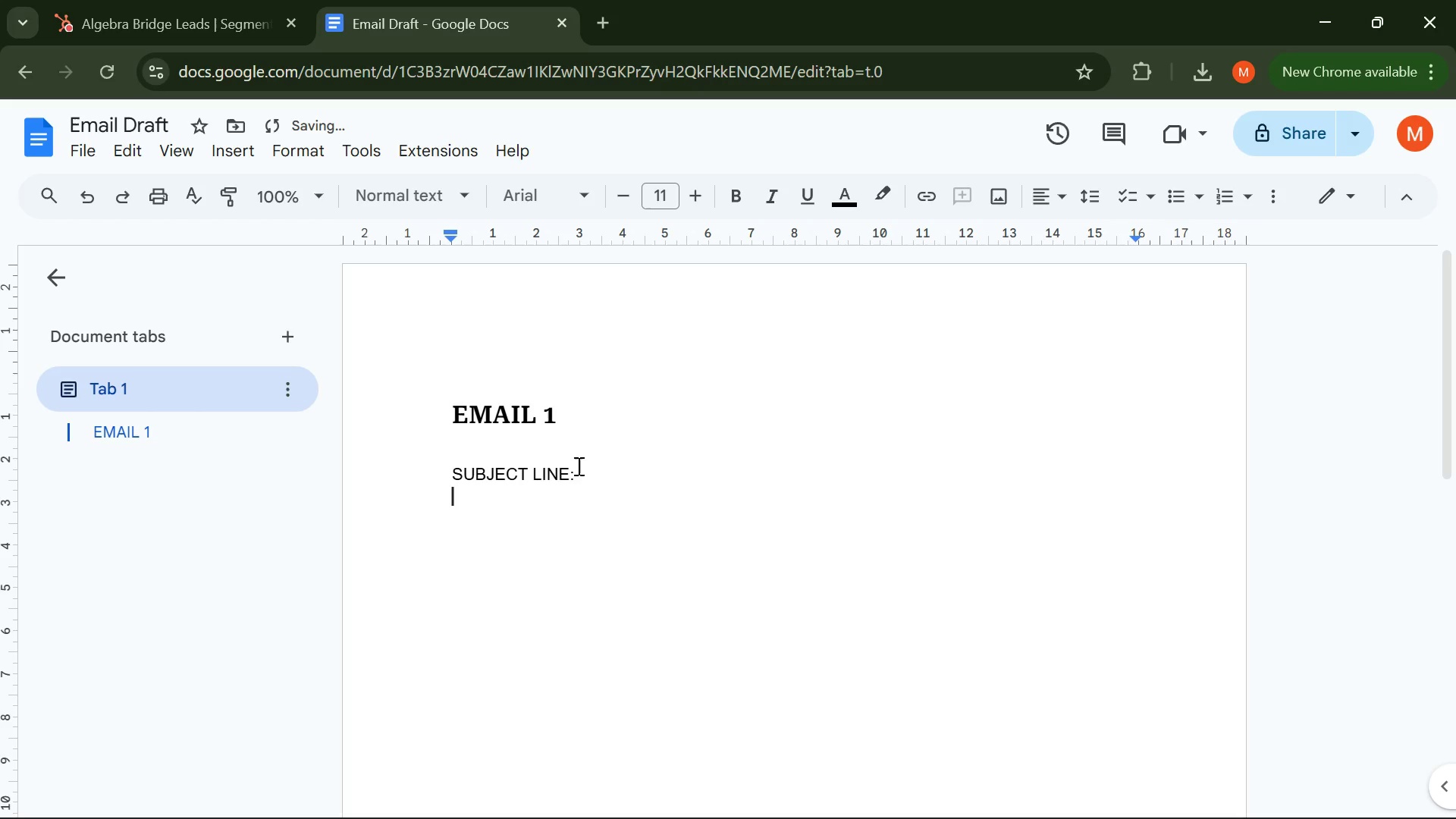 
left_click_drag(start_coordinate=[573, 474], to_coordinate=[347, 476])
 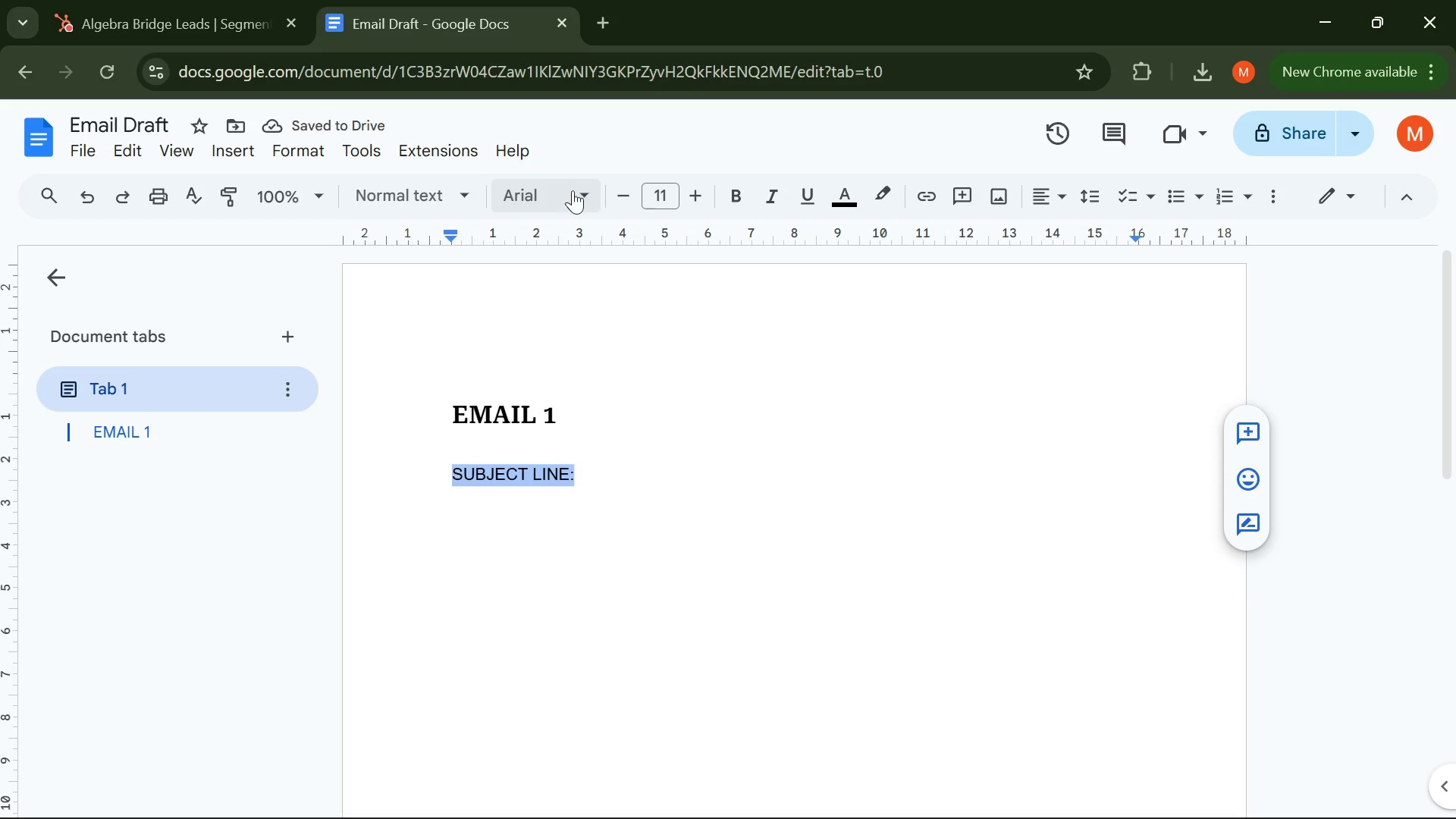 
left_click([580, 187])
 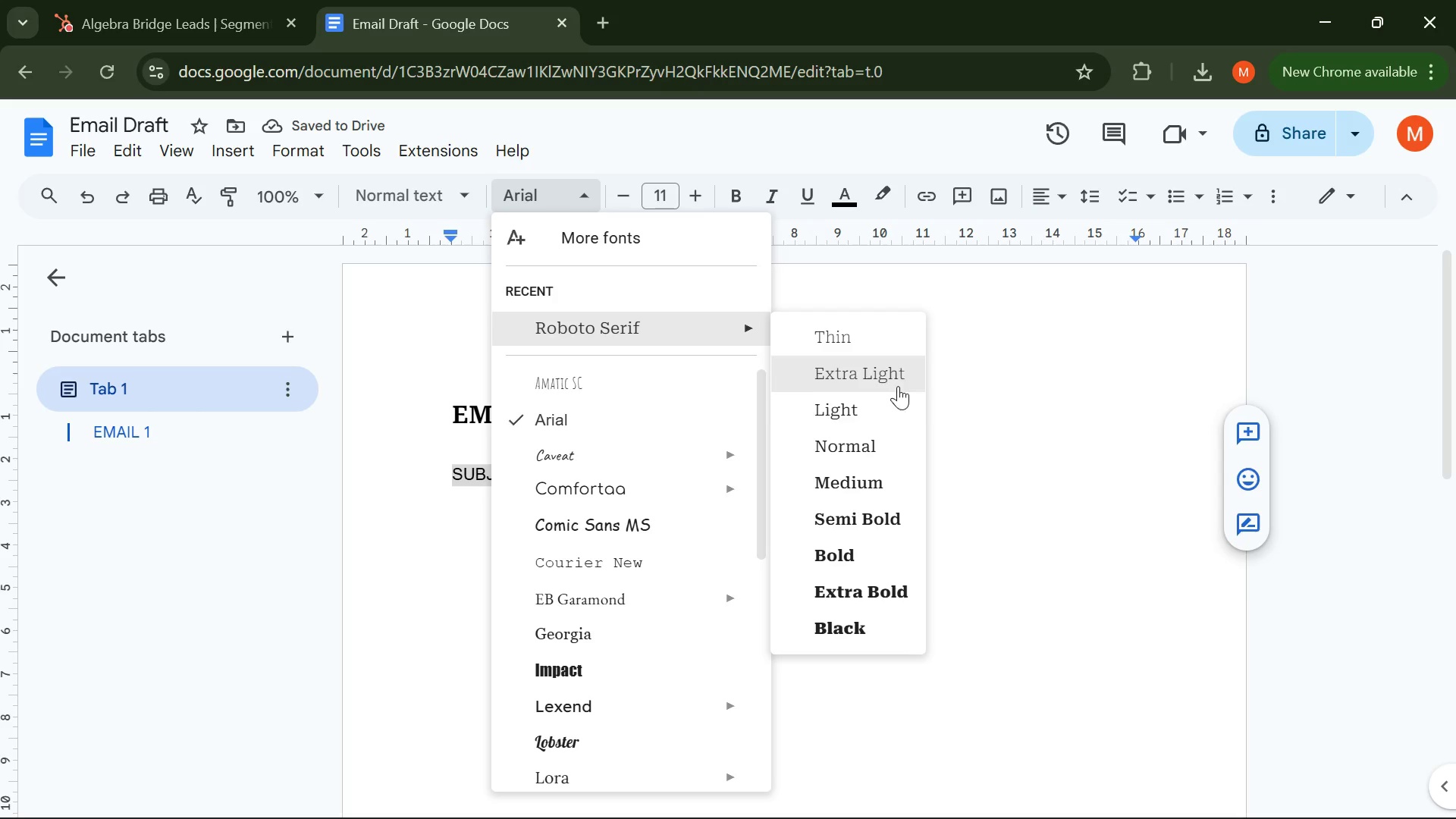 
left_click([871, 435])
 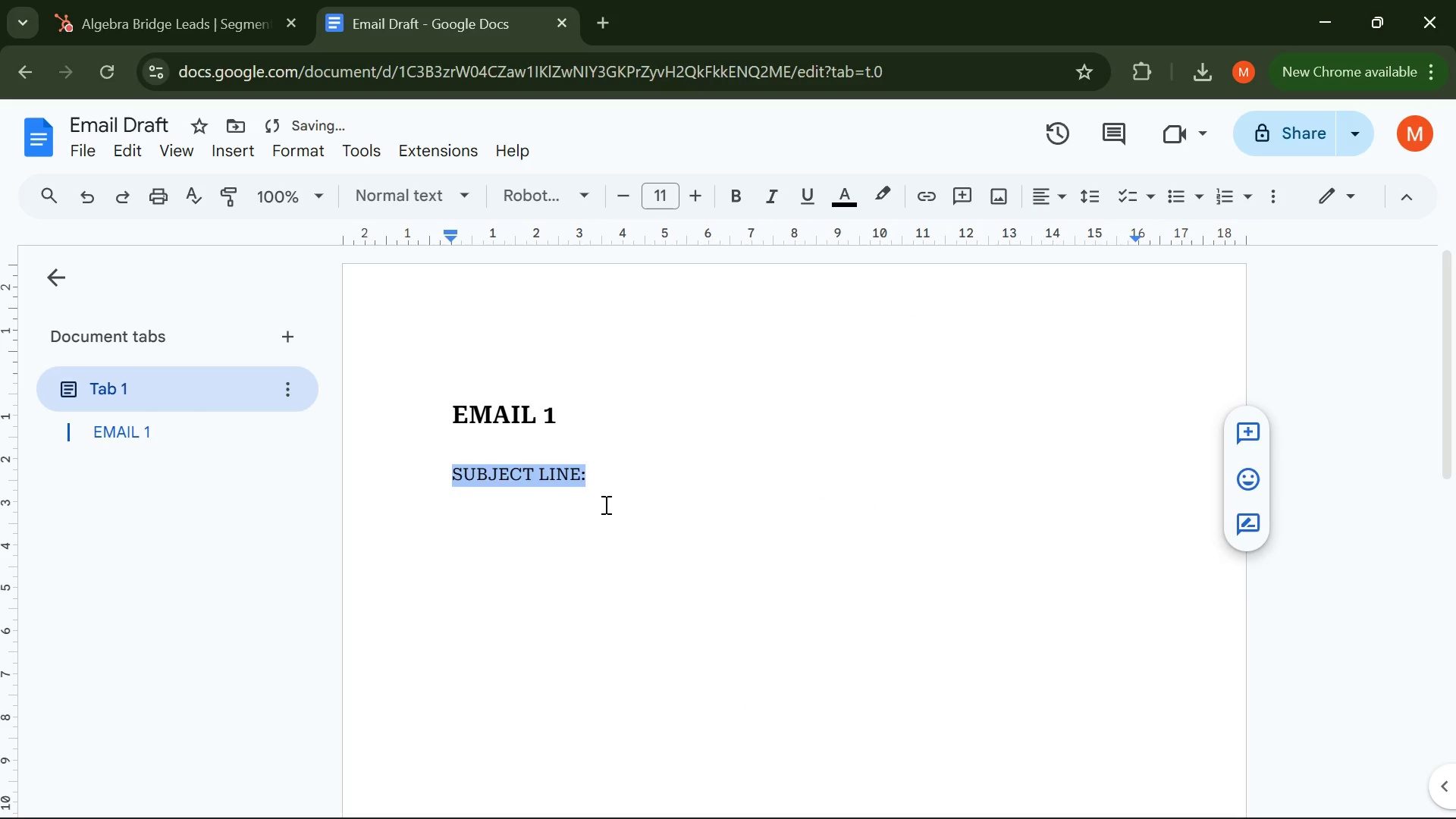 
left_click([610, 478])
 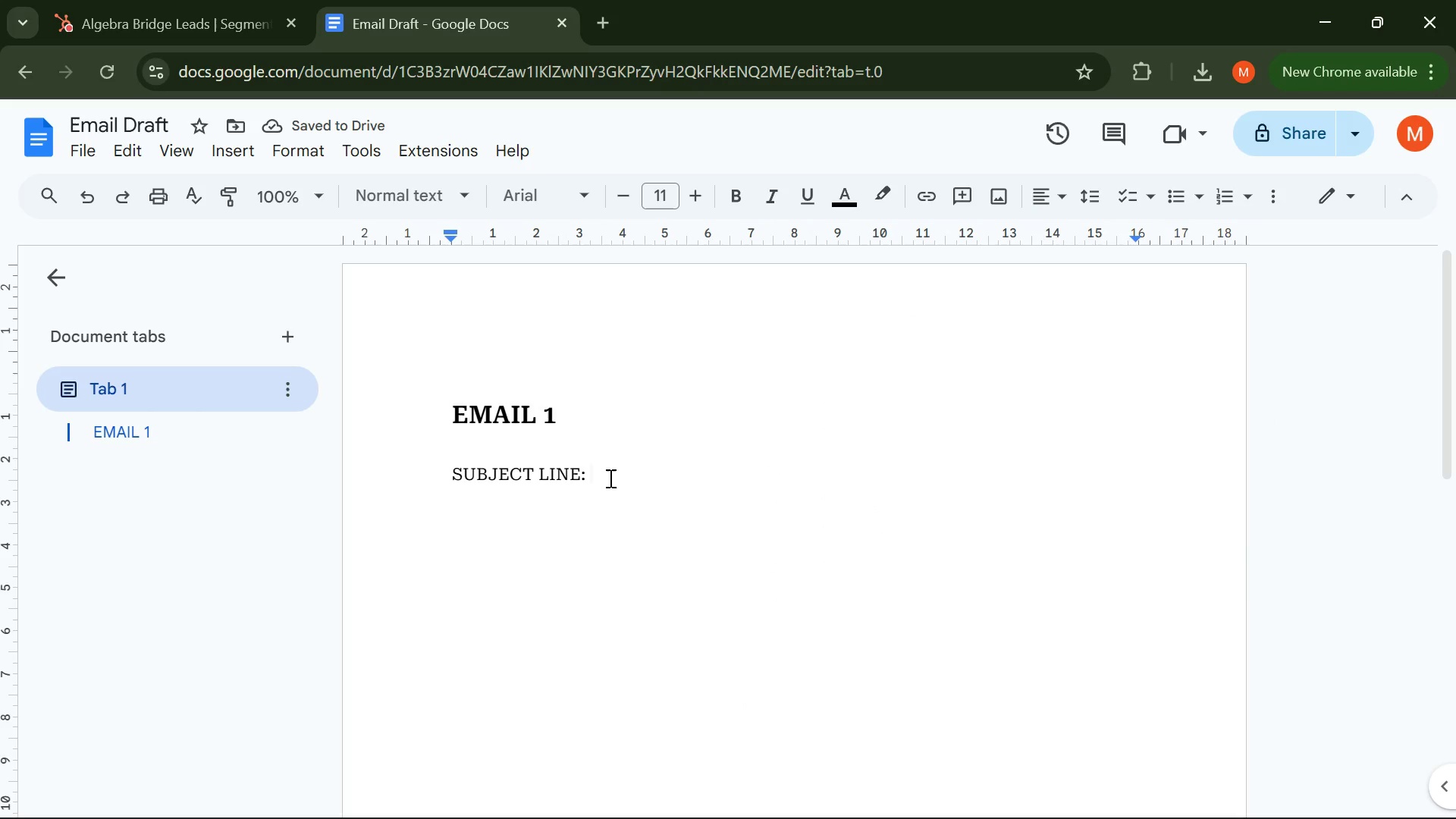 
key(Shift+BracketLeft)
 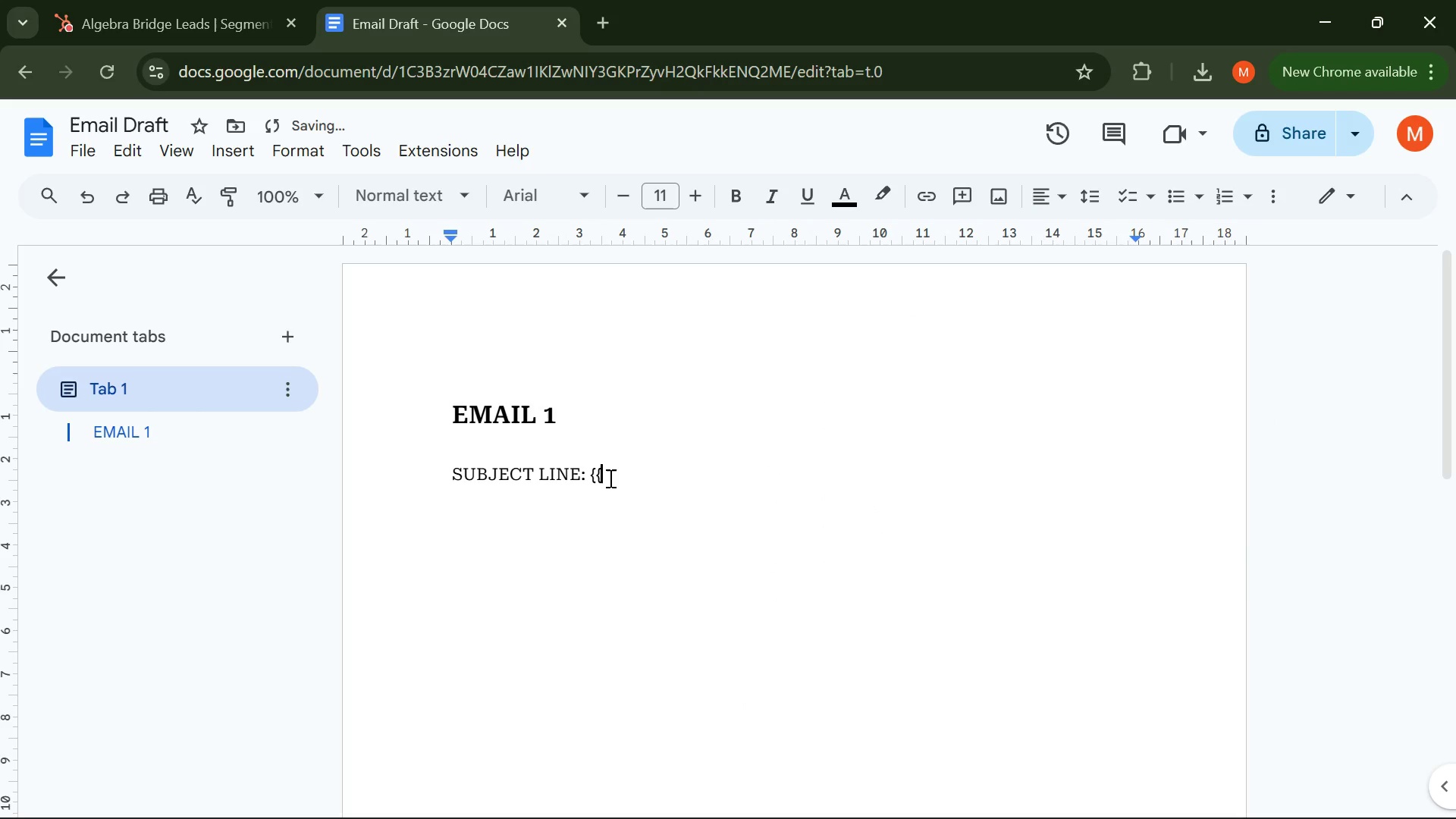 
key(Shift+BracketLeft)
 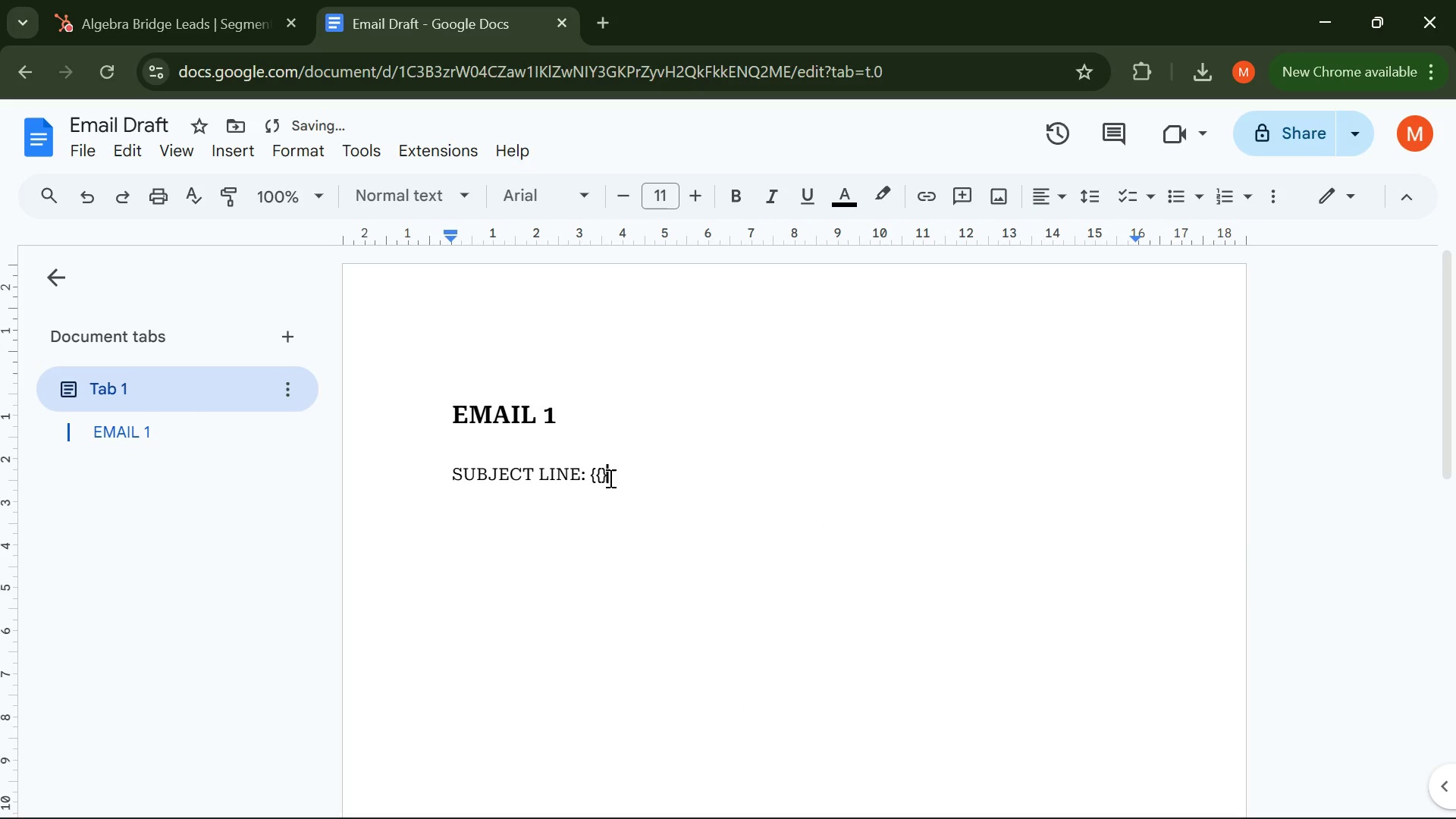 
key(Shift+BracketRight)
 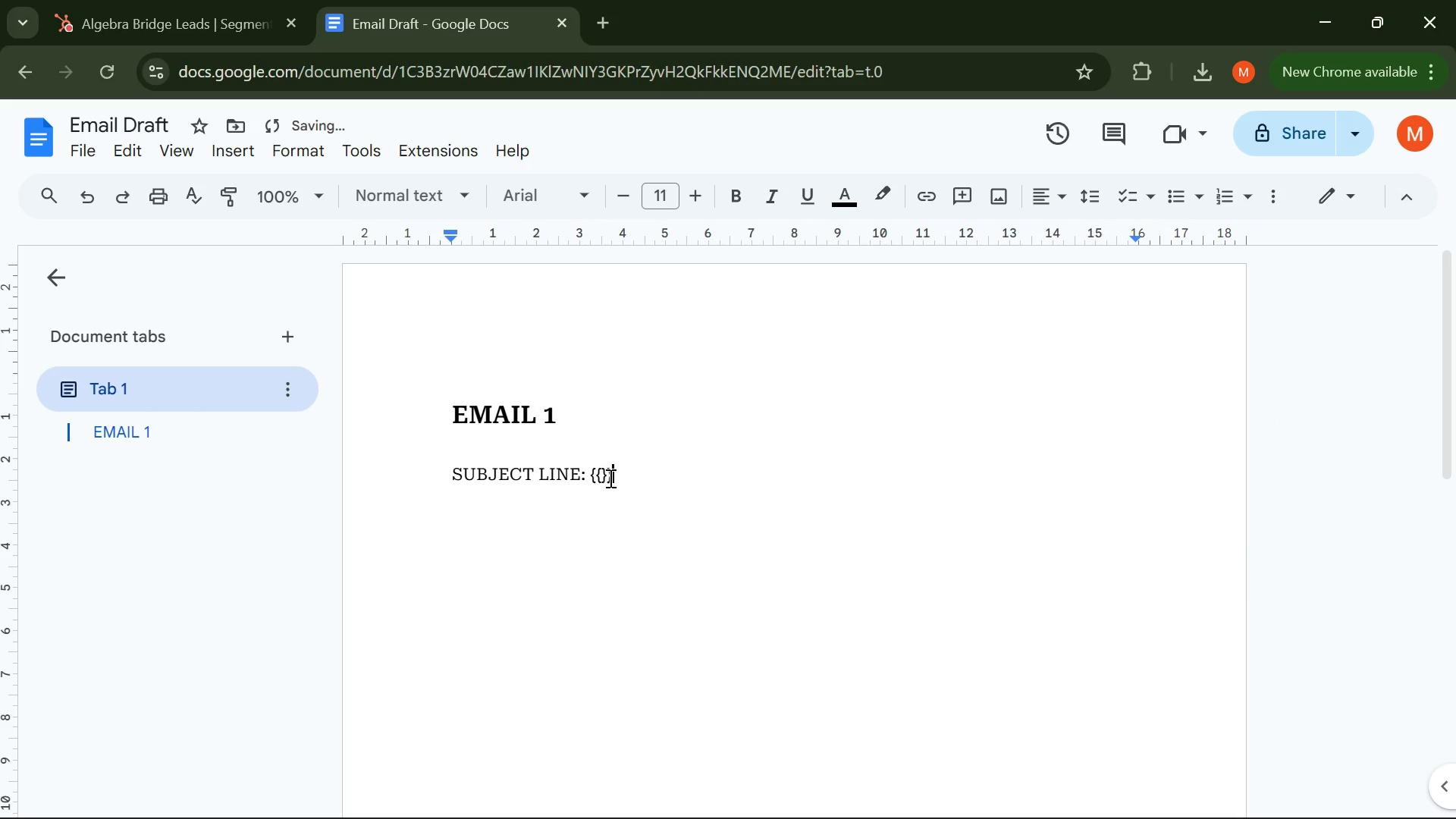 
key(Shift+BracketRight)
 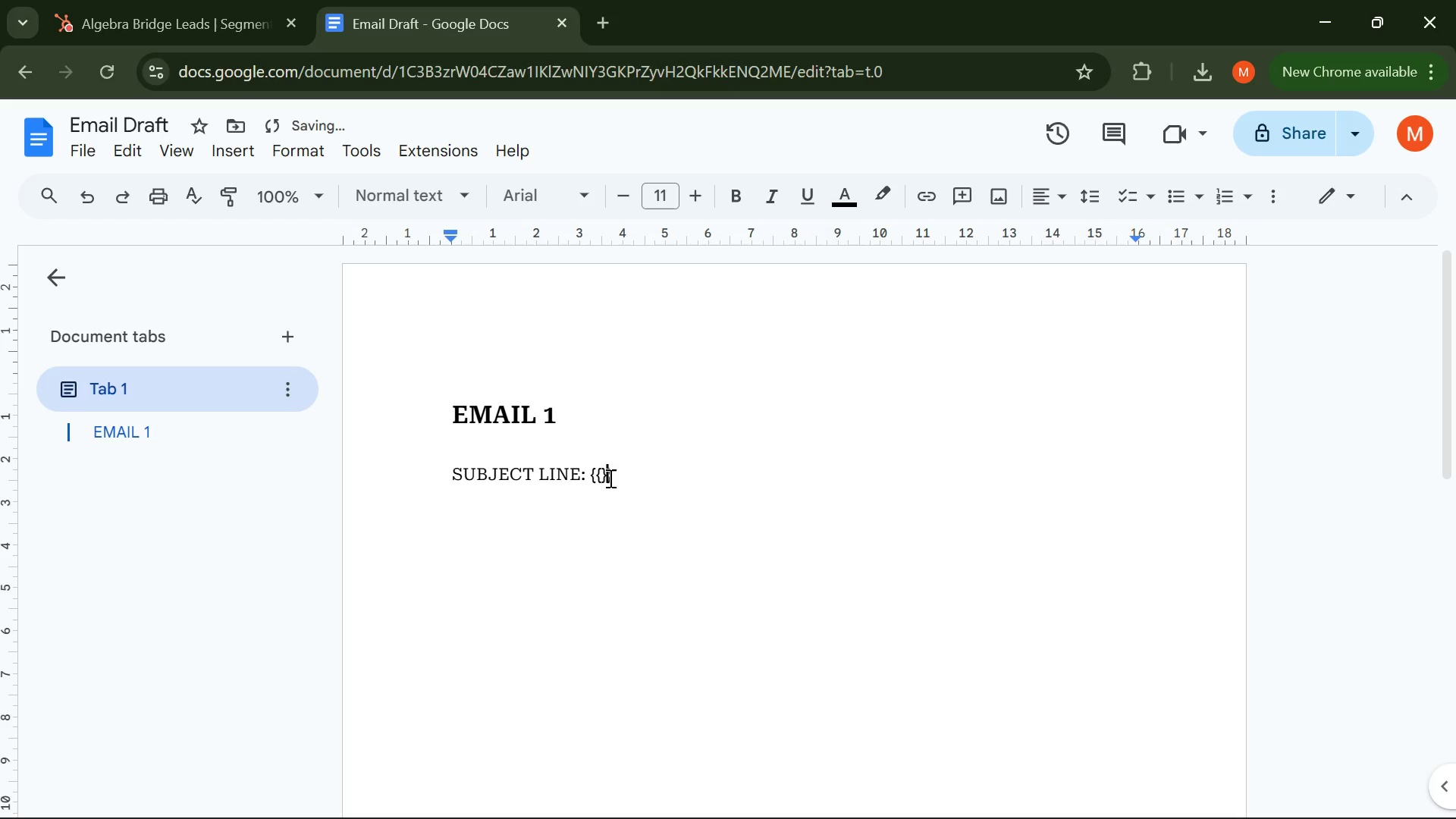 
key(ArrowLeft)
 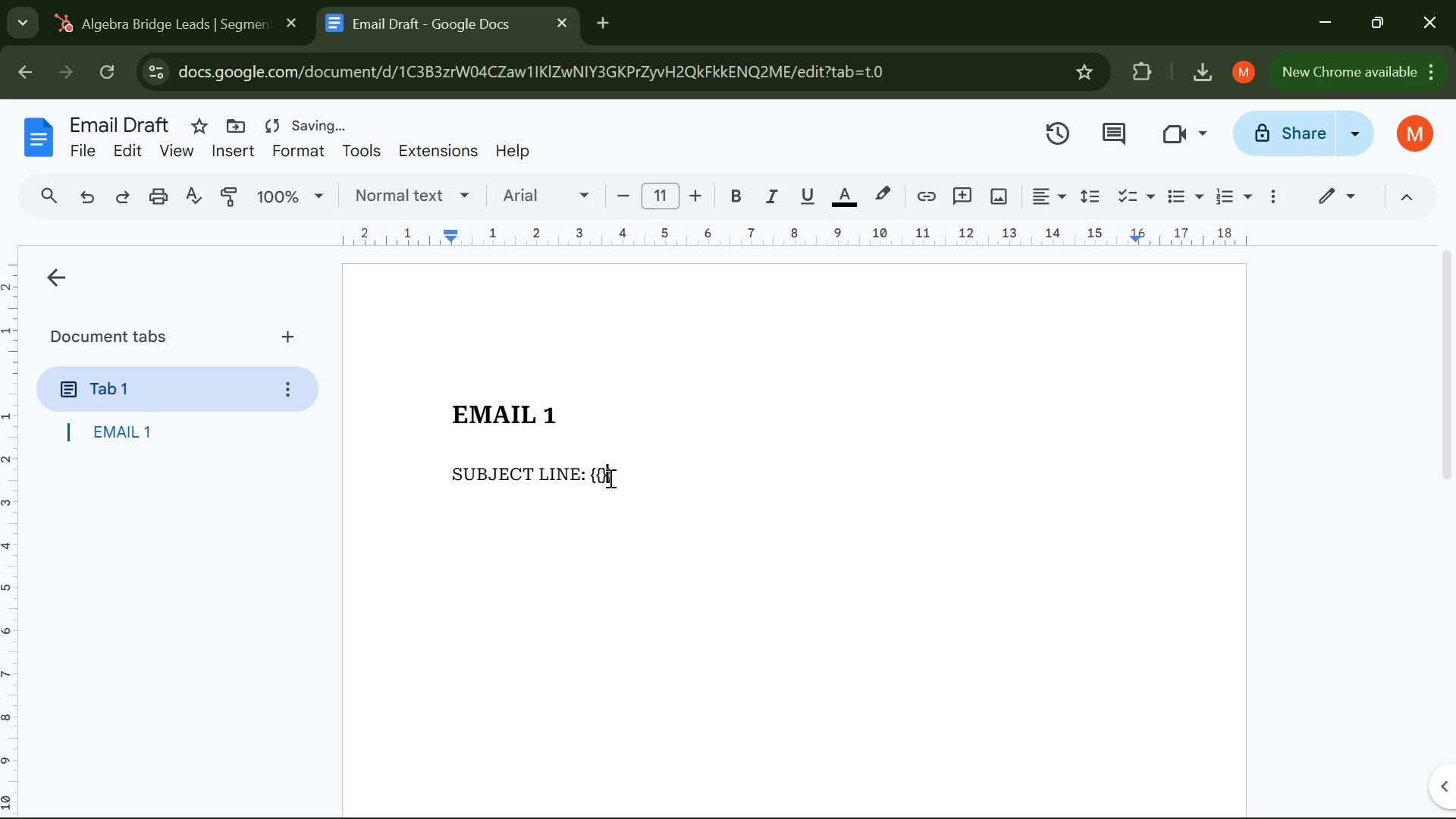 
type(con)
key(Backspace)
key(Backspace)
key(Backspace)
 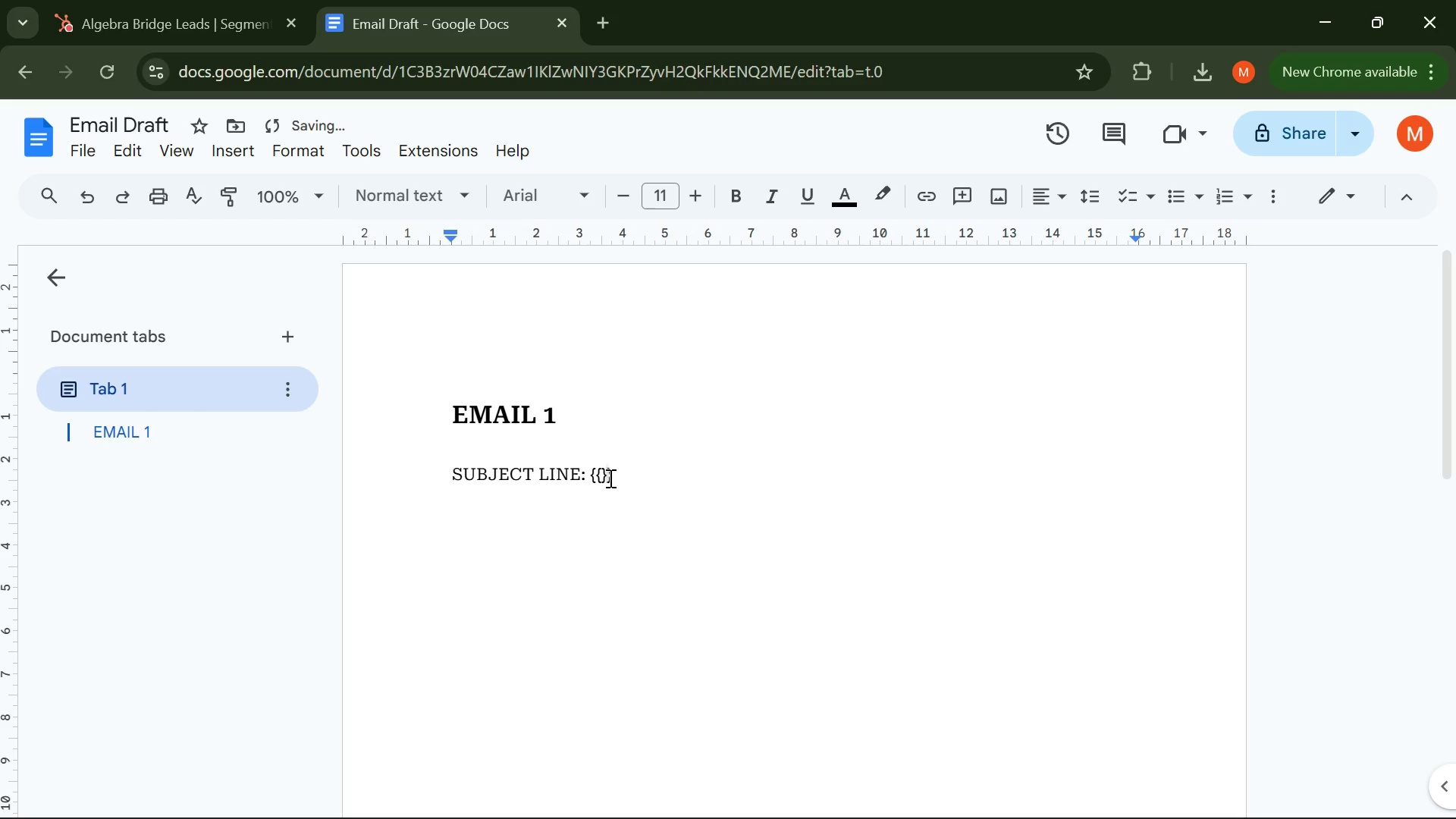 
key(ArrowLeft)
 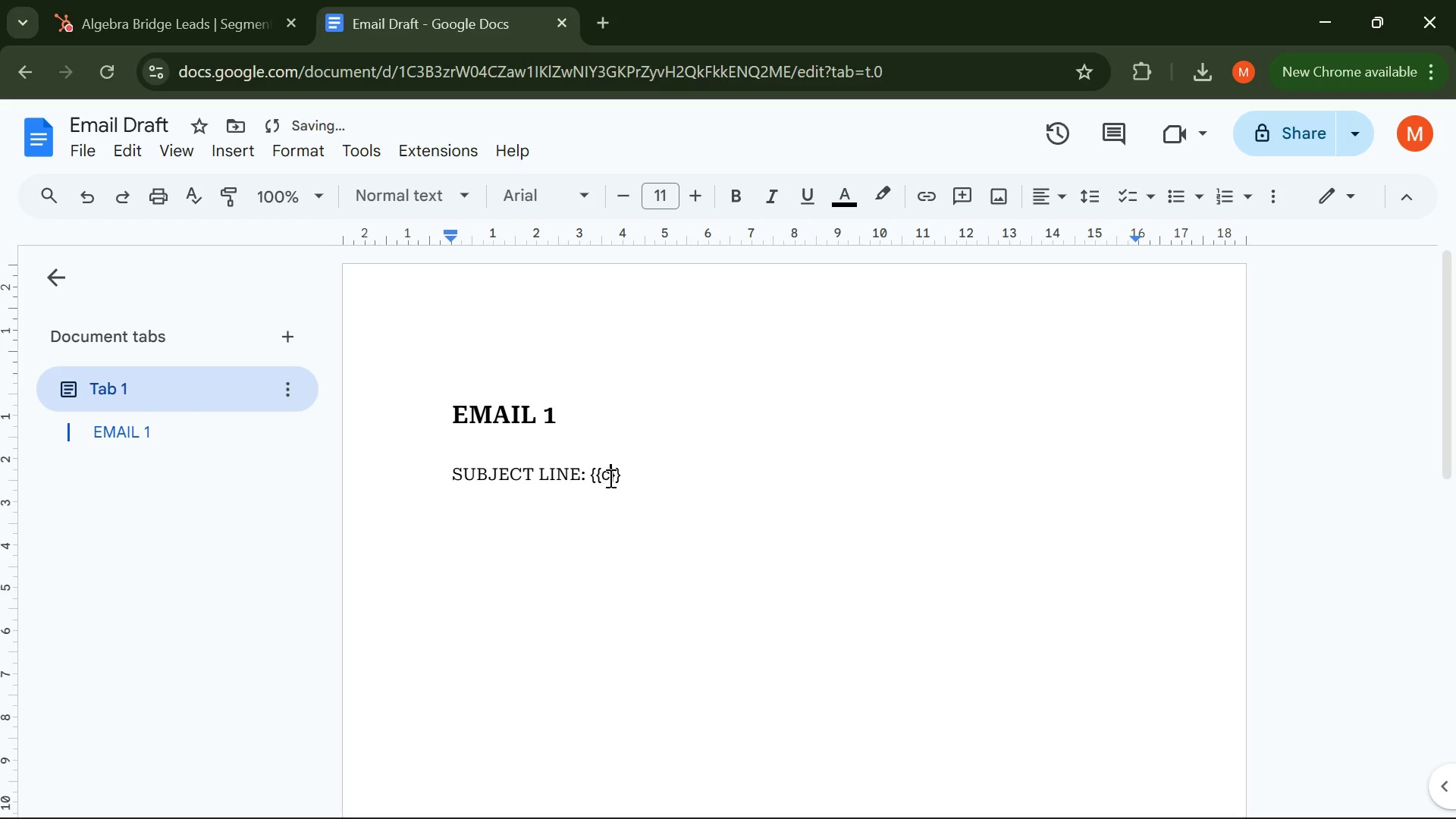 
type(contact.firstname)
 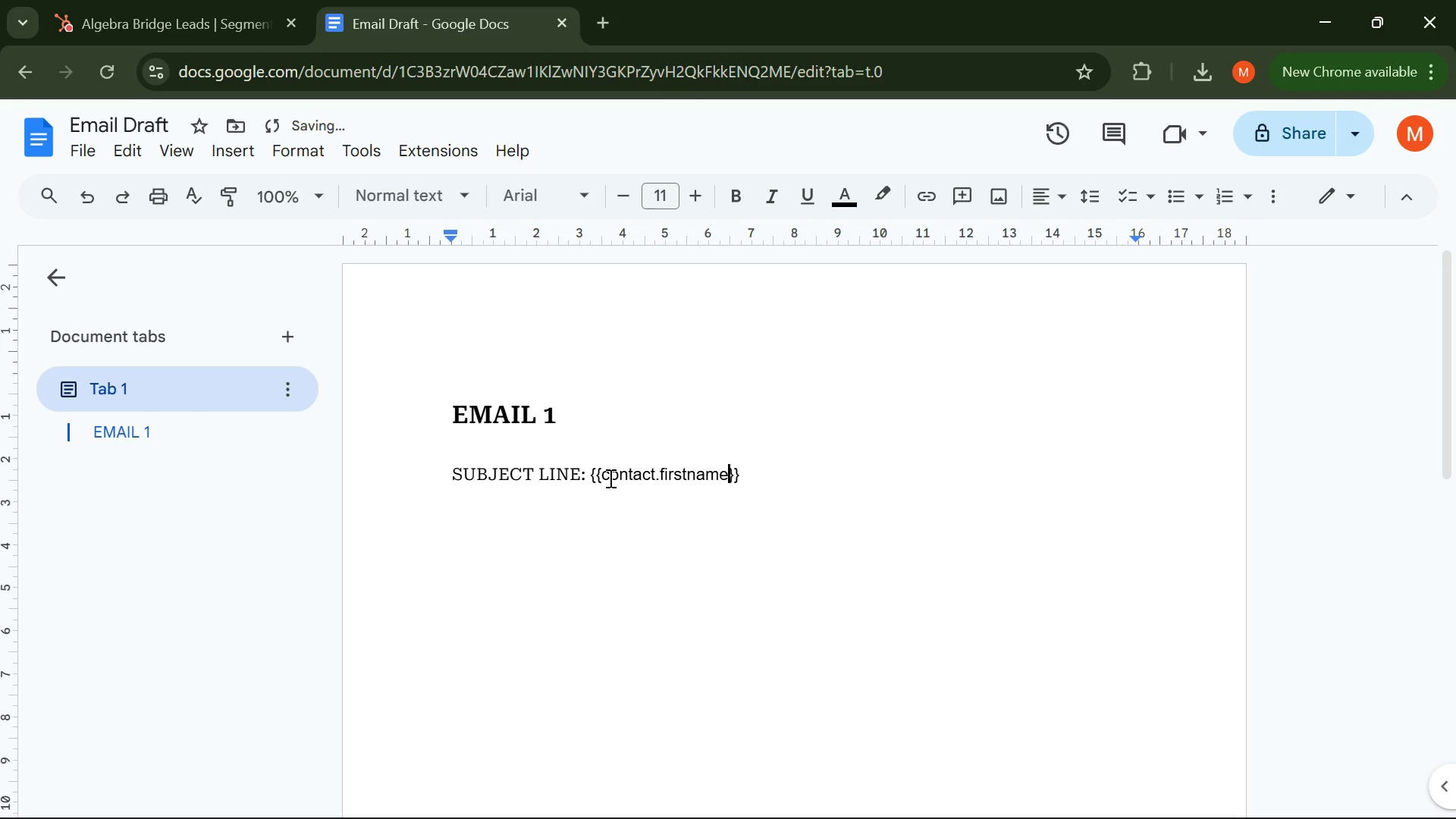 
key(ArrowRight)
 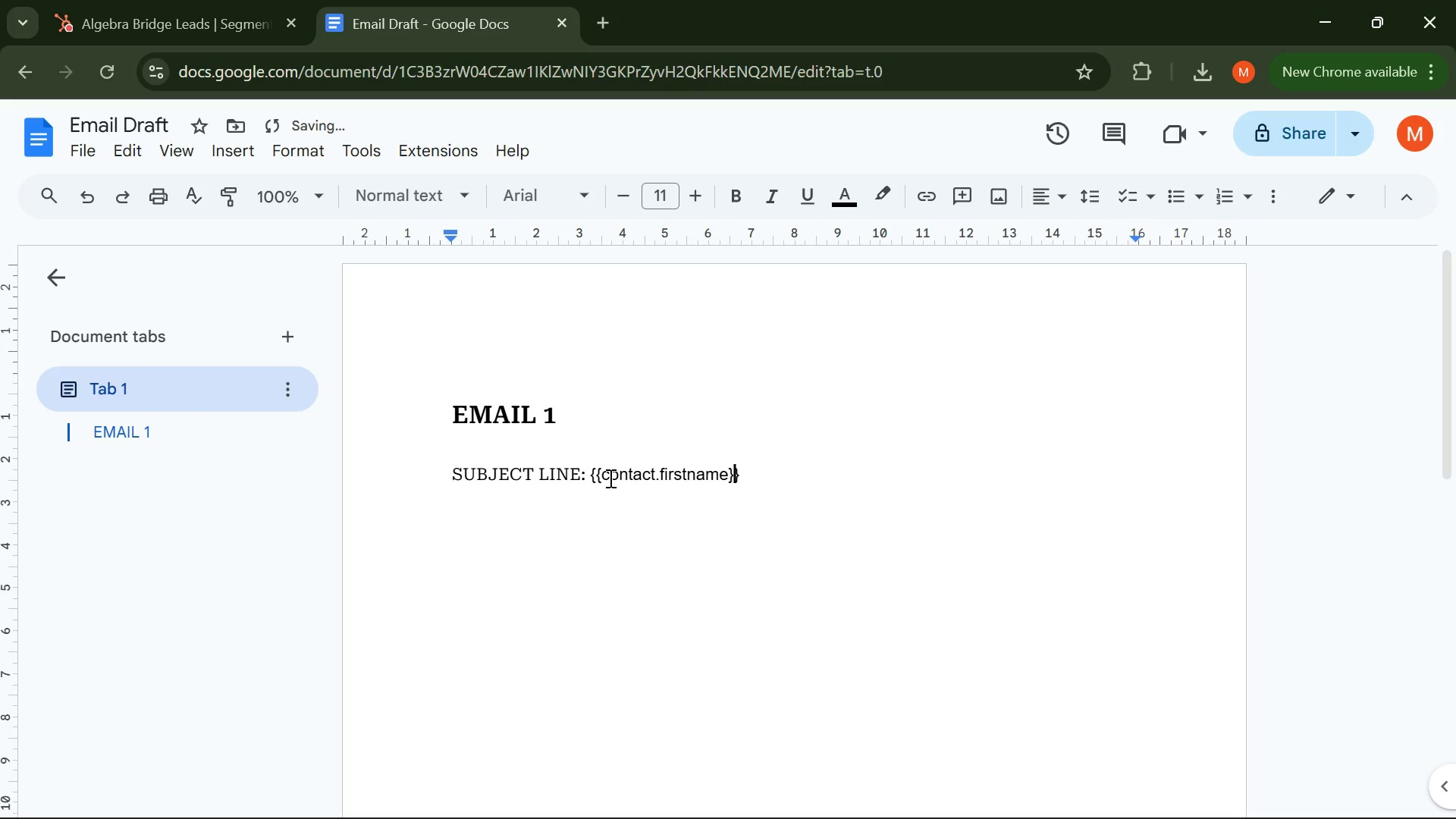 
key(ArrowRight)
 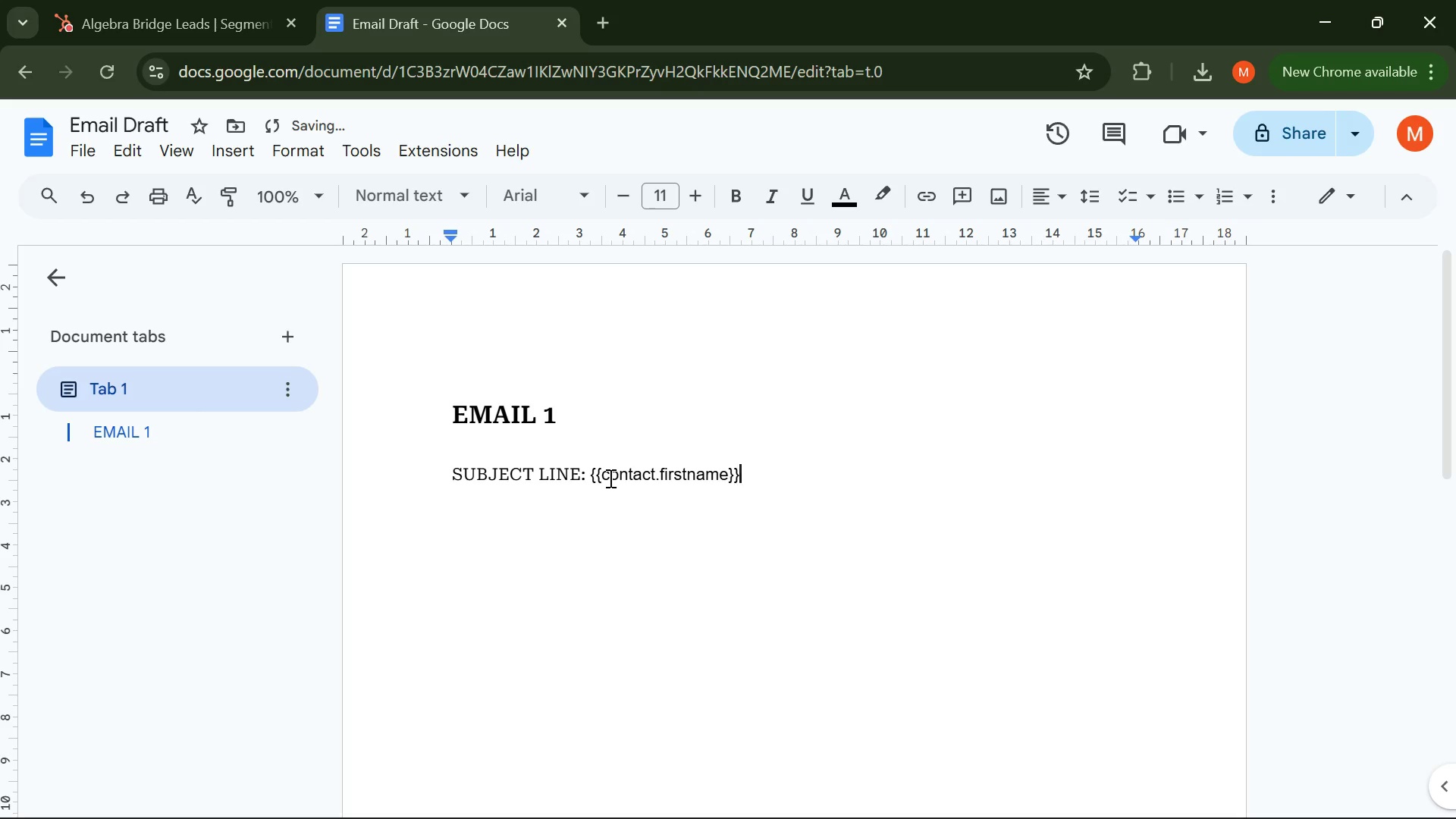 
type(, is your child ready for the )
key(Backspace)
key(Backspace)
key(Backspace)
key(Backspace)
type(9th grade math ? )
 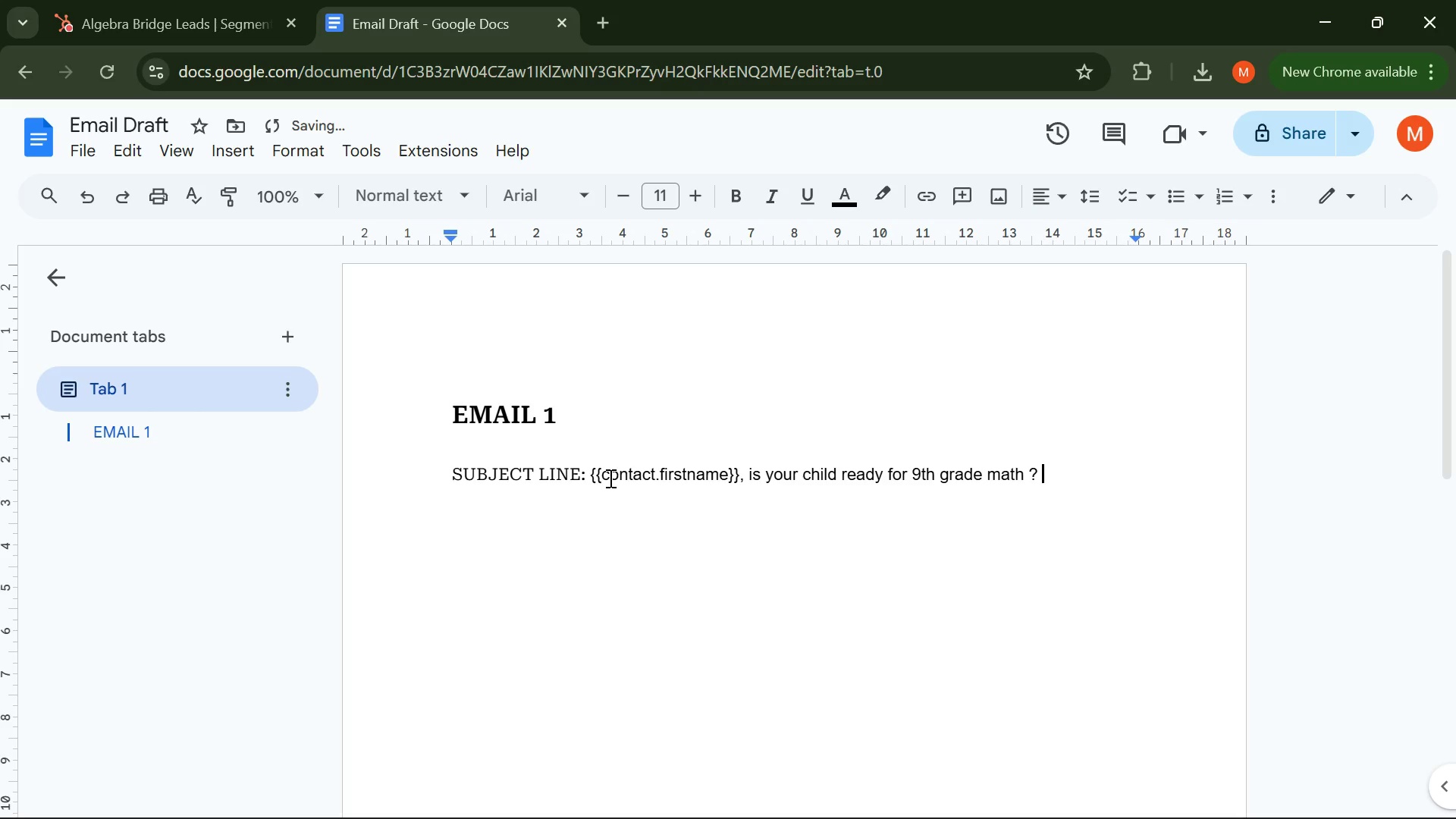 
key(Enter)
 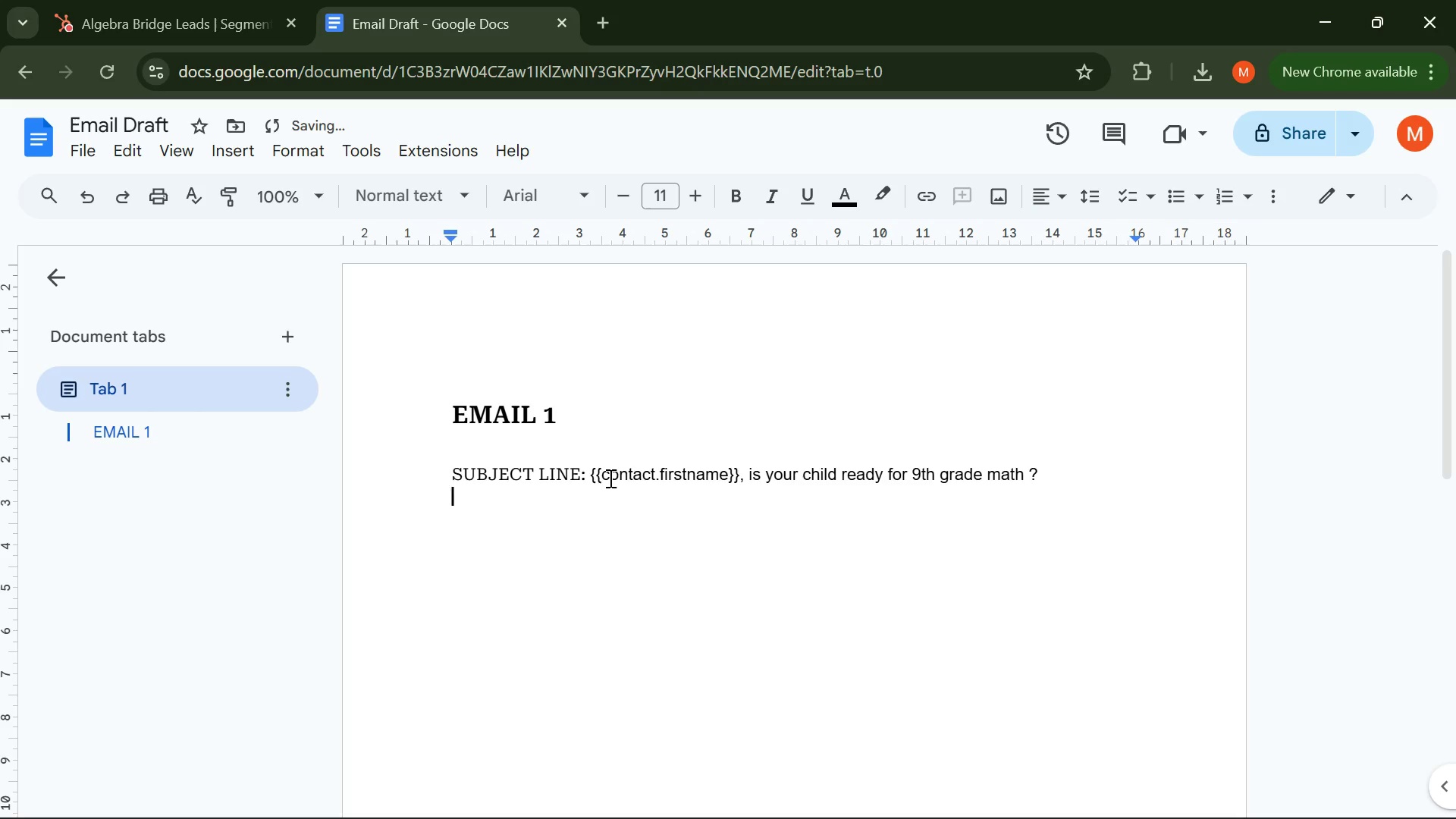 
key(Enter)
 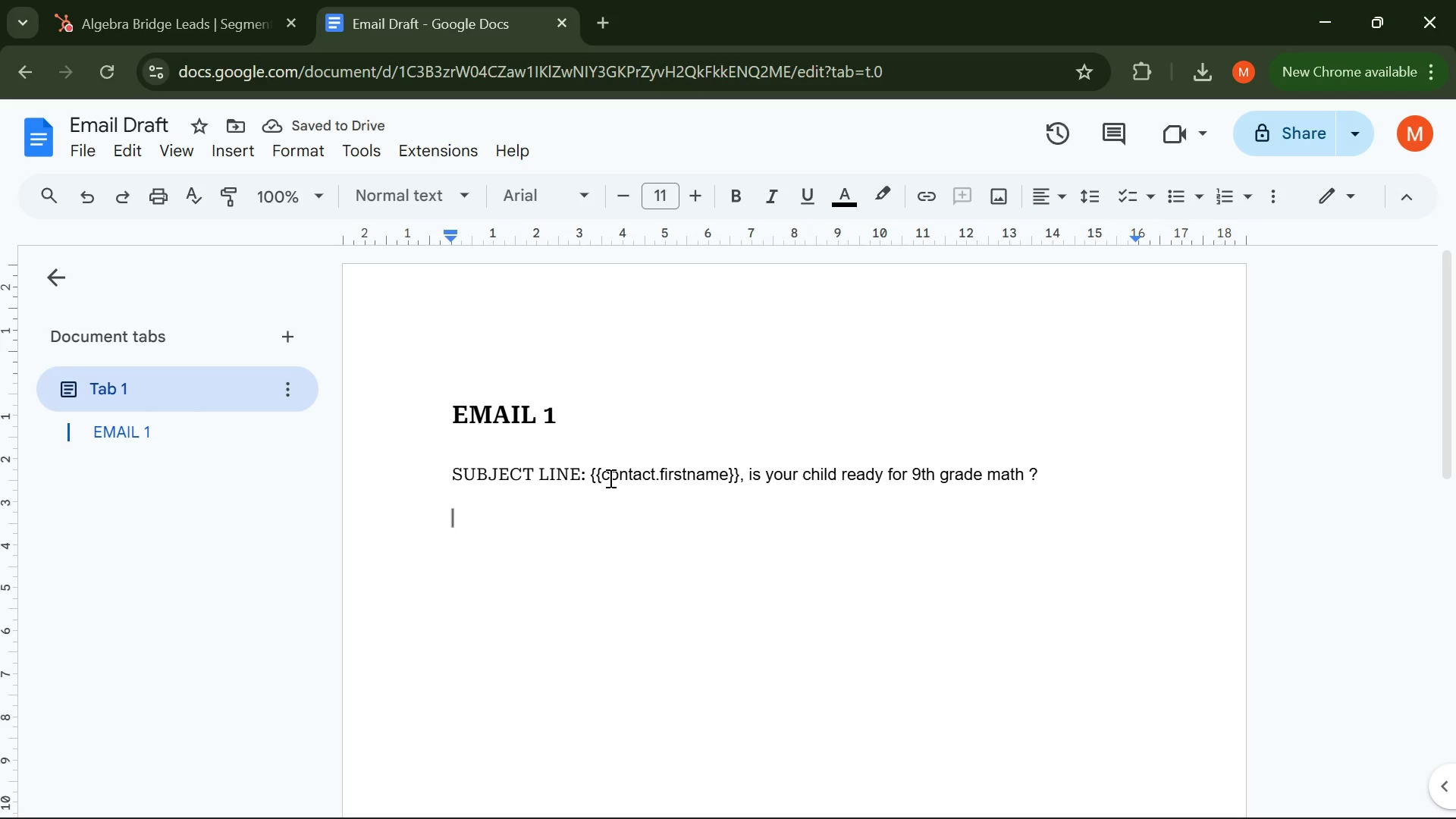 
type(Body )
key(Backspace)
key(Backspace)
key(Backspace)
key(Backspace)
type(ODY: )
 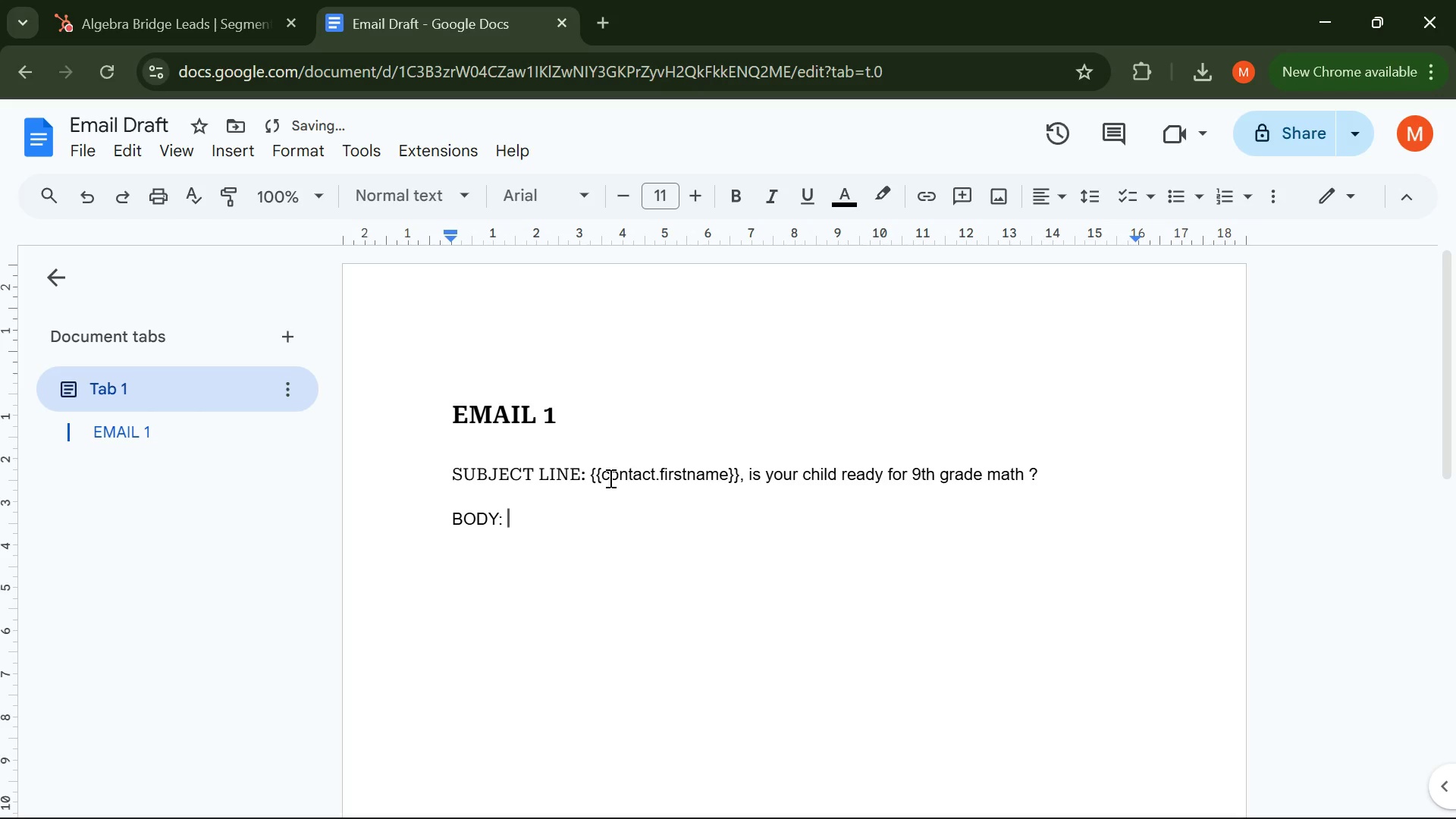 
key(Enter)
 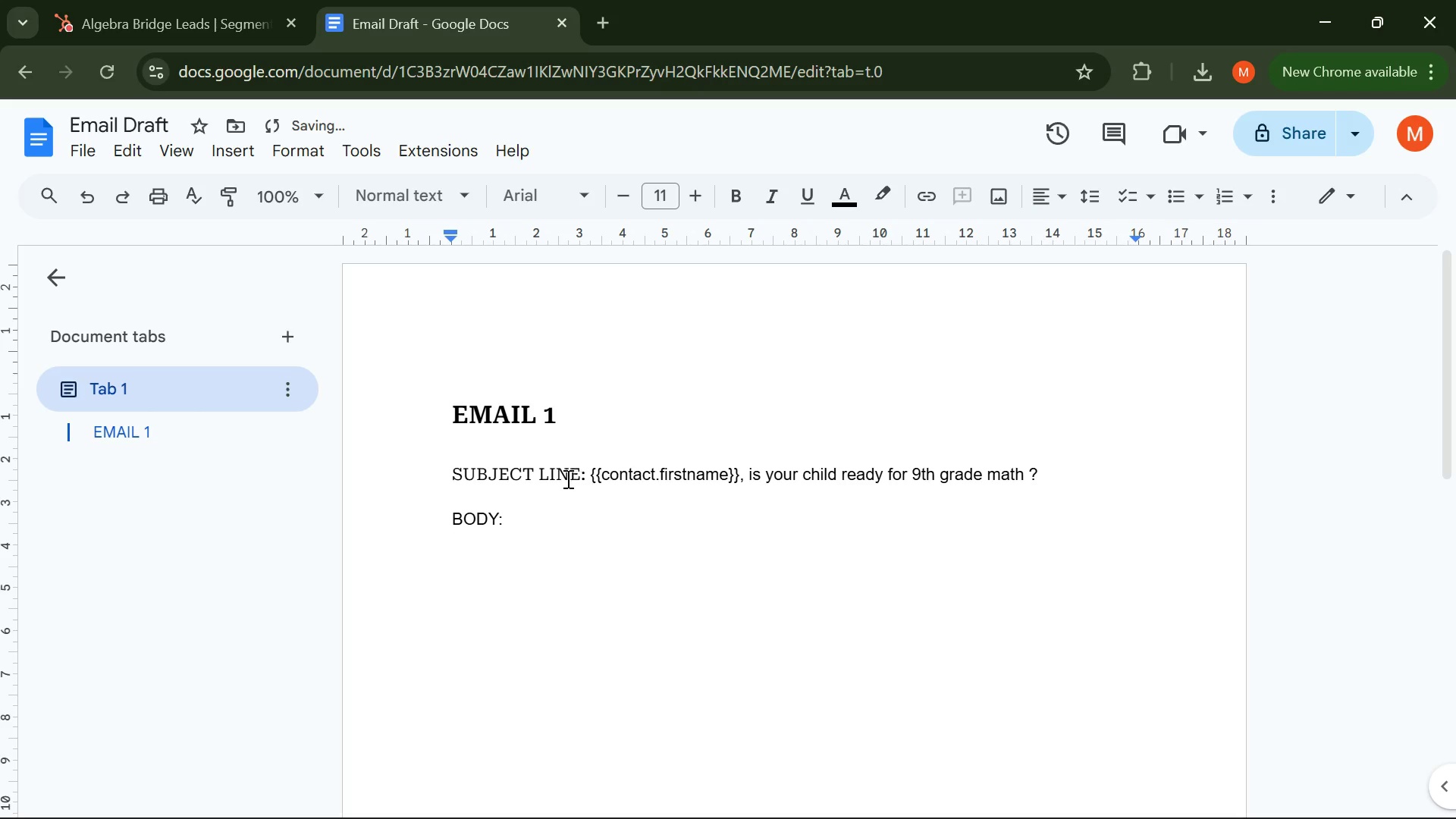 
left_click_drag(start_coordinate=[582, 472], to_coordinate=[453, 481])
 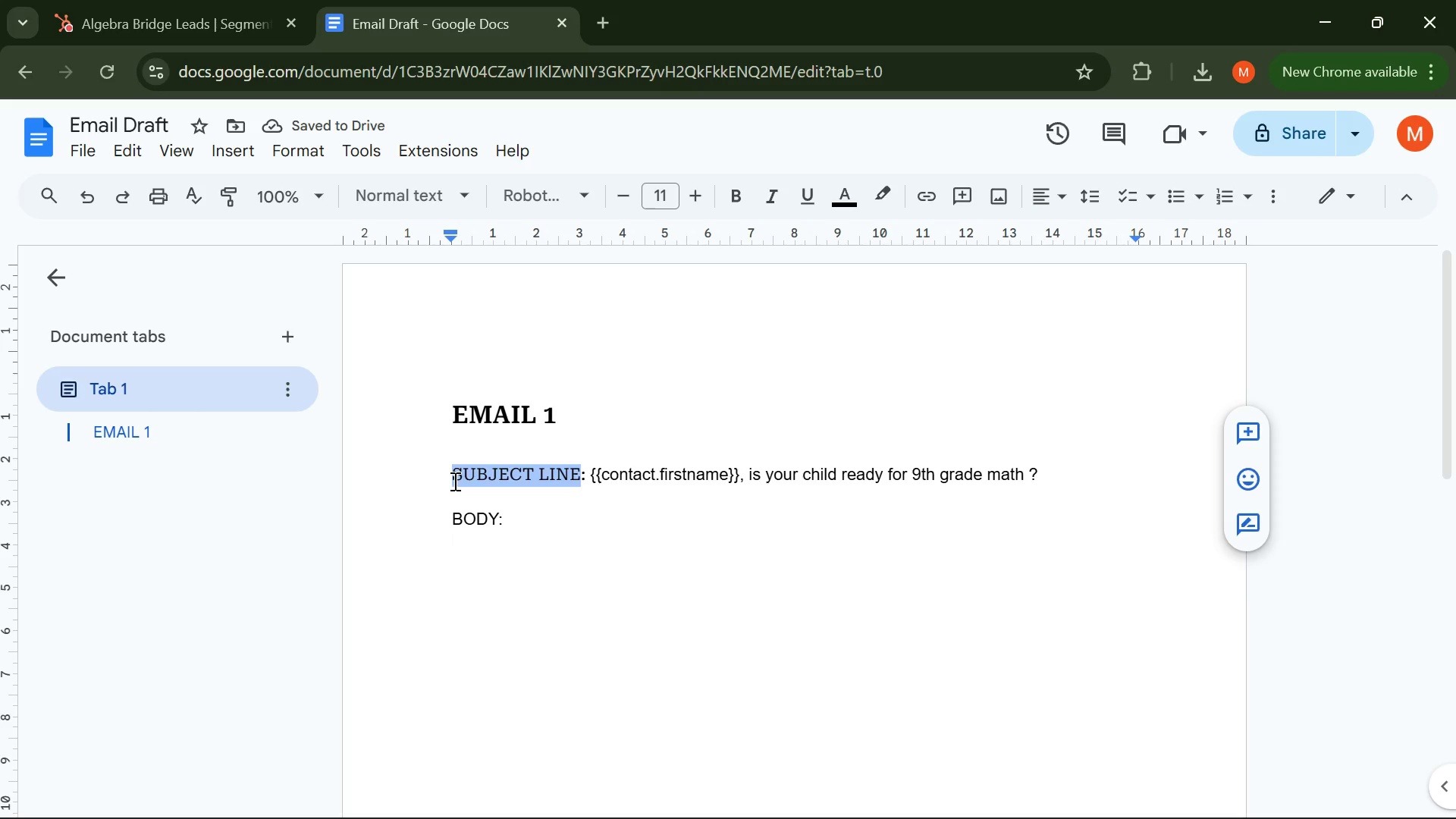 
key(Control+B)
 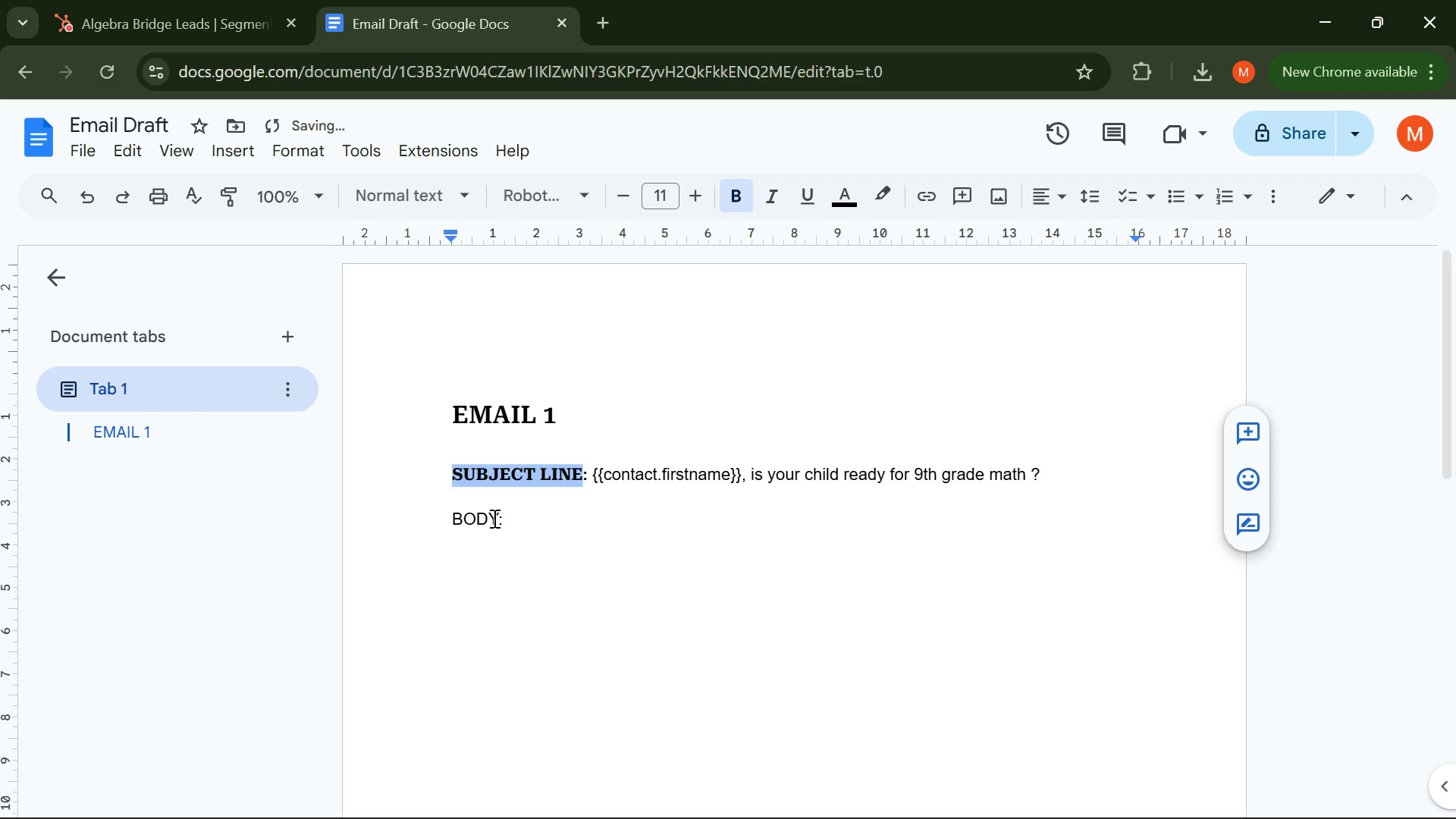 
left_click_drag(start_coordinate=[501, 513], to_coordinate=[453, 529])
 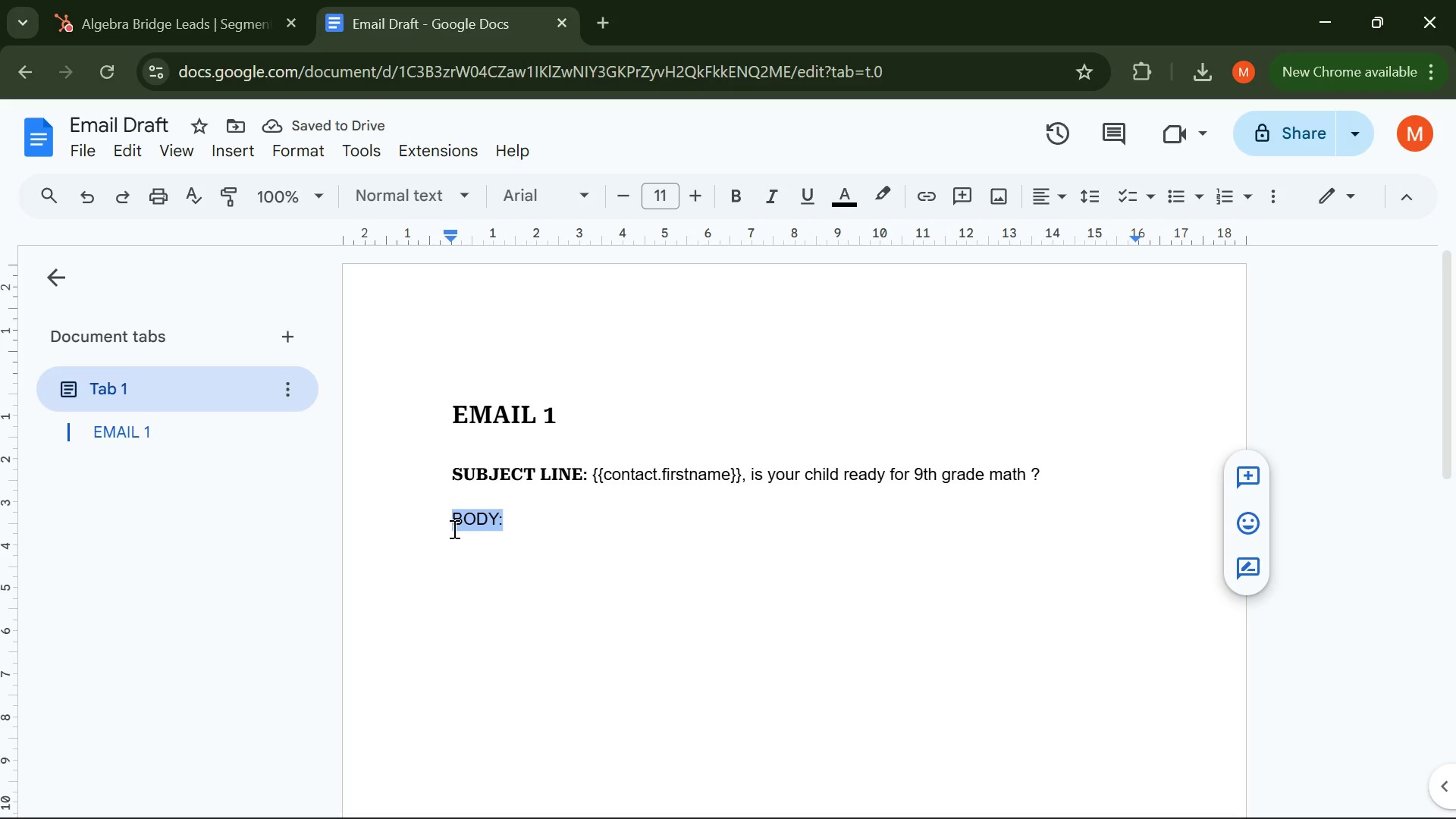 
key(Control+B)
 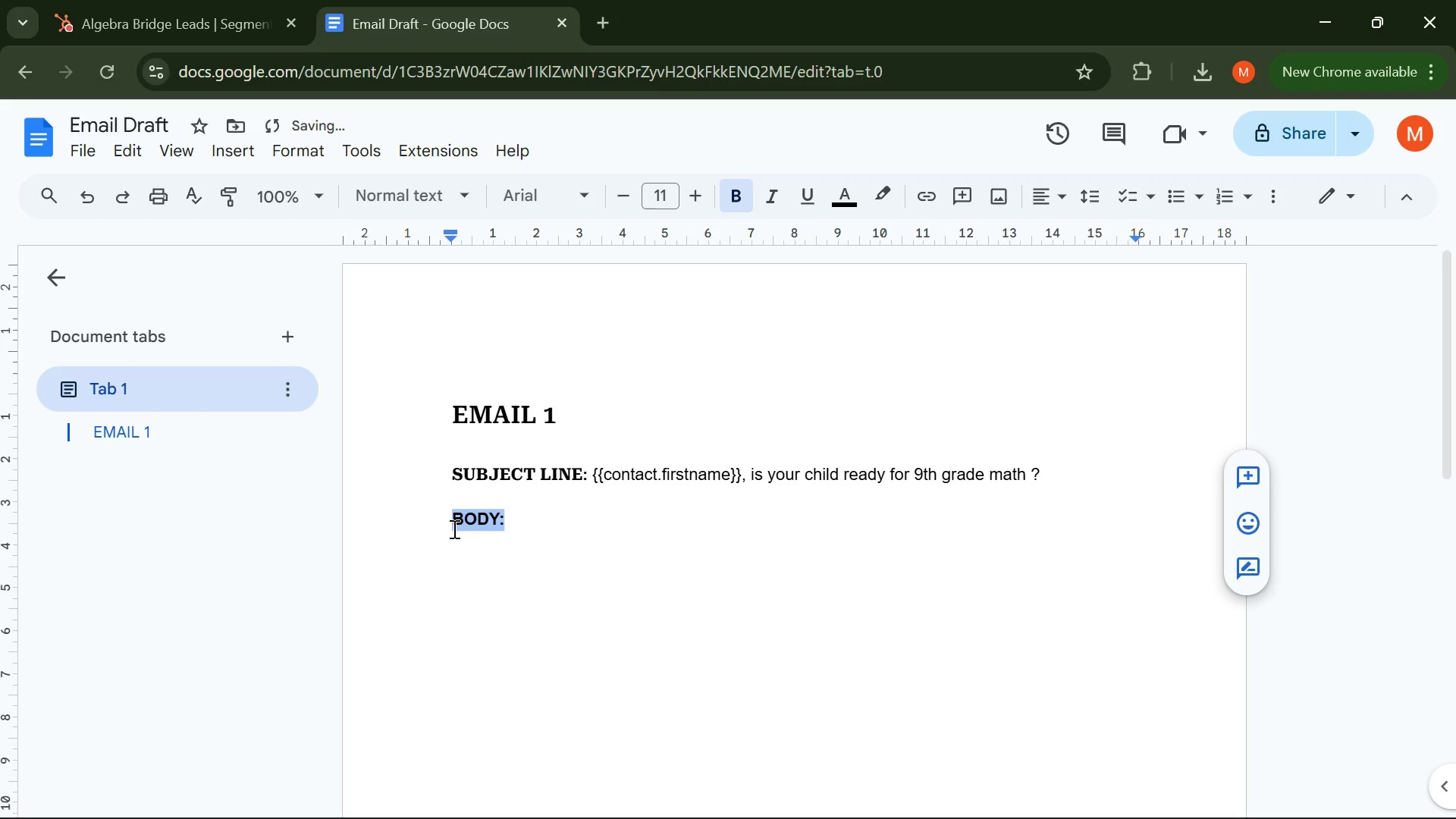 
key(ArrowRight)
 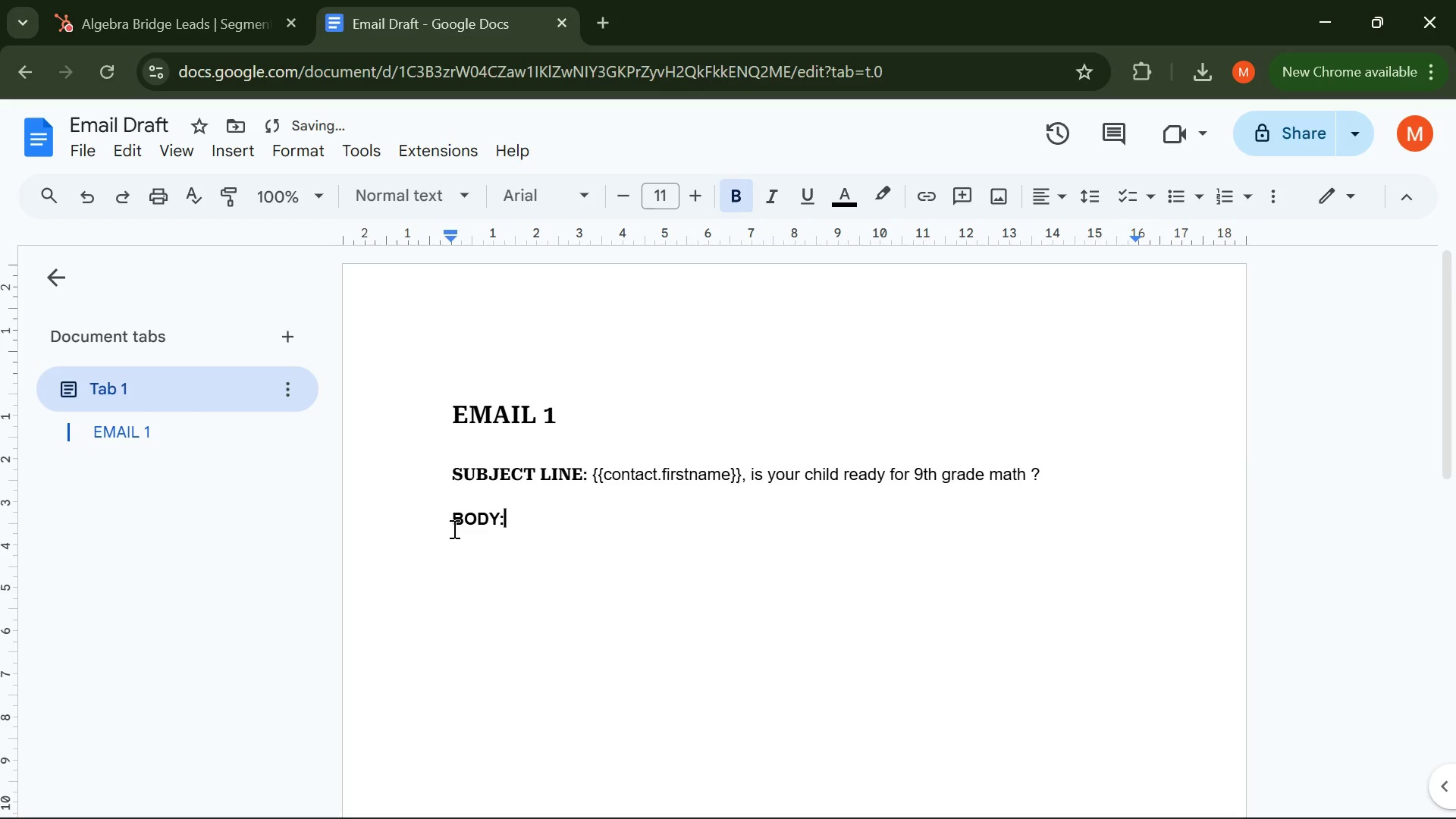 
key(Enter)
 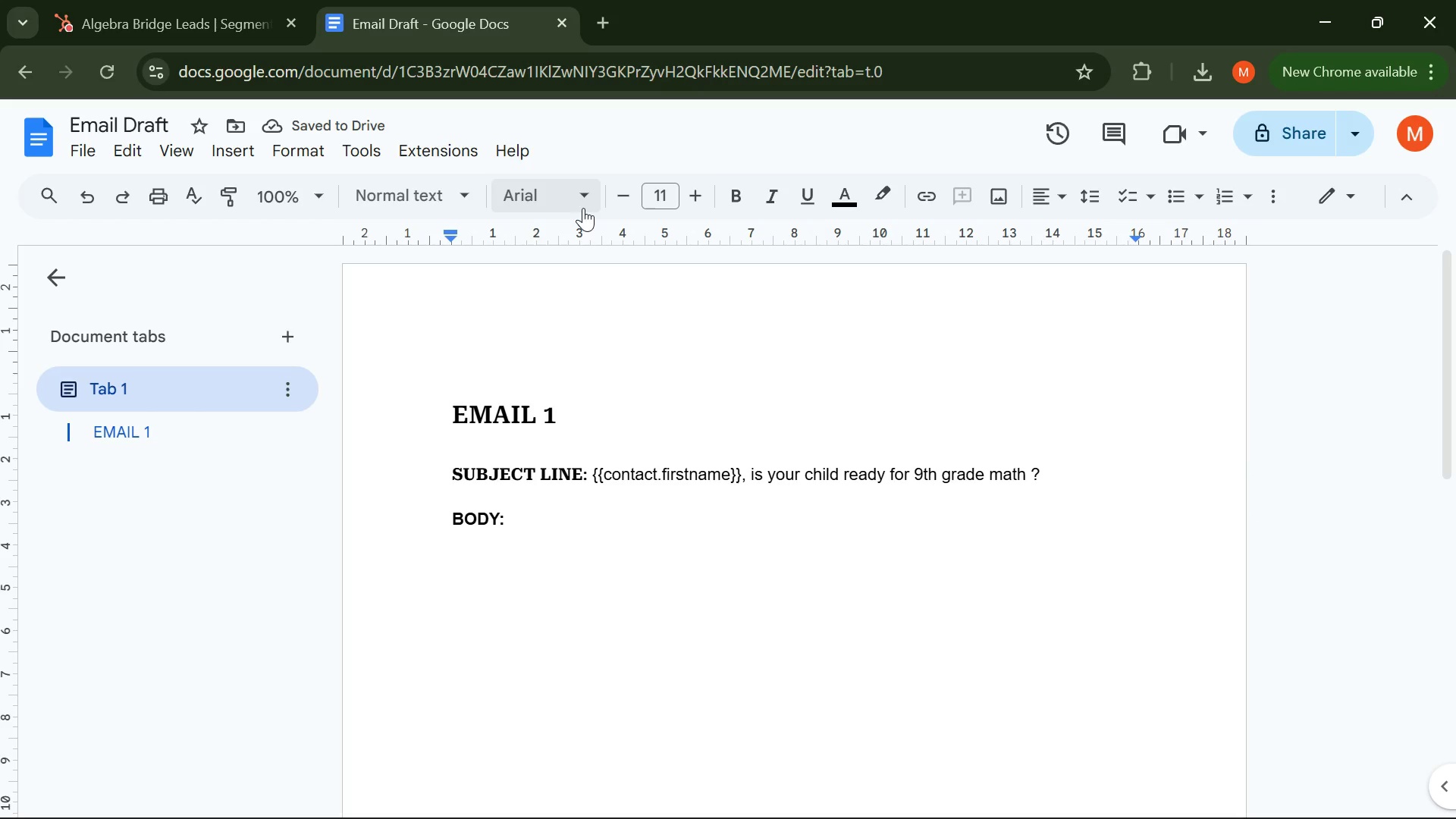 
left_click([588, 201])
 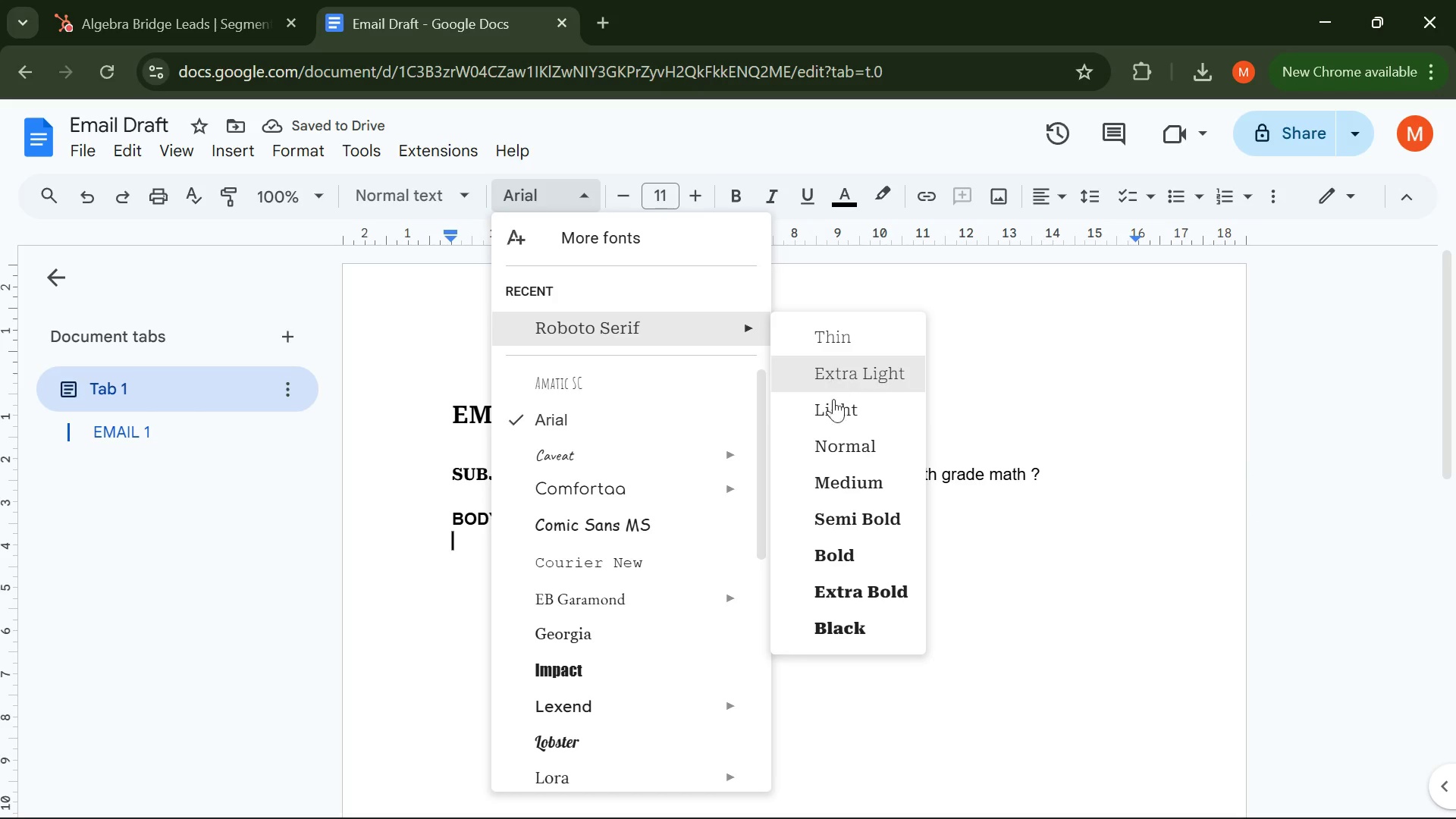 
left_click([835, 448])
 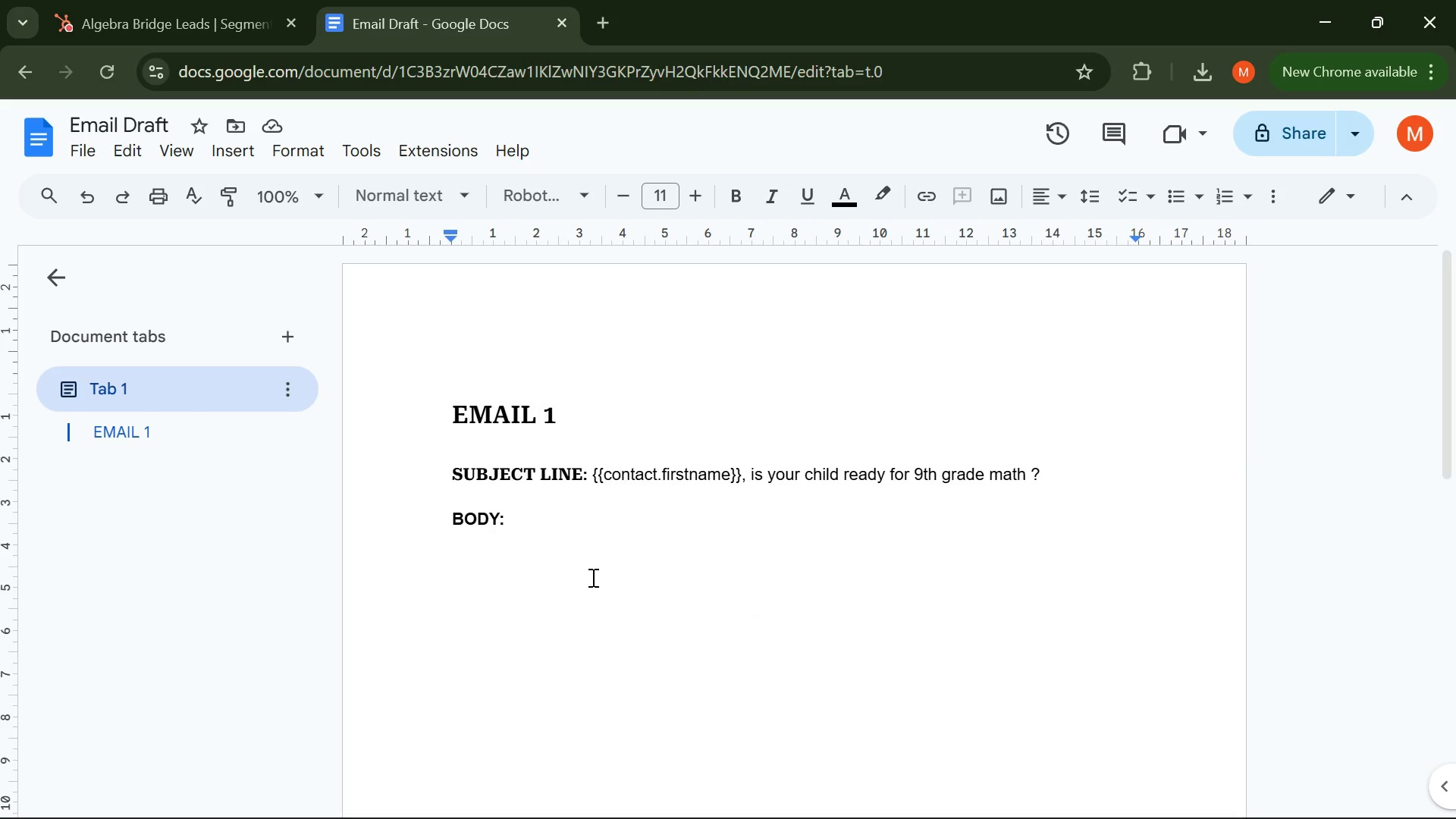 
key(CapsLock)
 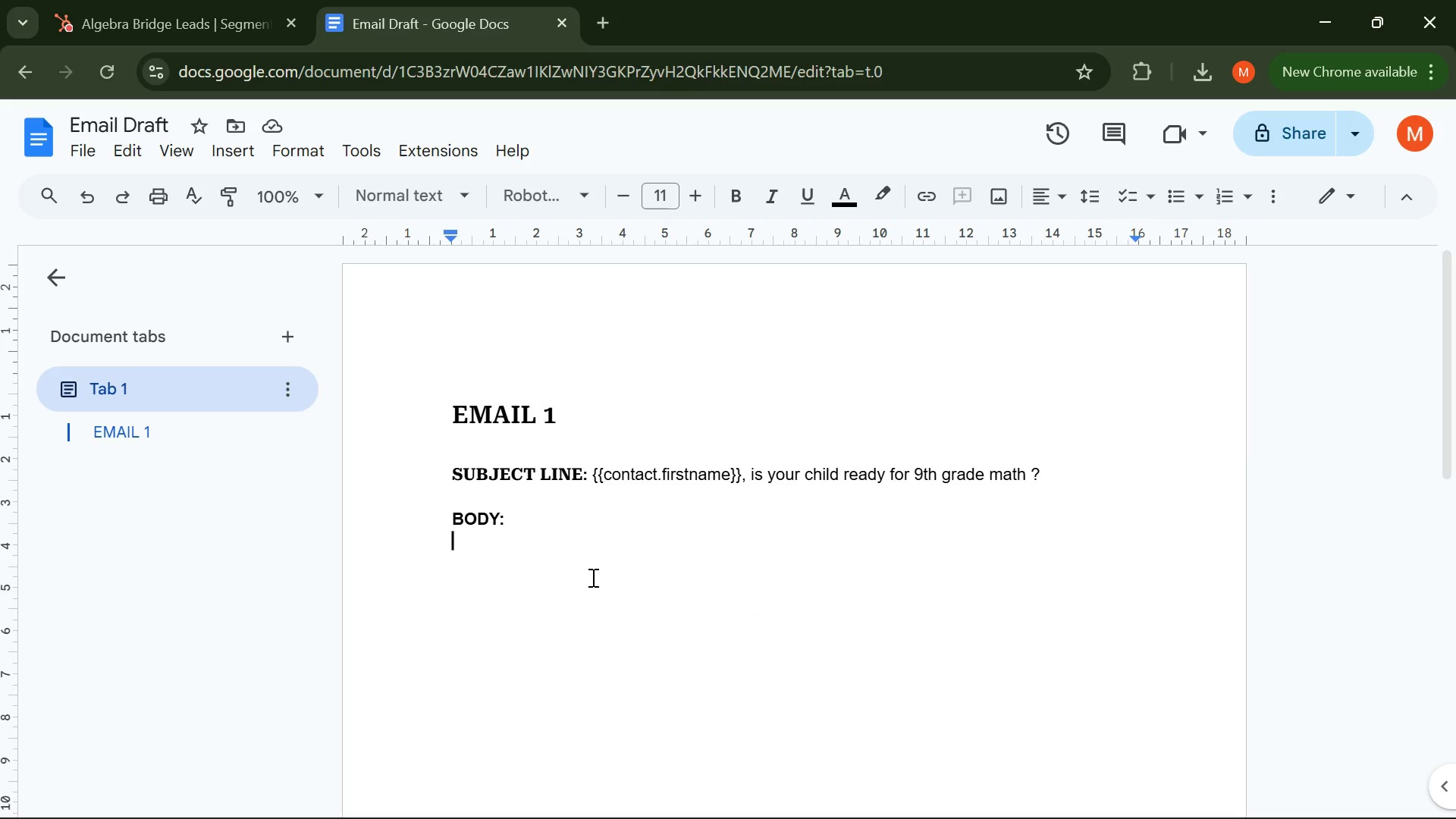 
key(H)
 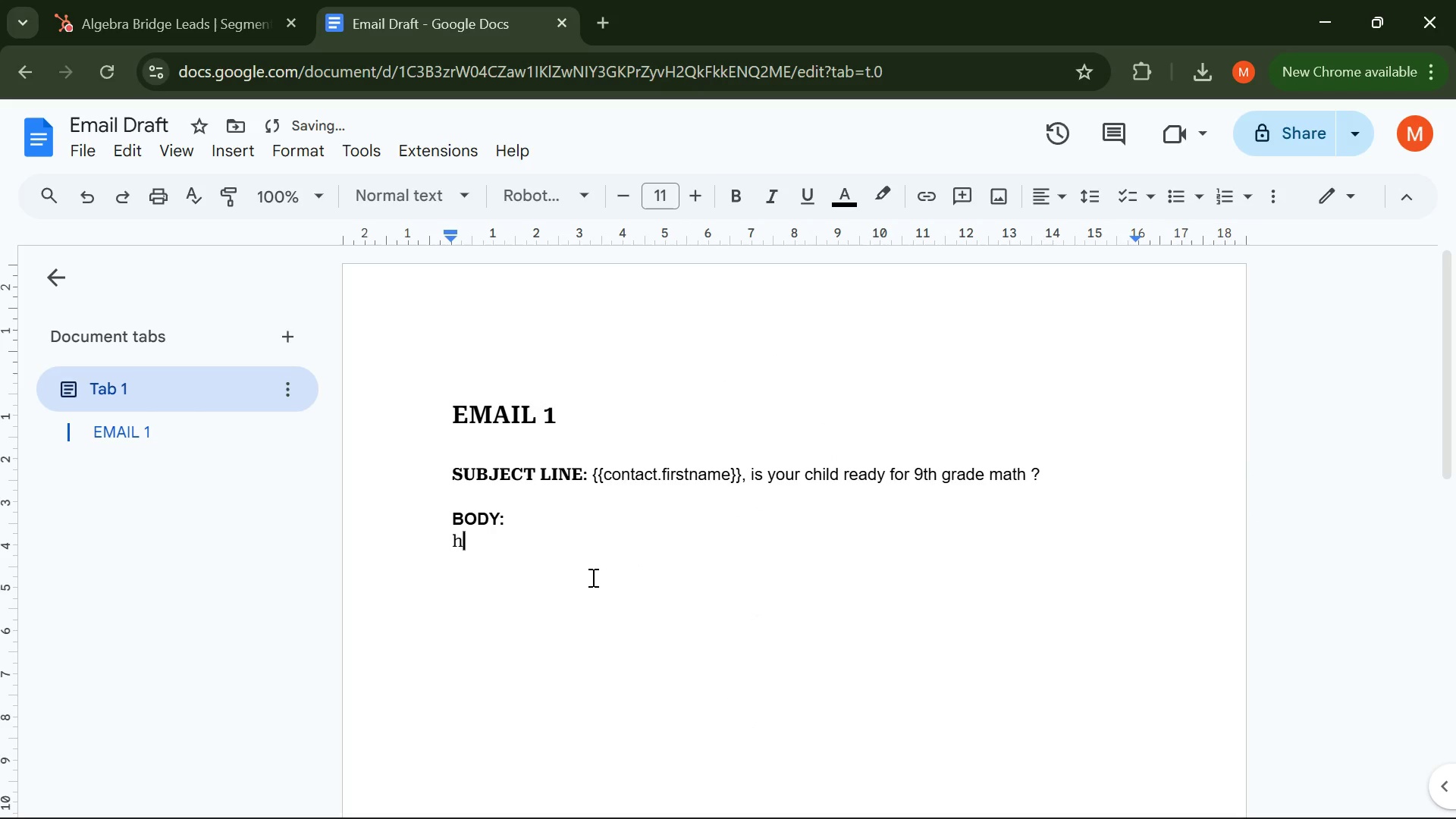 
key(CapsLock)
 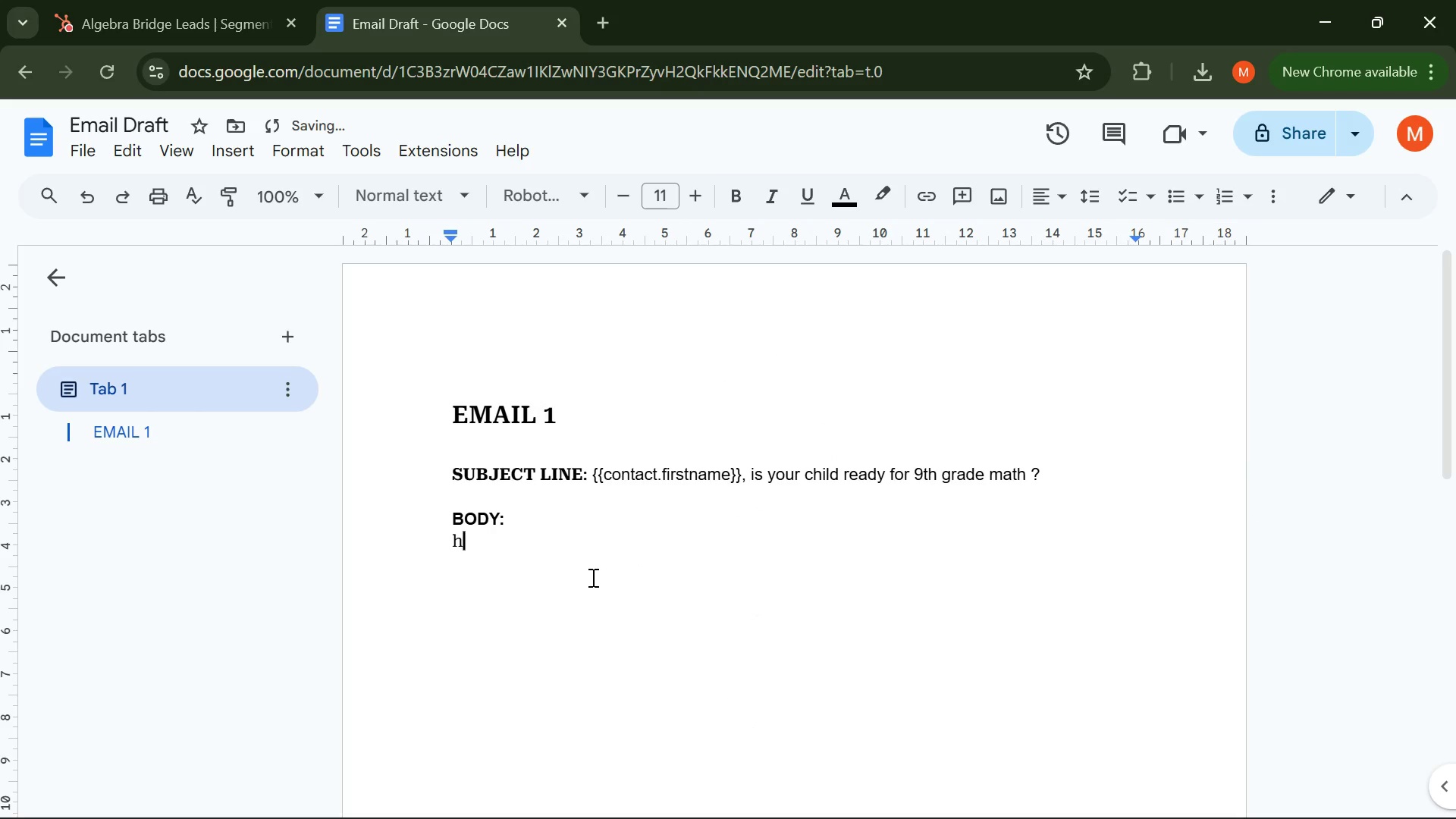 
key(I)
 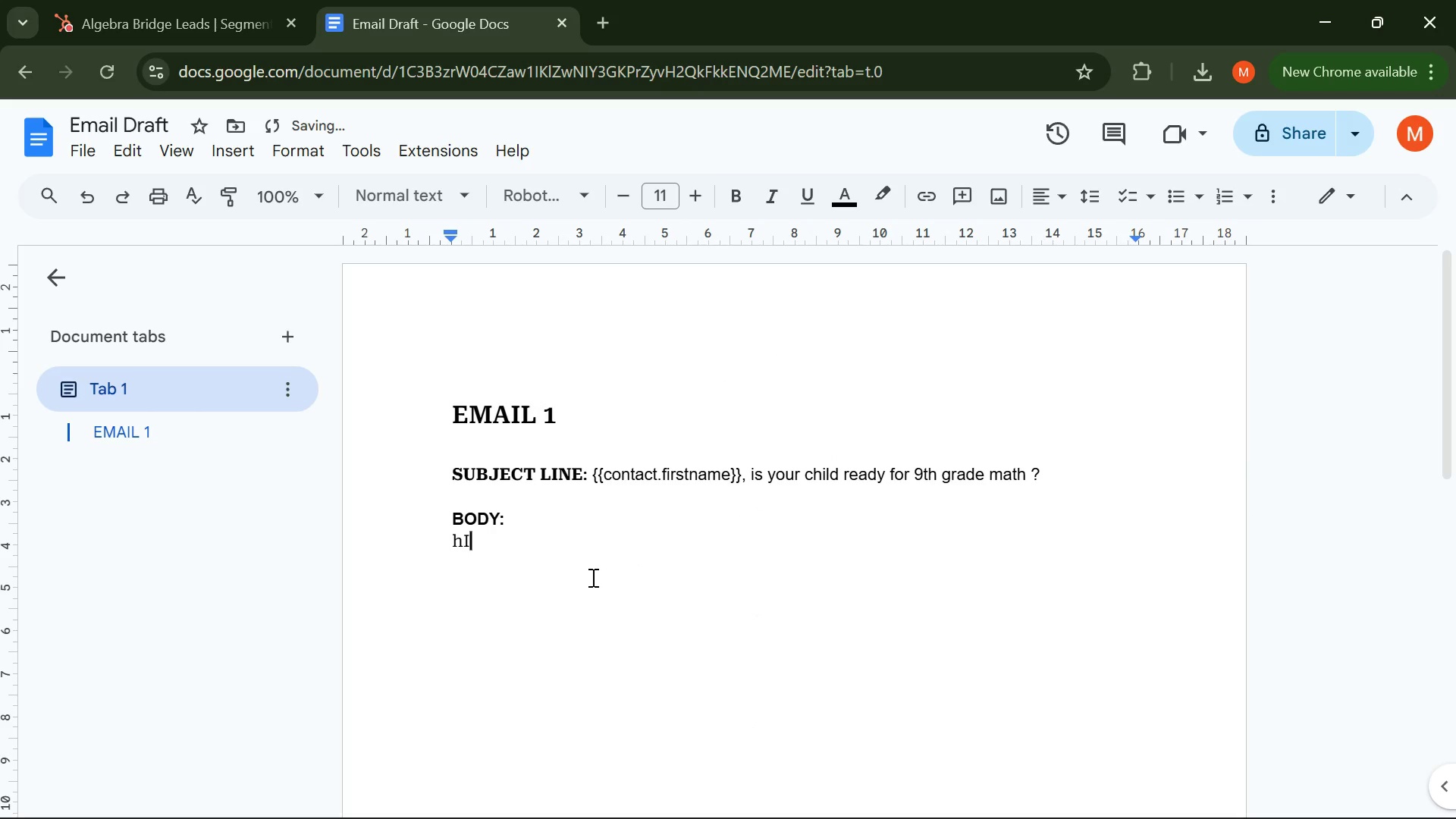 
key(Backspace)
 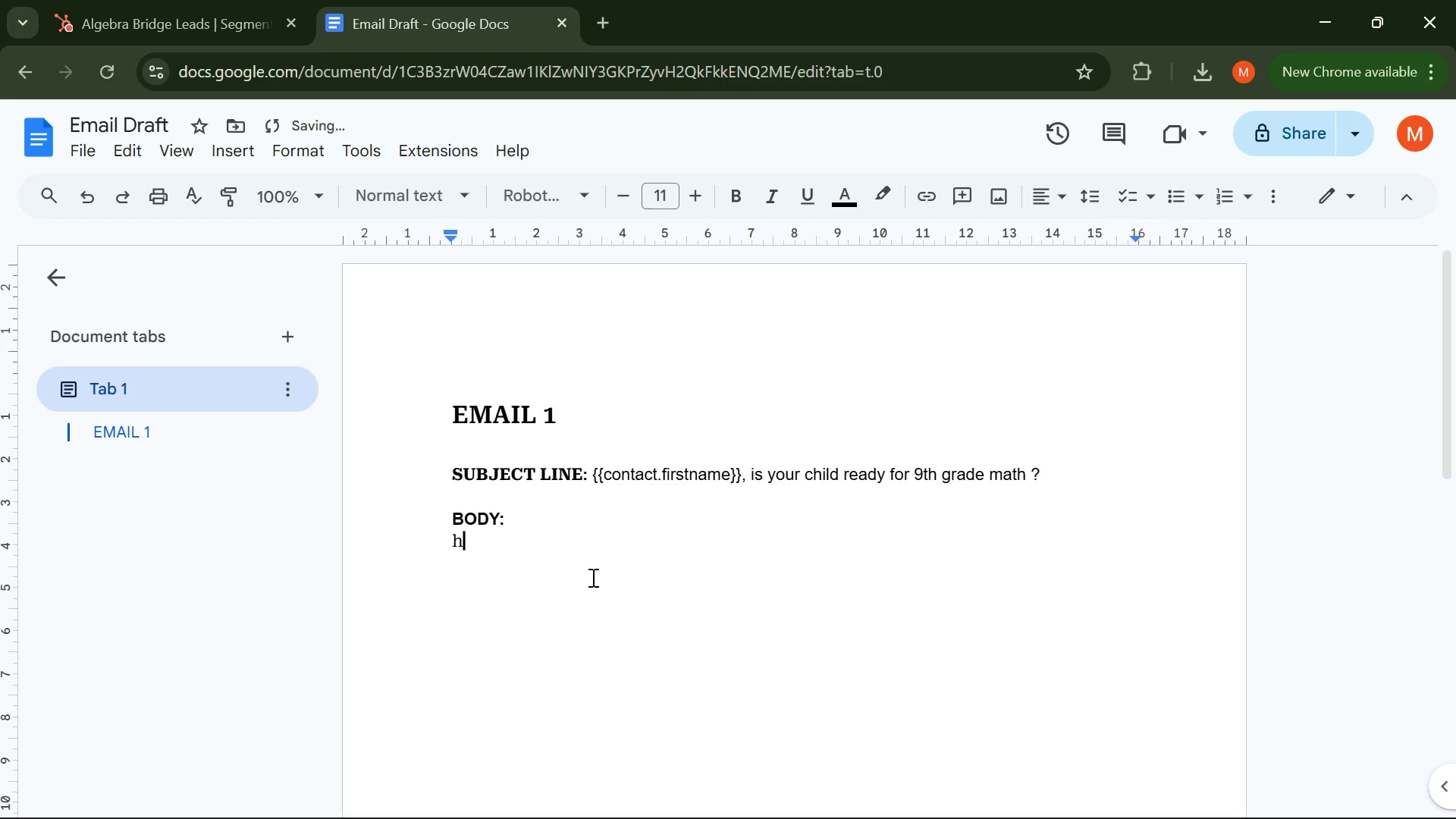 
key(Backspace)
 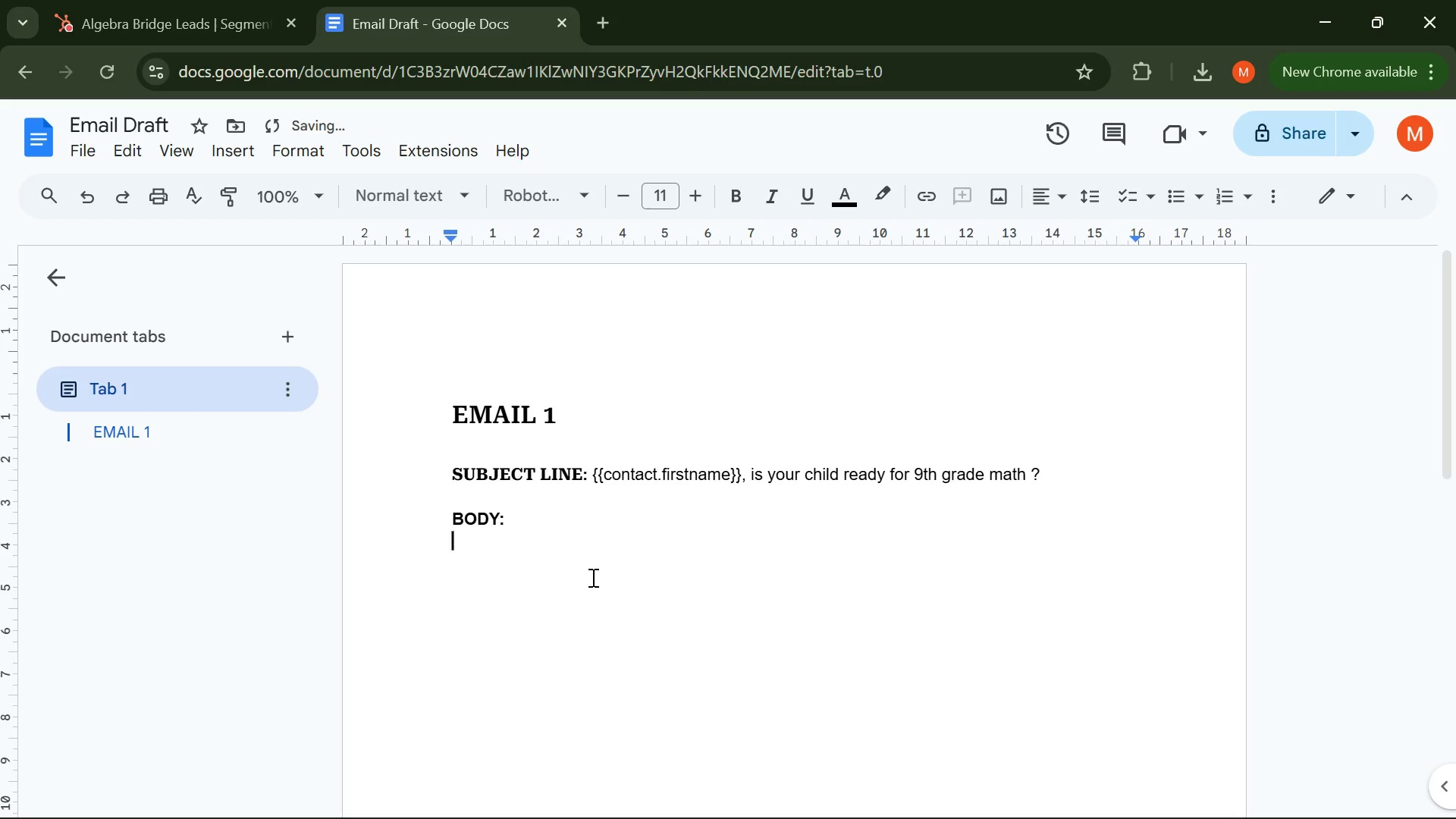 
key(Enter)
 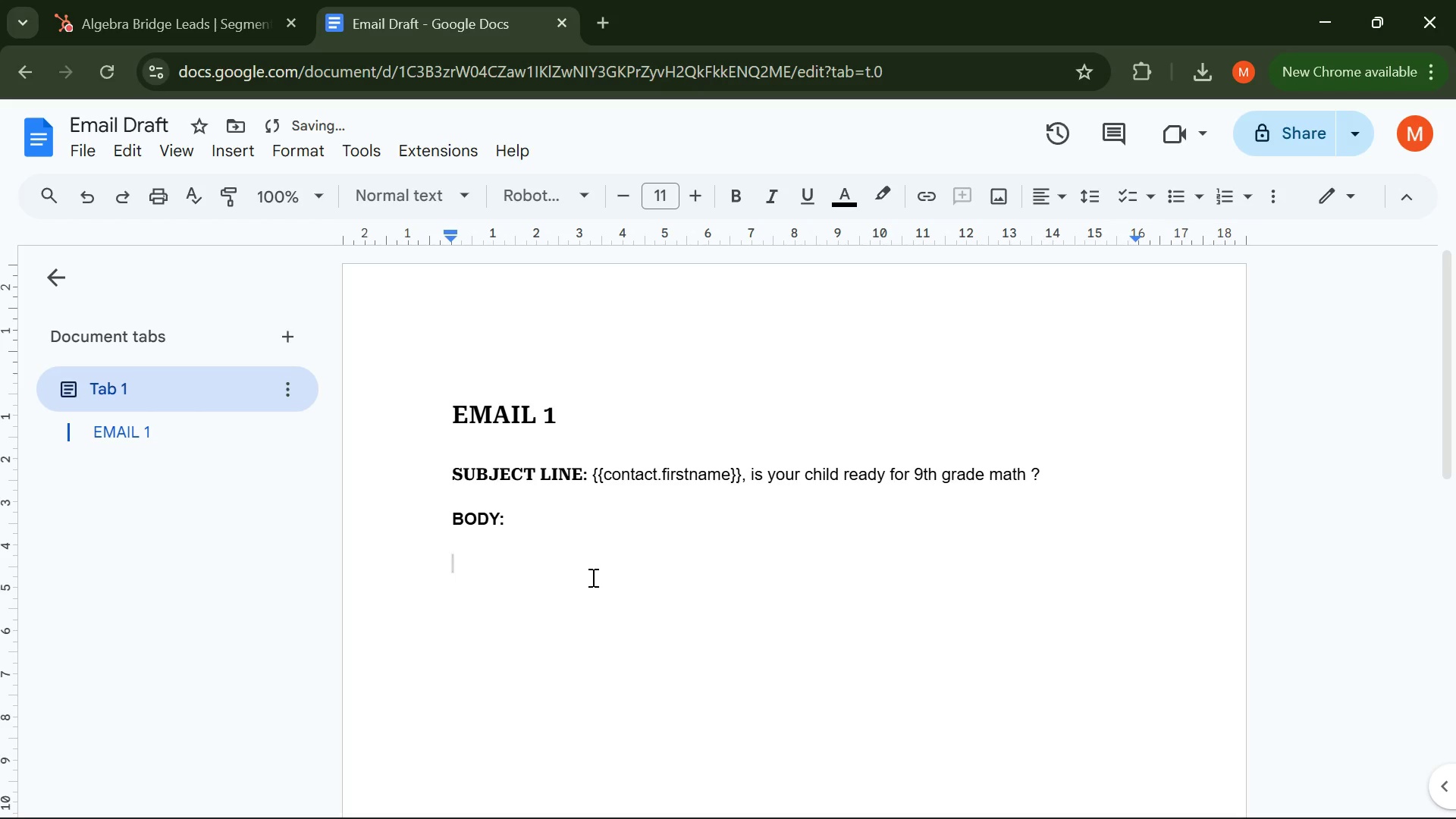 
key(H)
 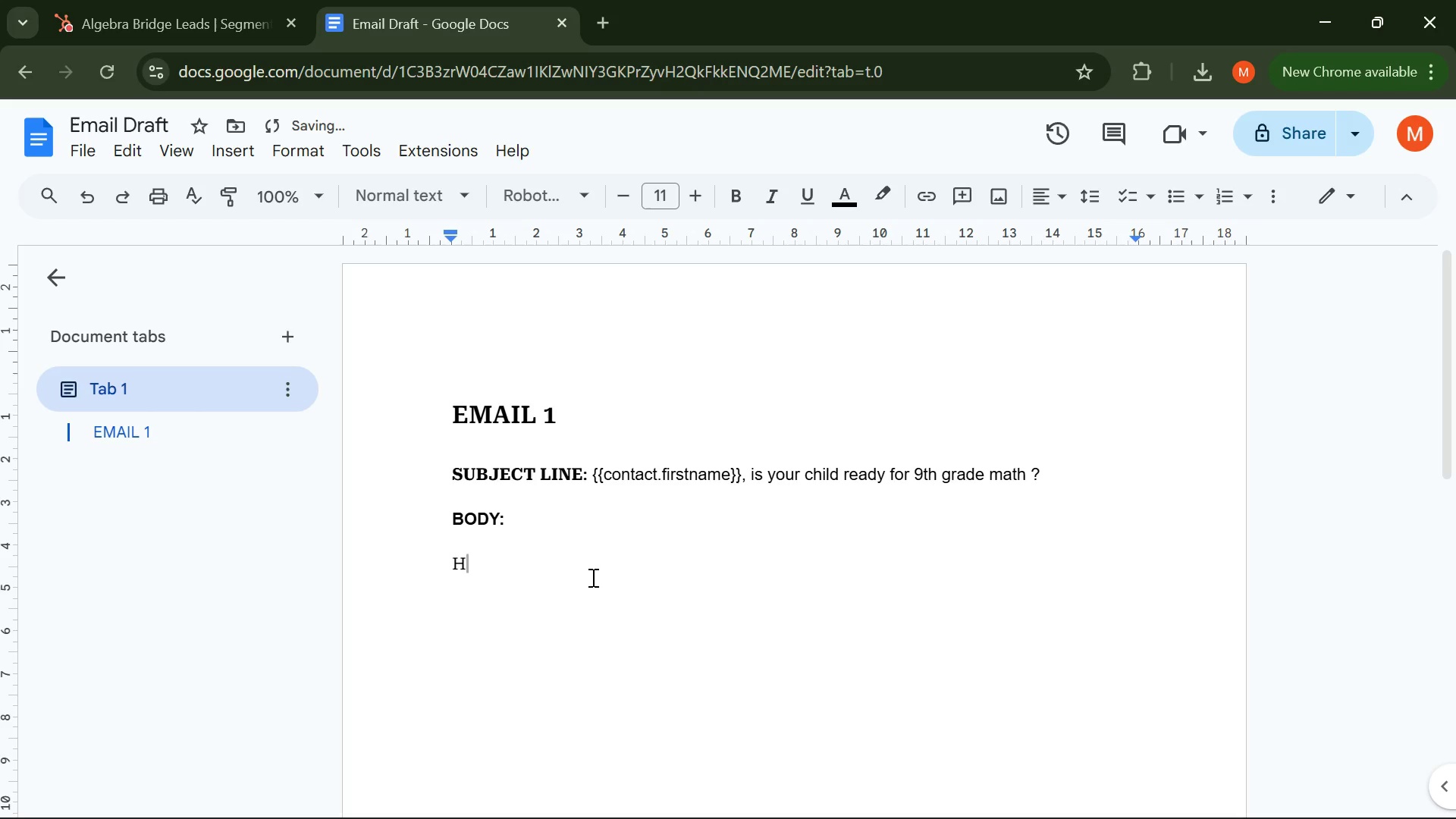 
key(CapsLock)
 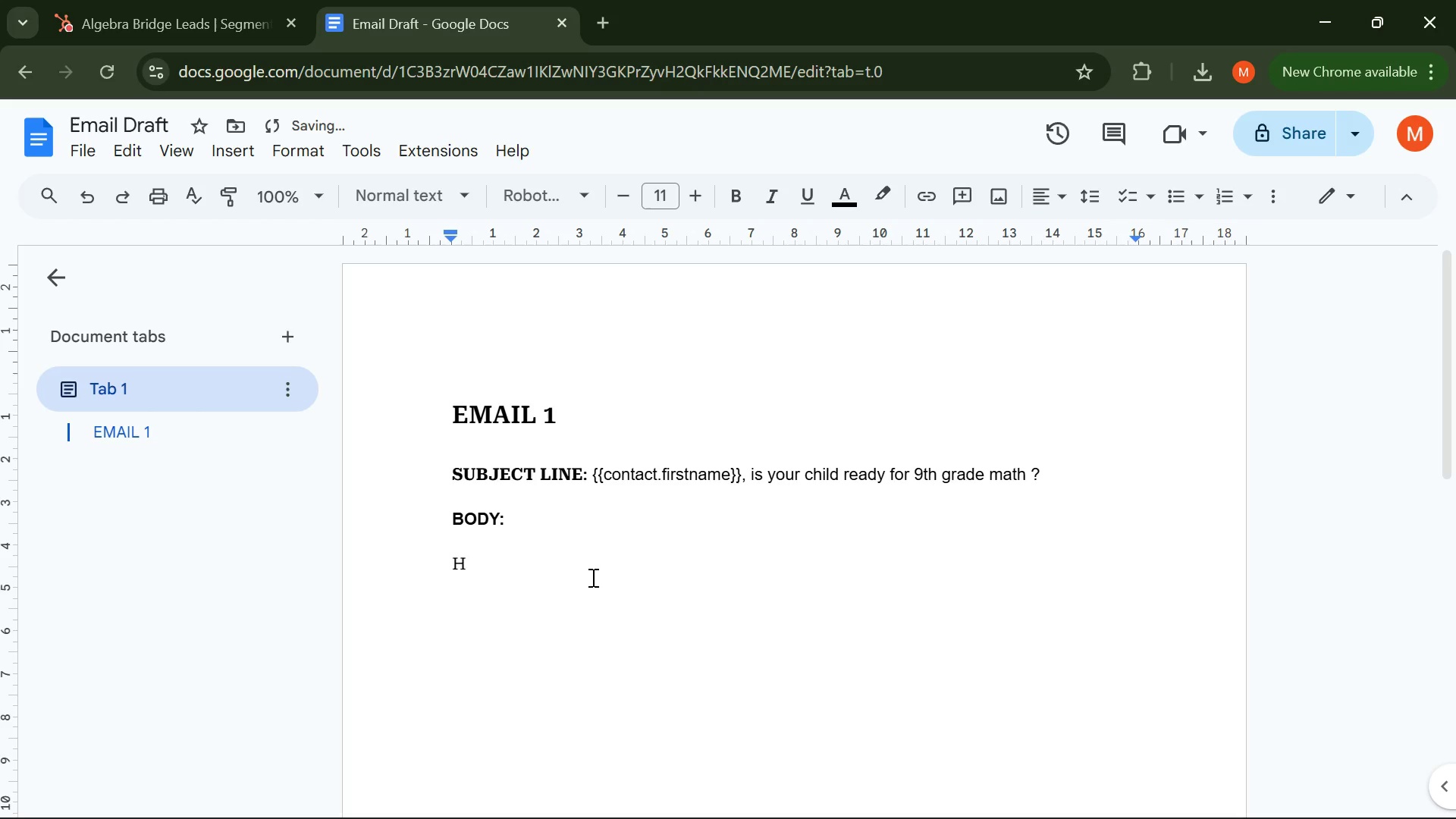 
key(I)
 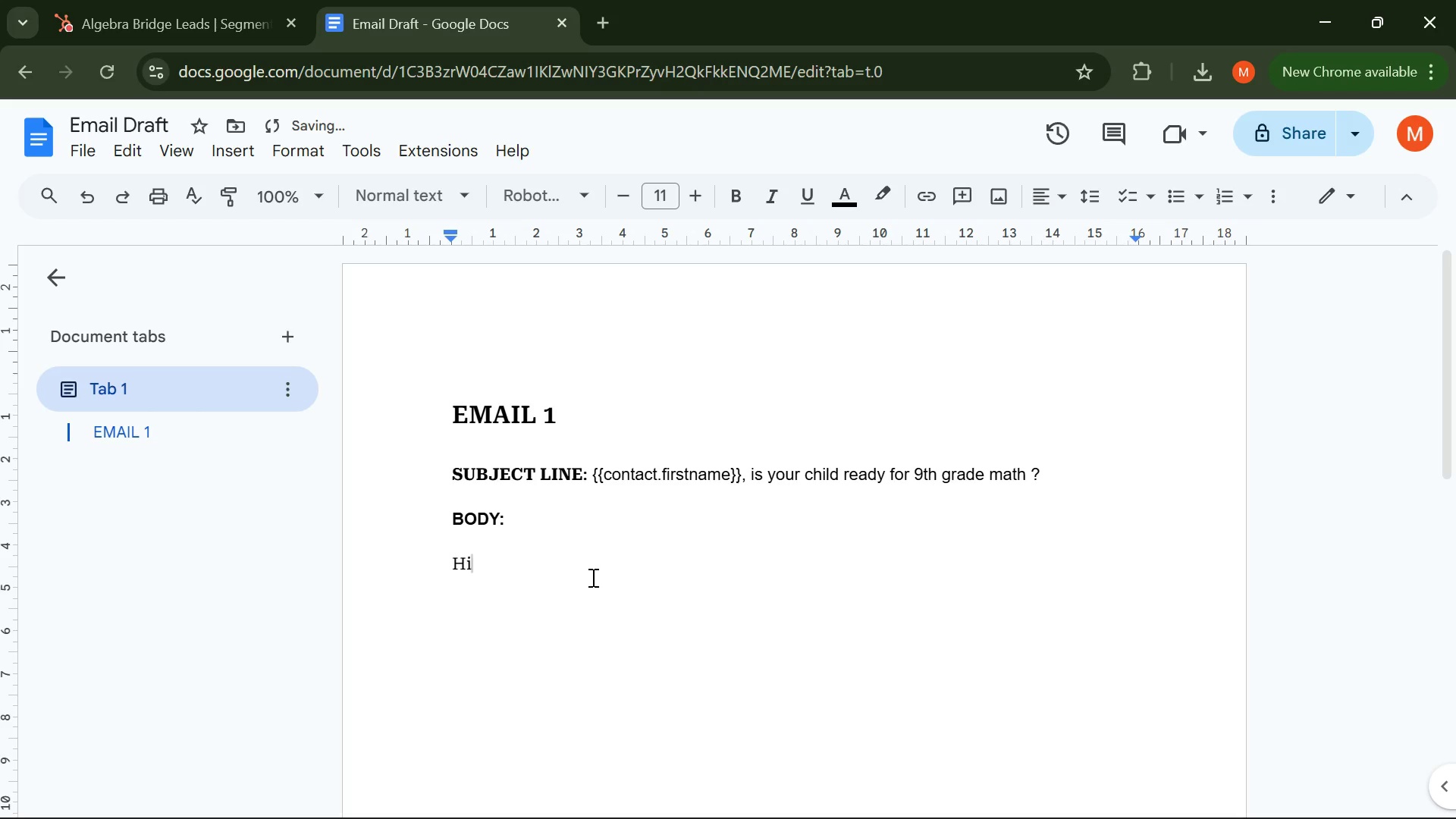 
key(Space)
 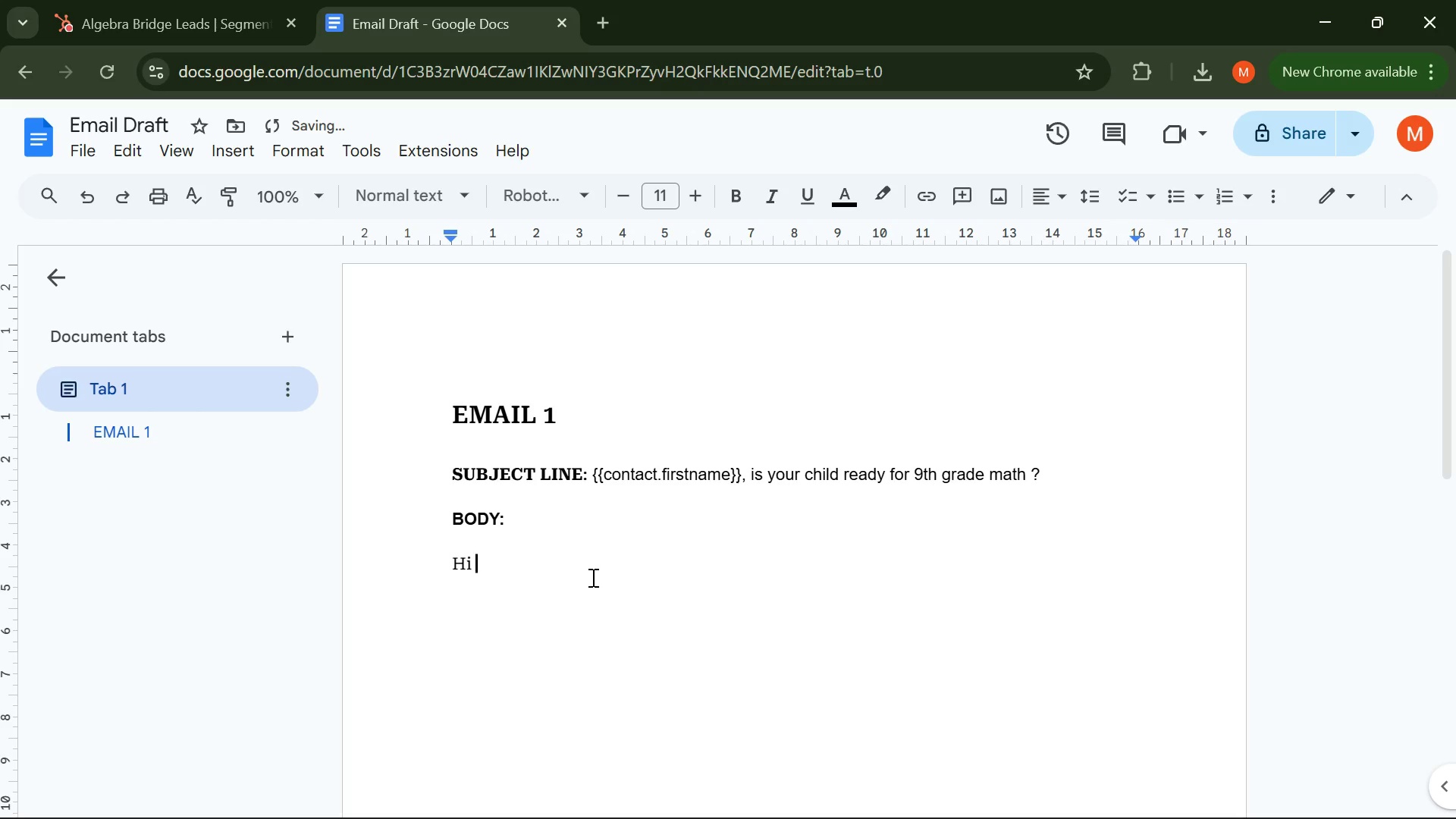 
key(Shift+BracketLeft)
 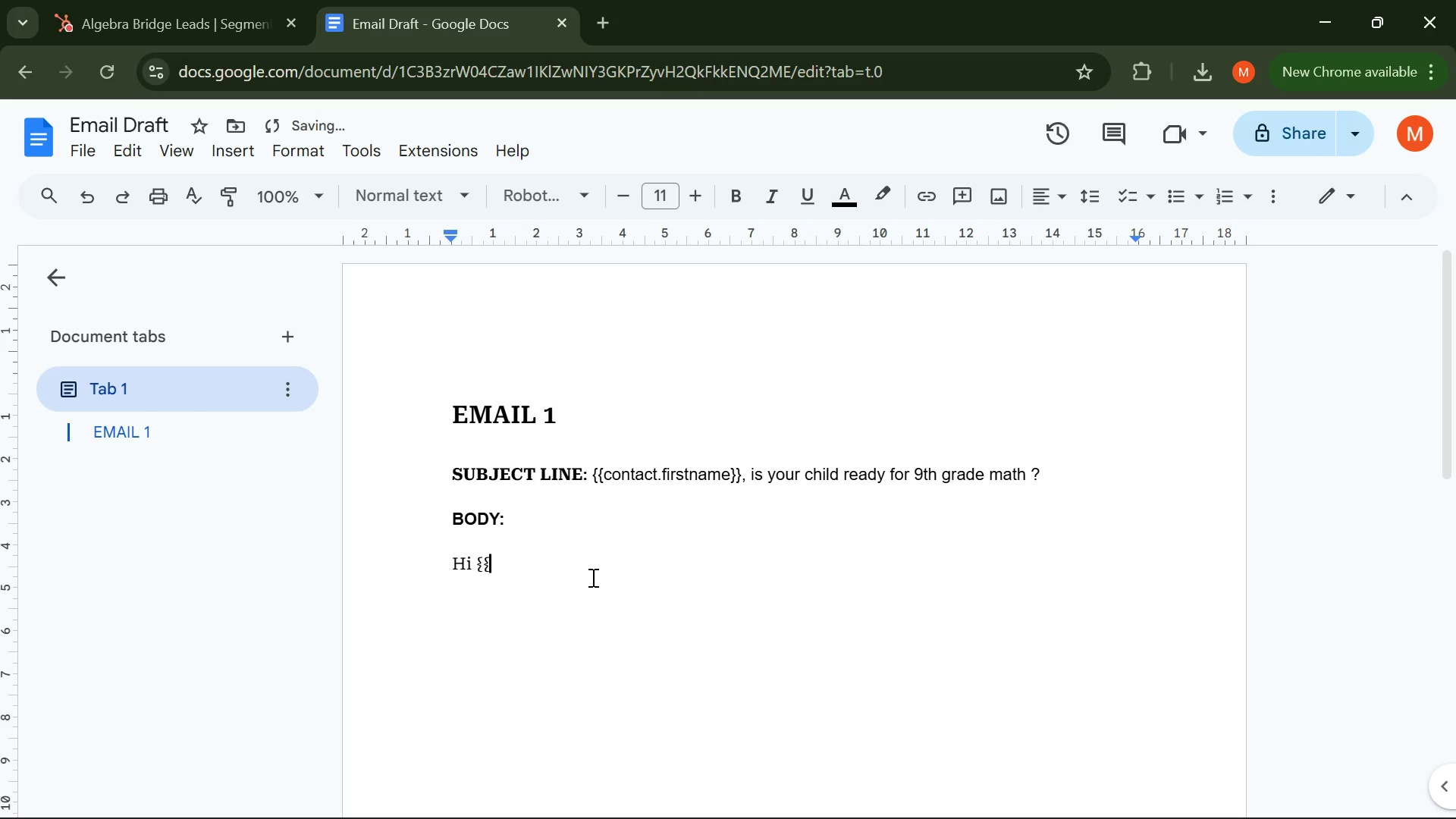 
key(Shift+BracketLeft)
 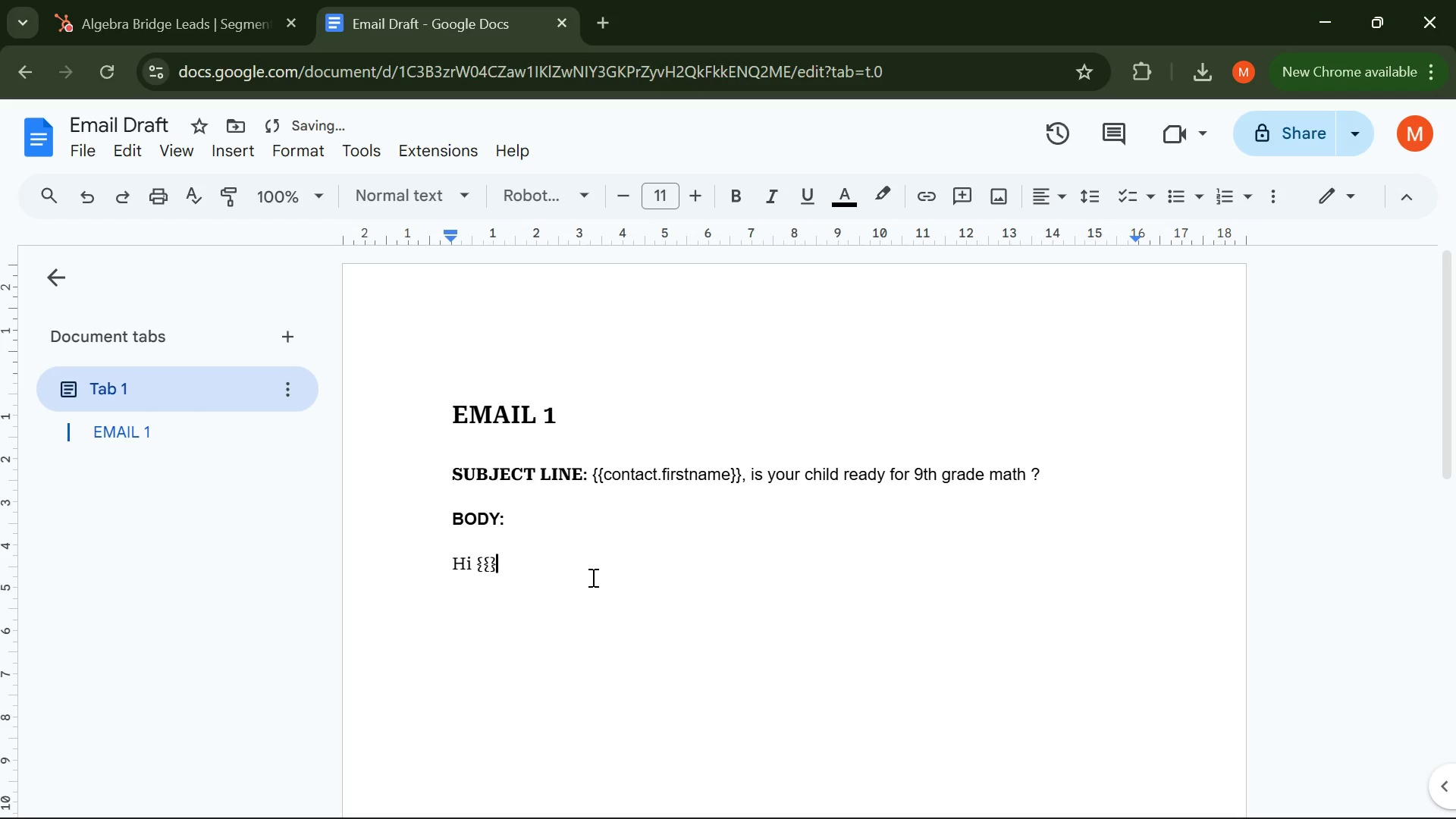 
key(Shift+BracketRight)
 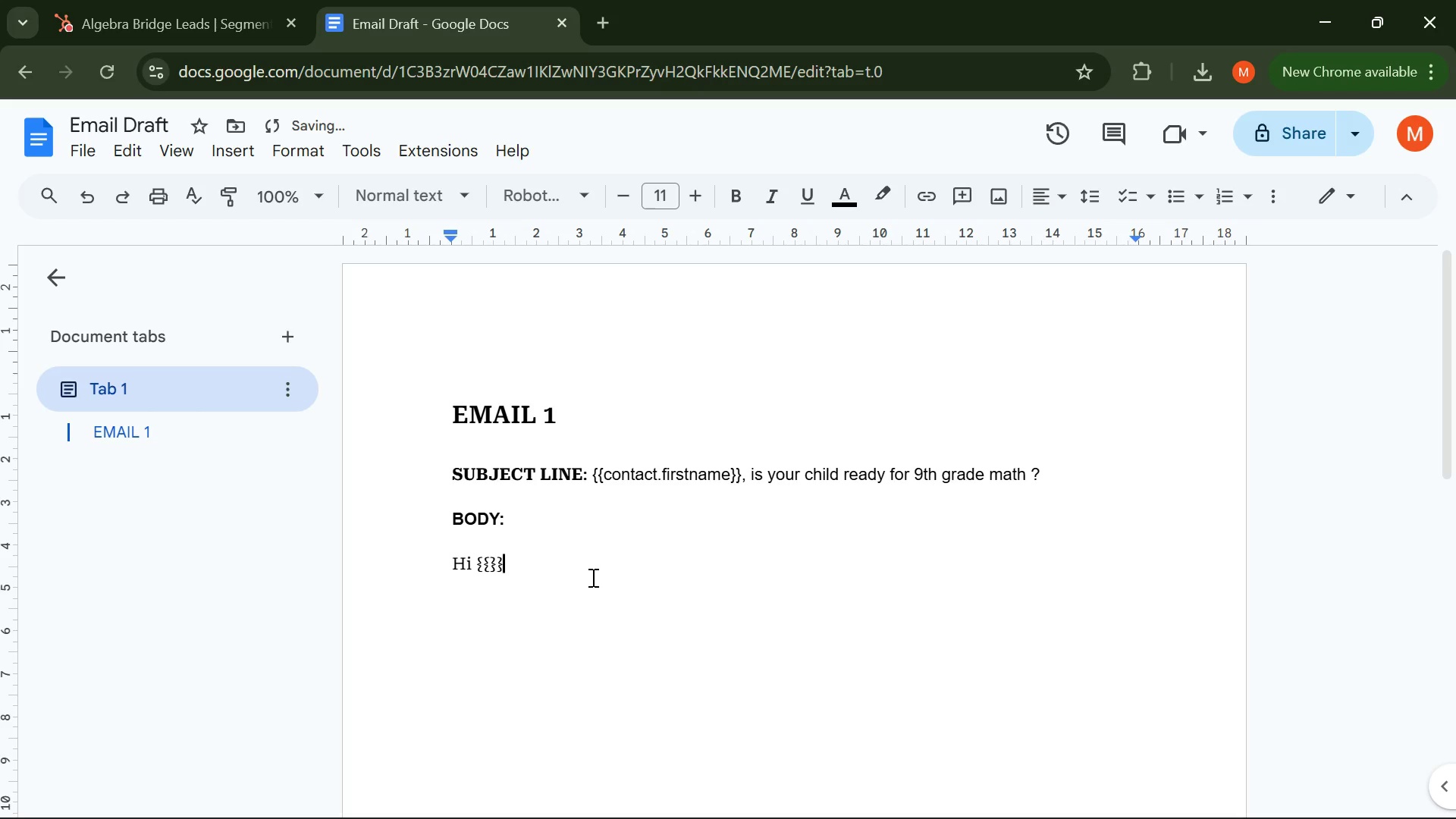 
key(Shift+BracketRight)
 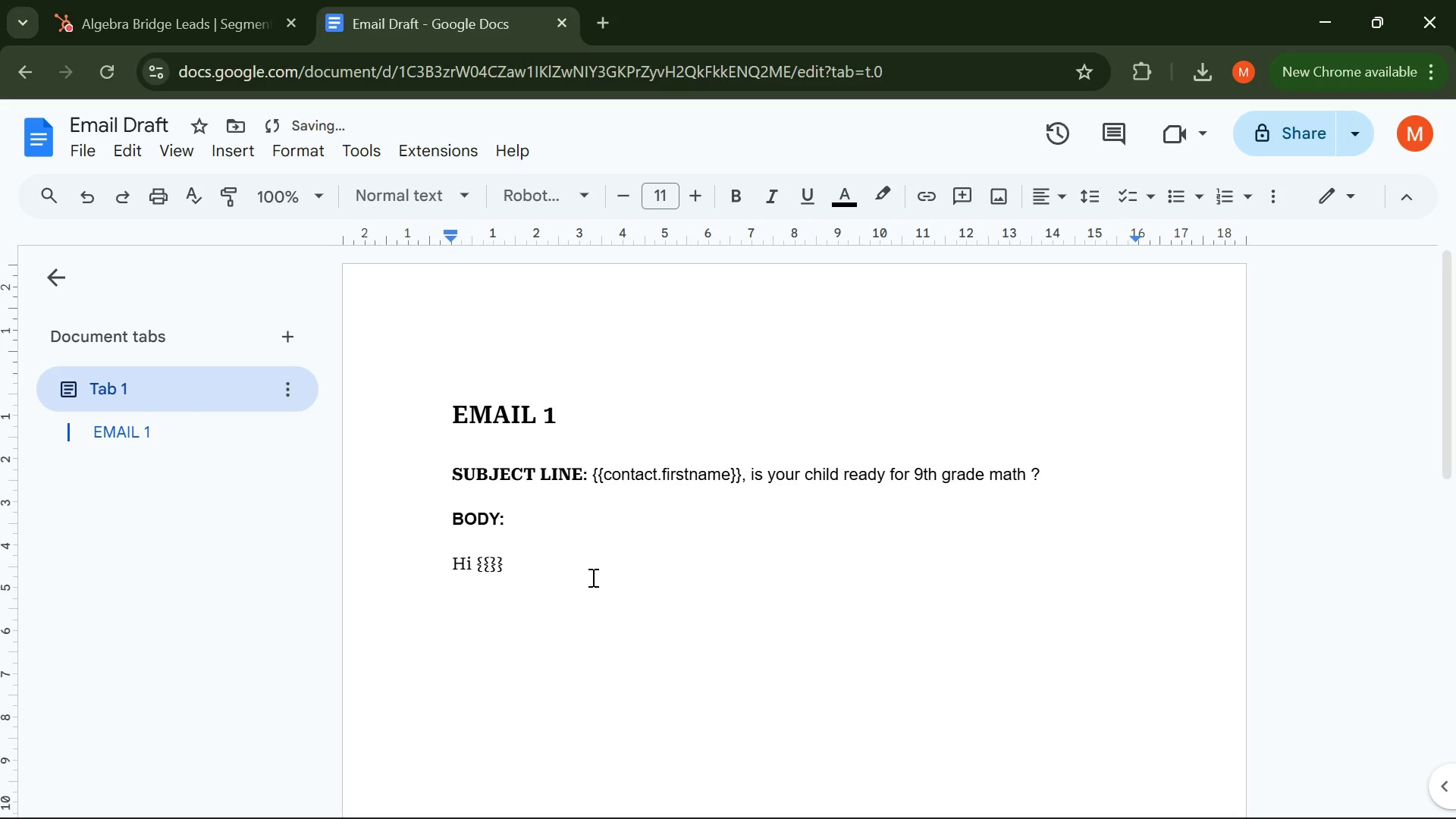 
key(Backspace)
 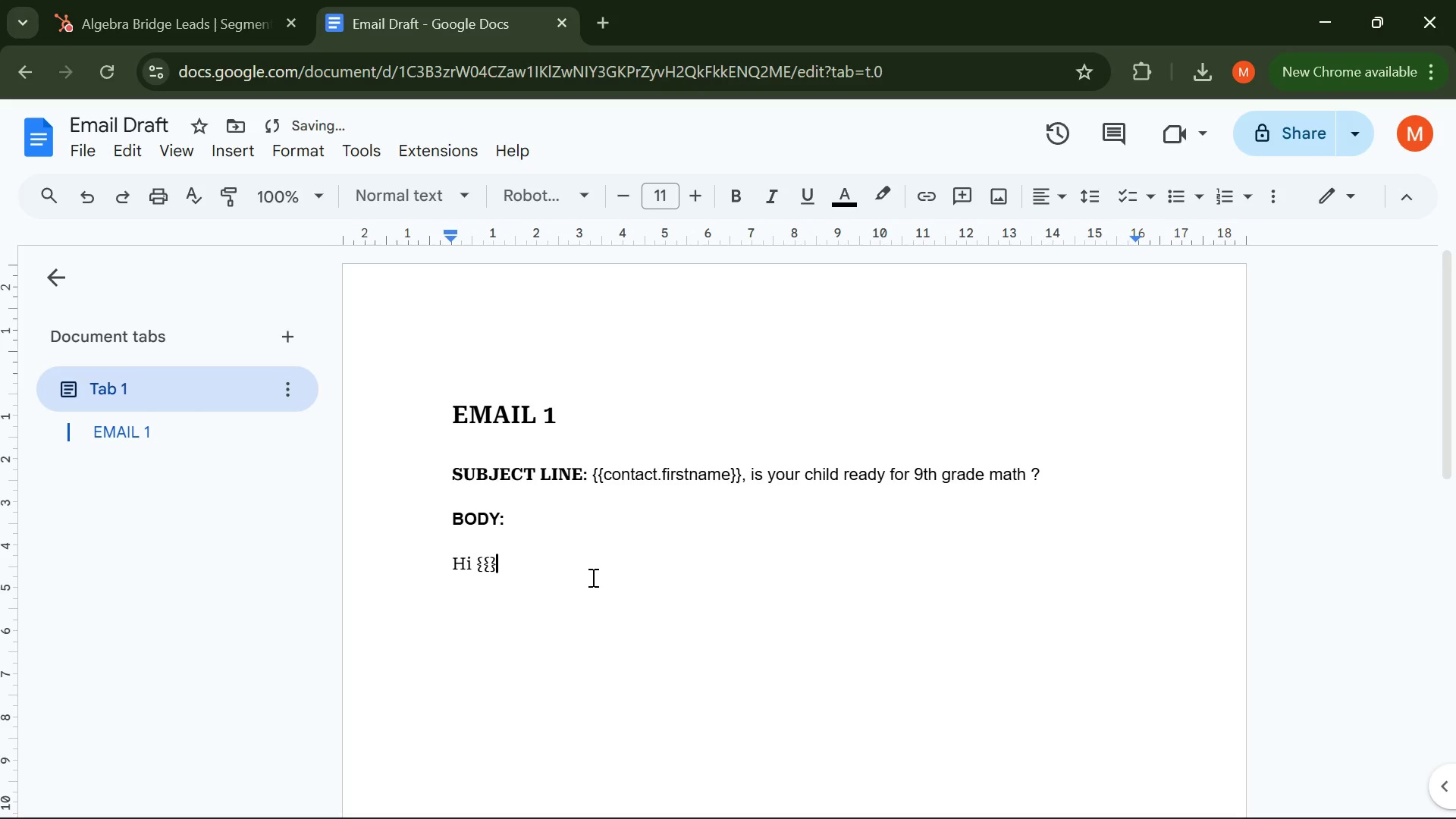 
key(Backspace)
 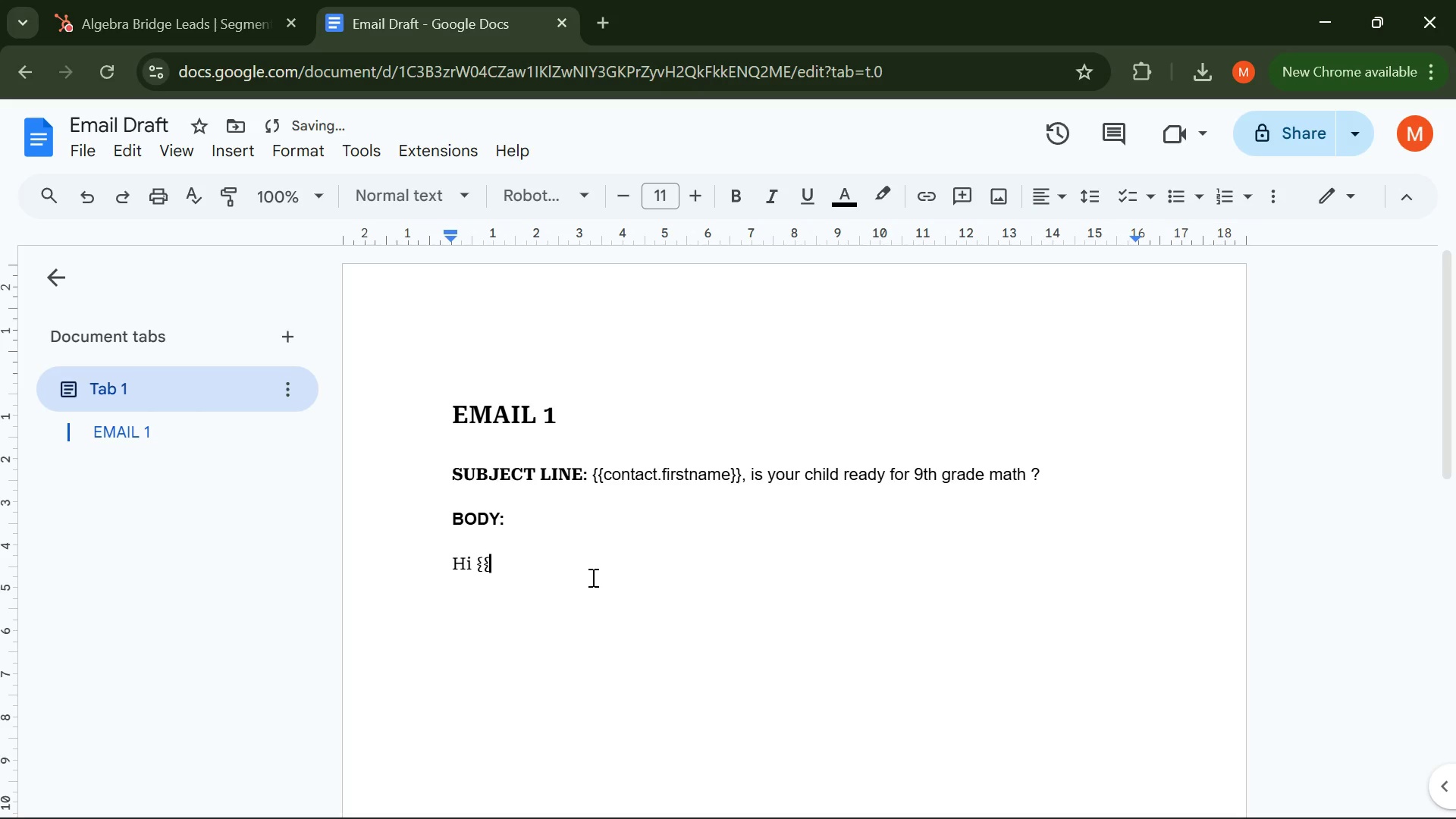 
key(Backspace)
 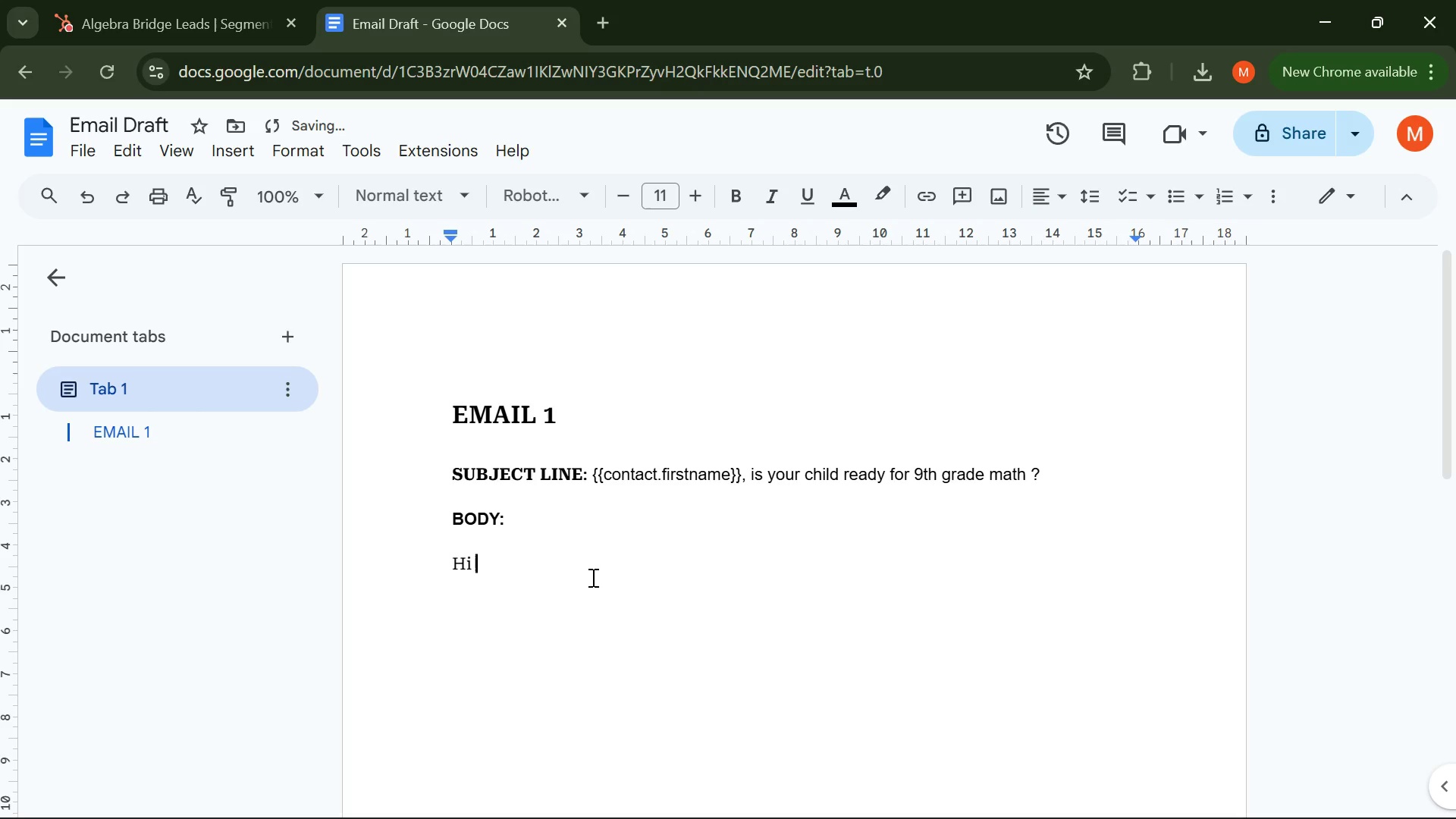 
key(Backspace)
 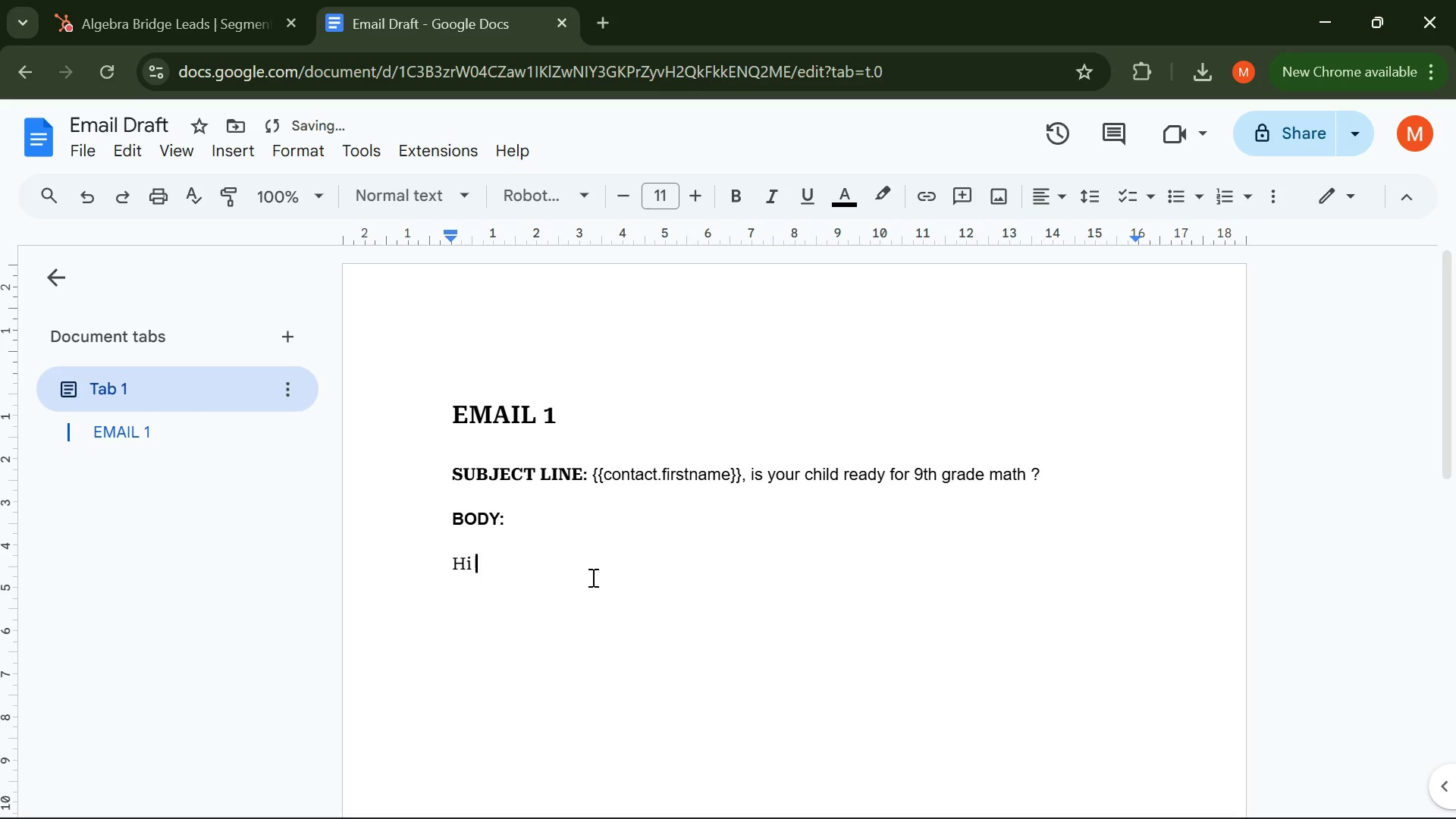 
key(Shift+BracketLeft)
 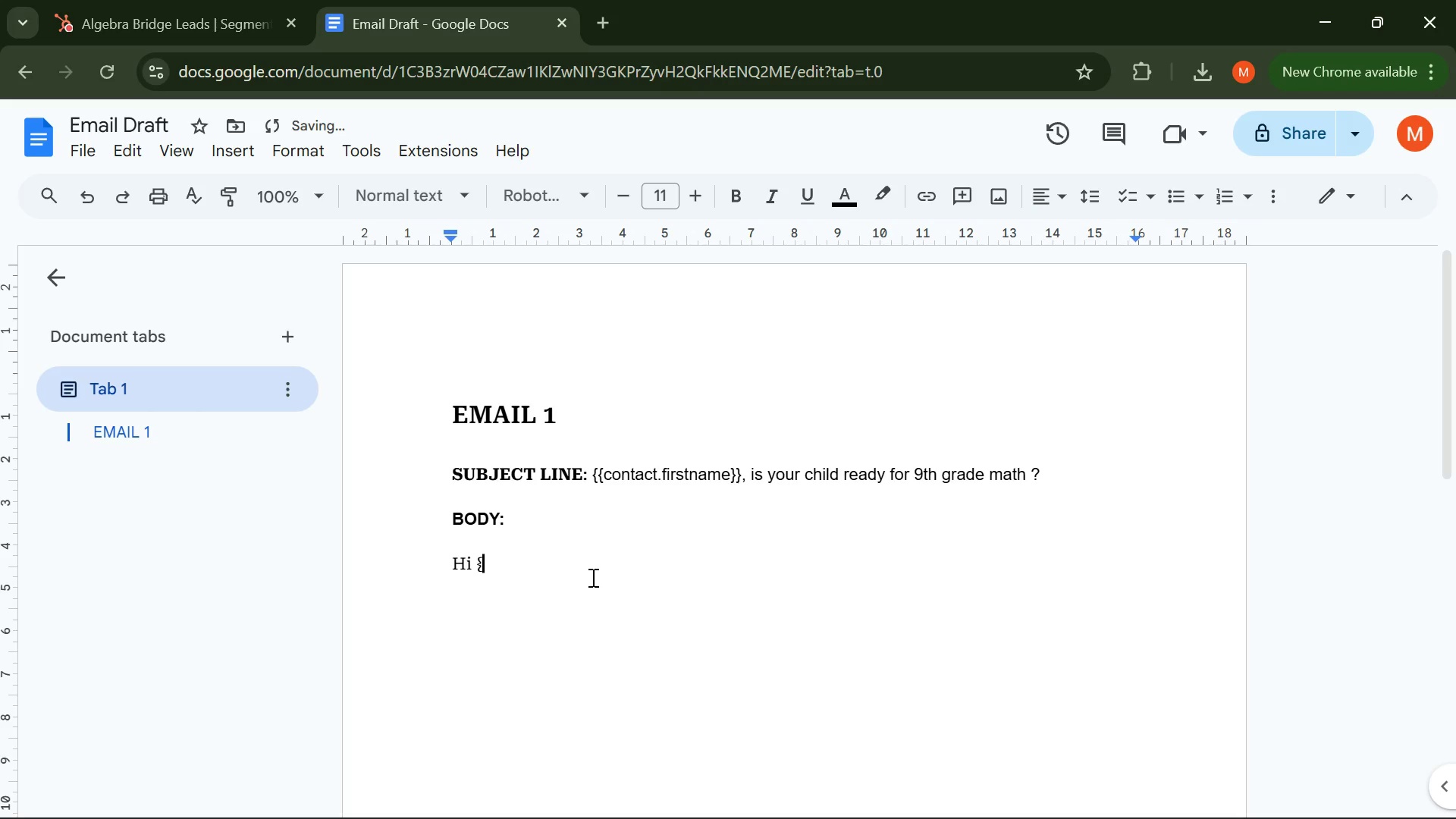 
key(Shift+BracketLeft)
 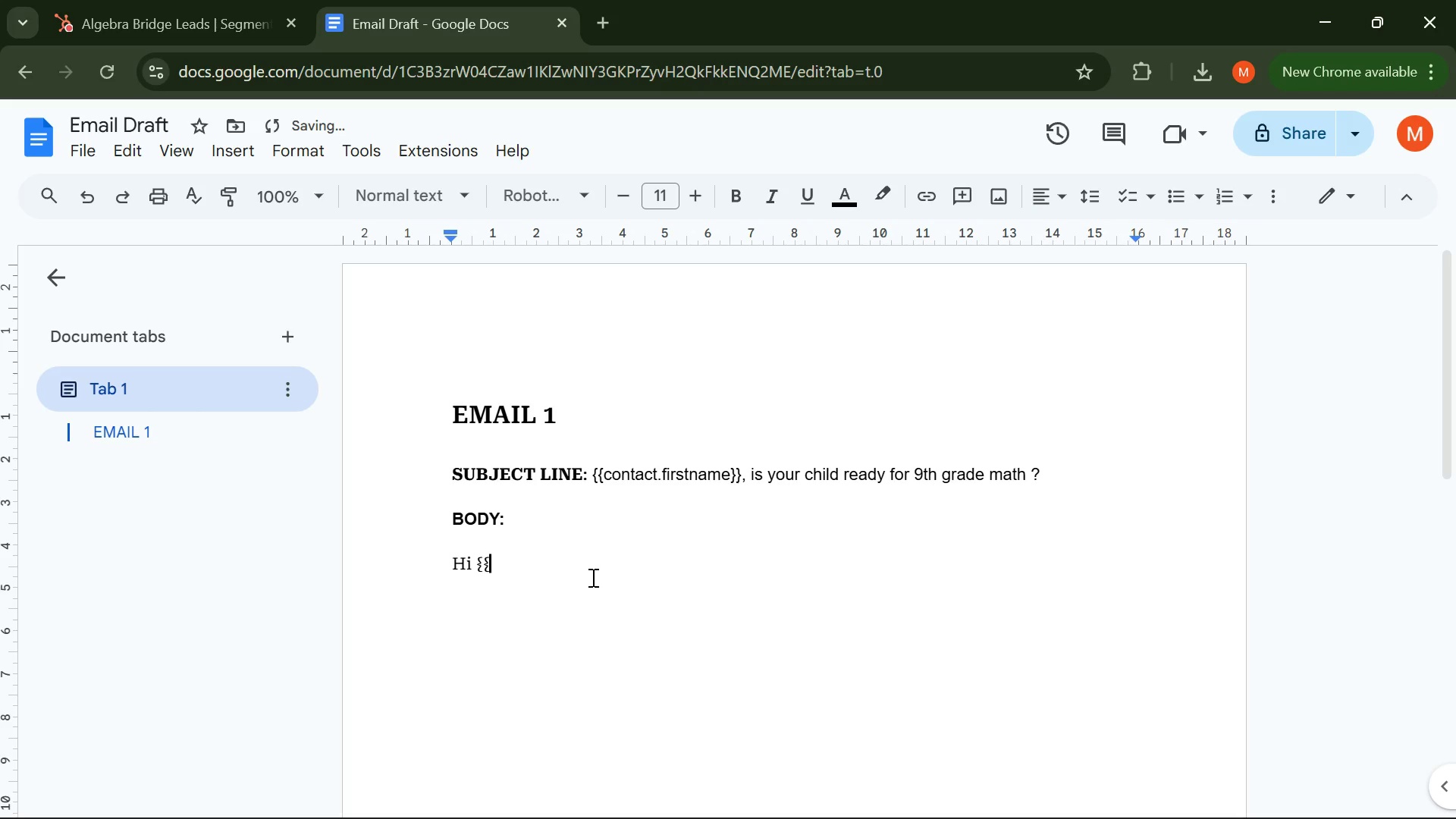 
key(Shift+BracketRight)
 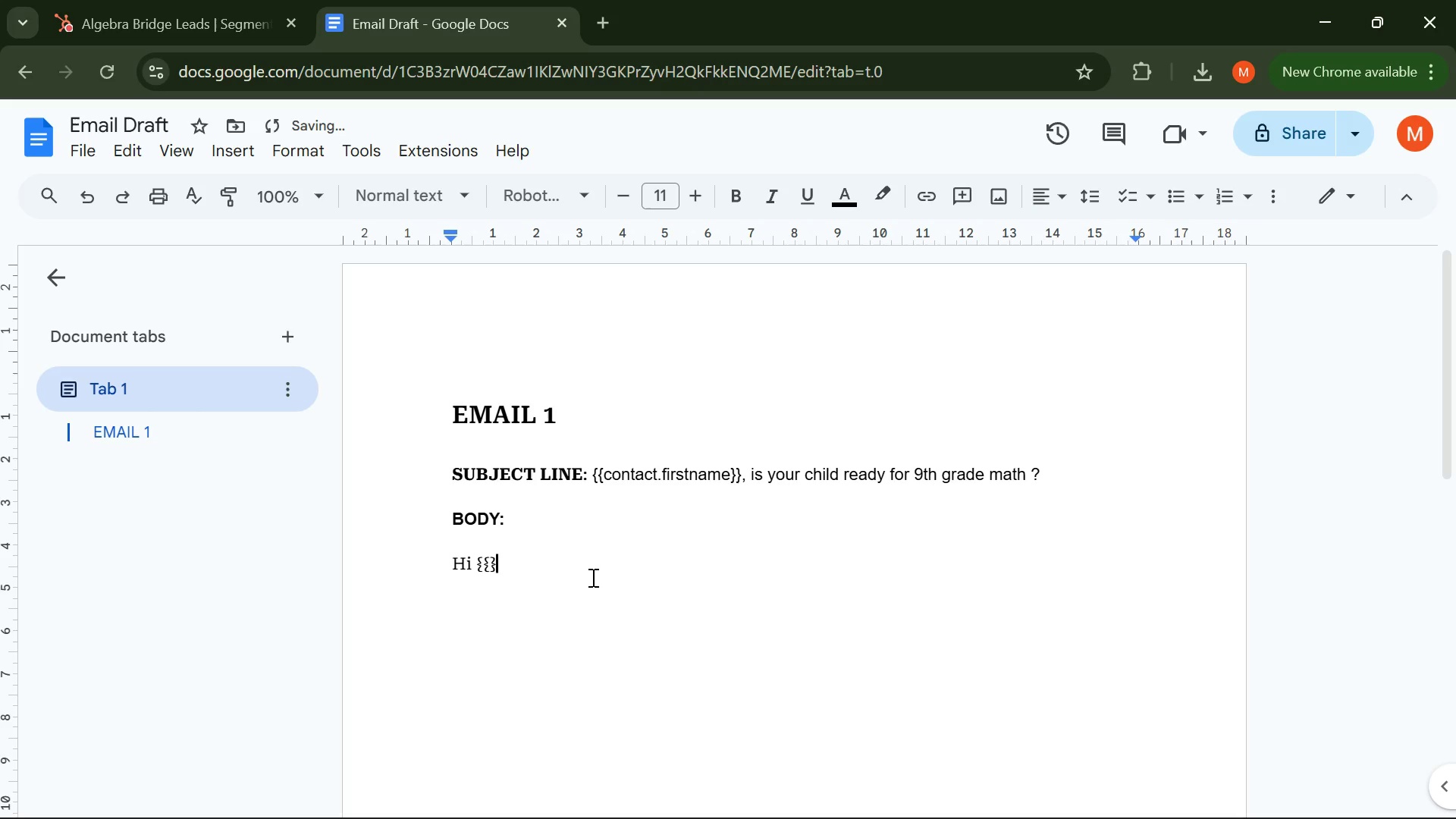 
key(Shift+BracketRight)
 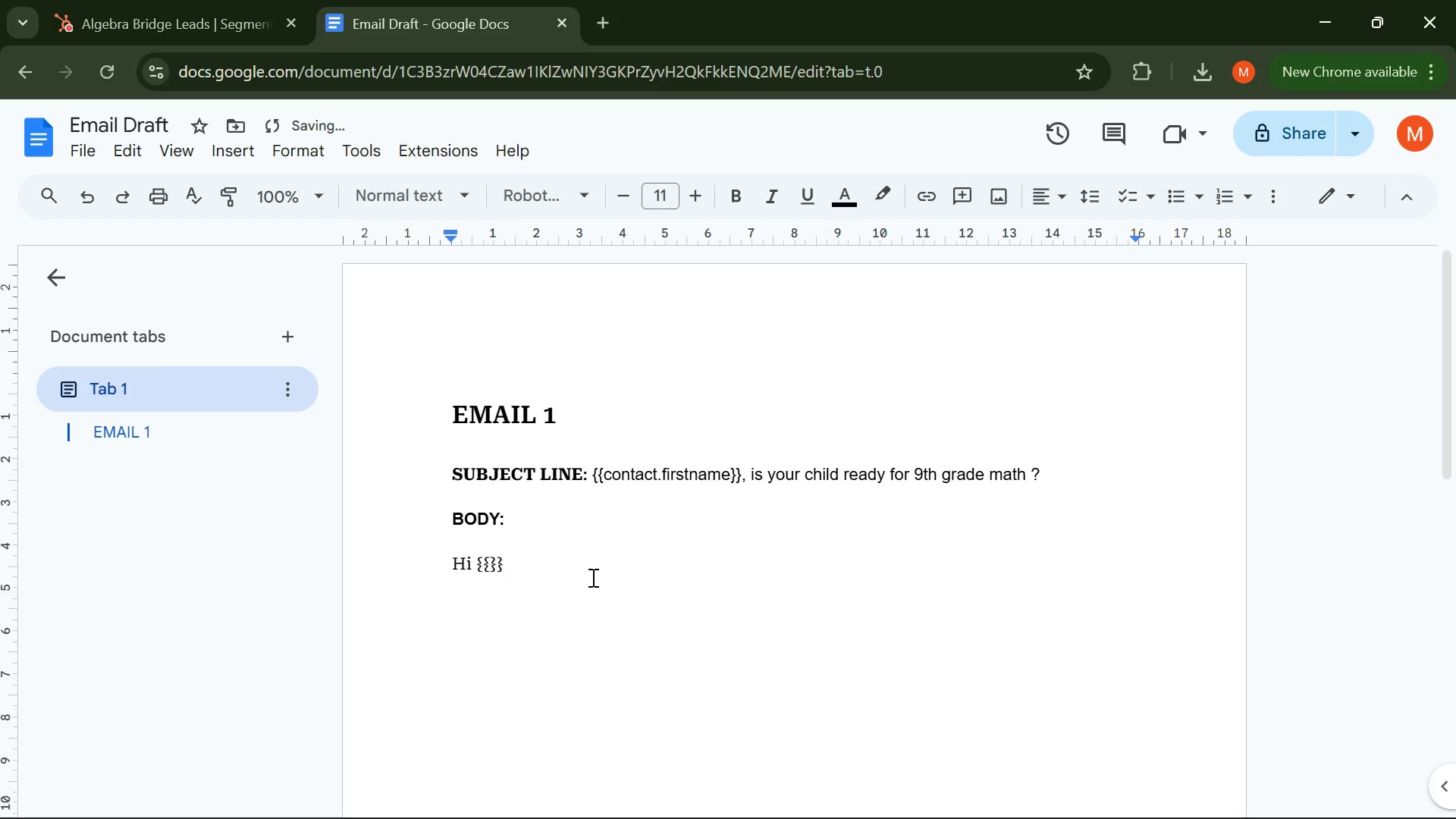 
key(Backspace)
 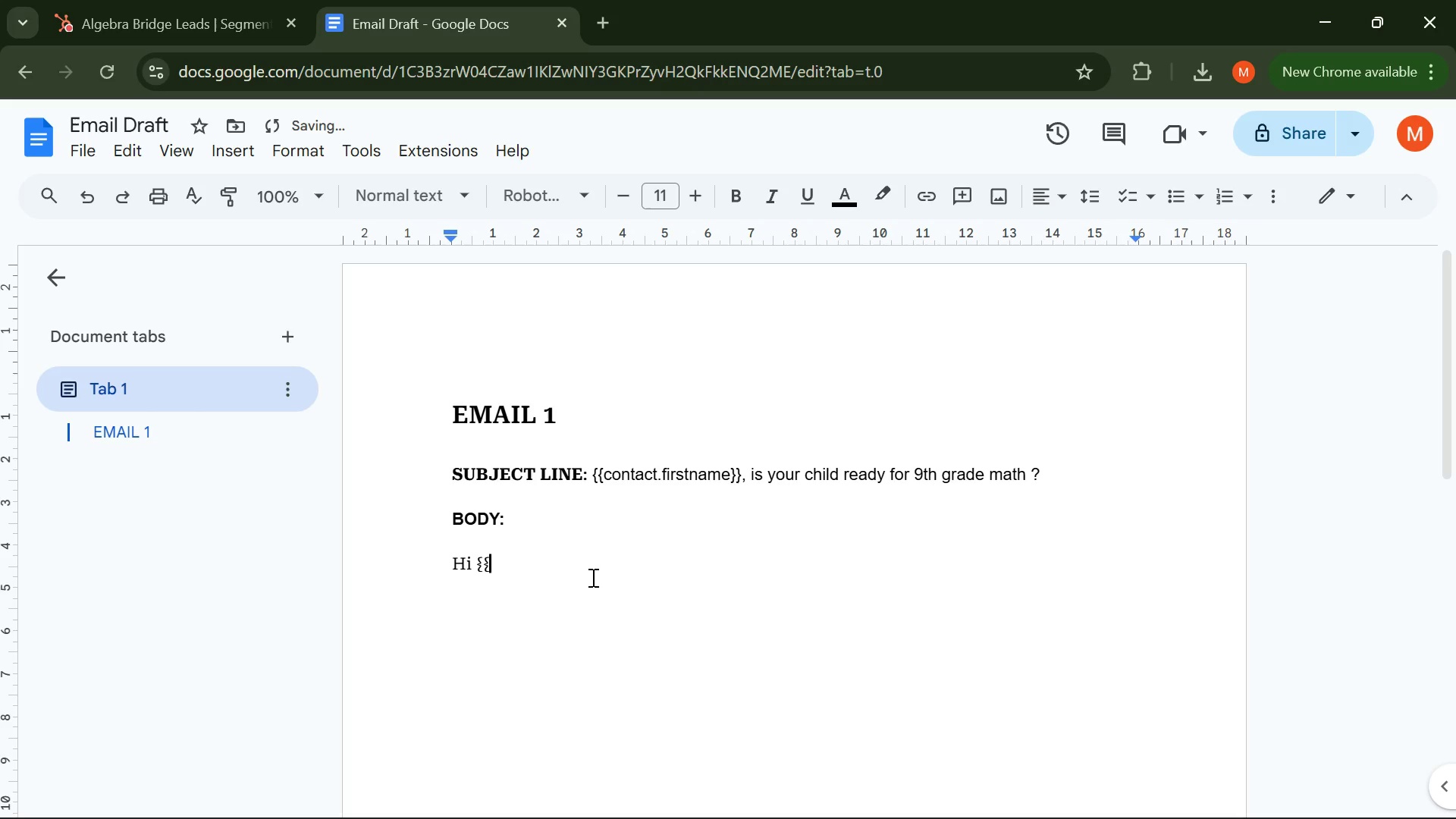 
key(Backspace)
 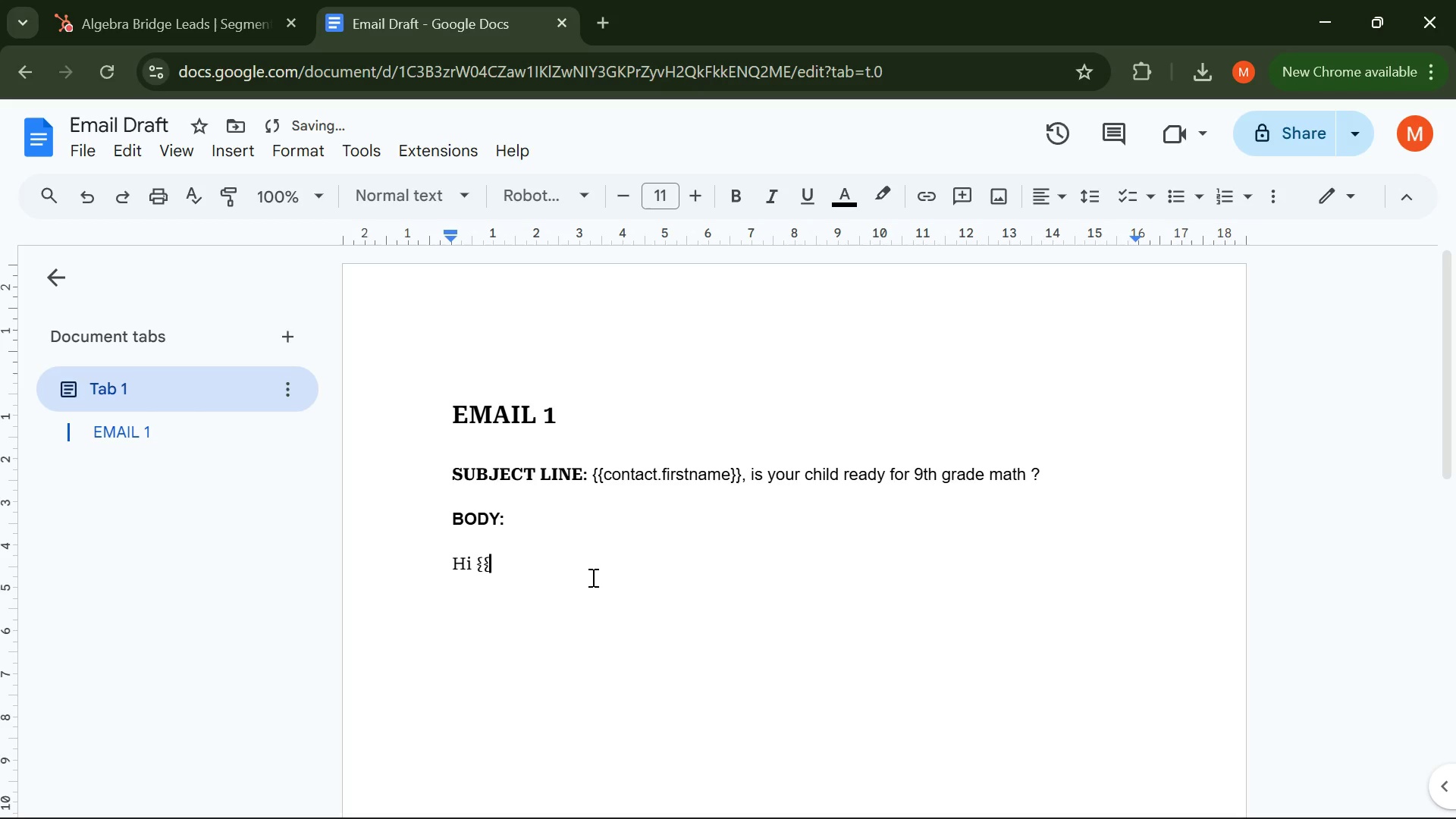 
key(Backspace)
 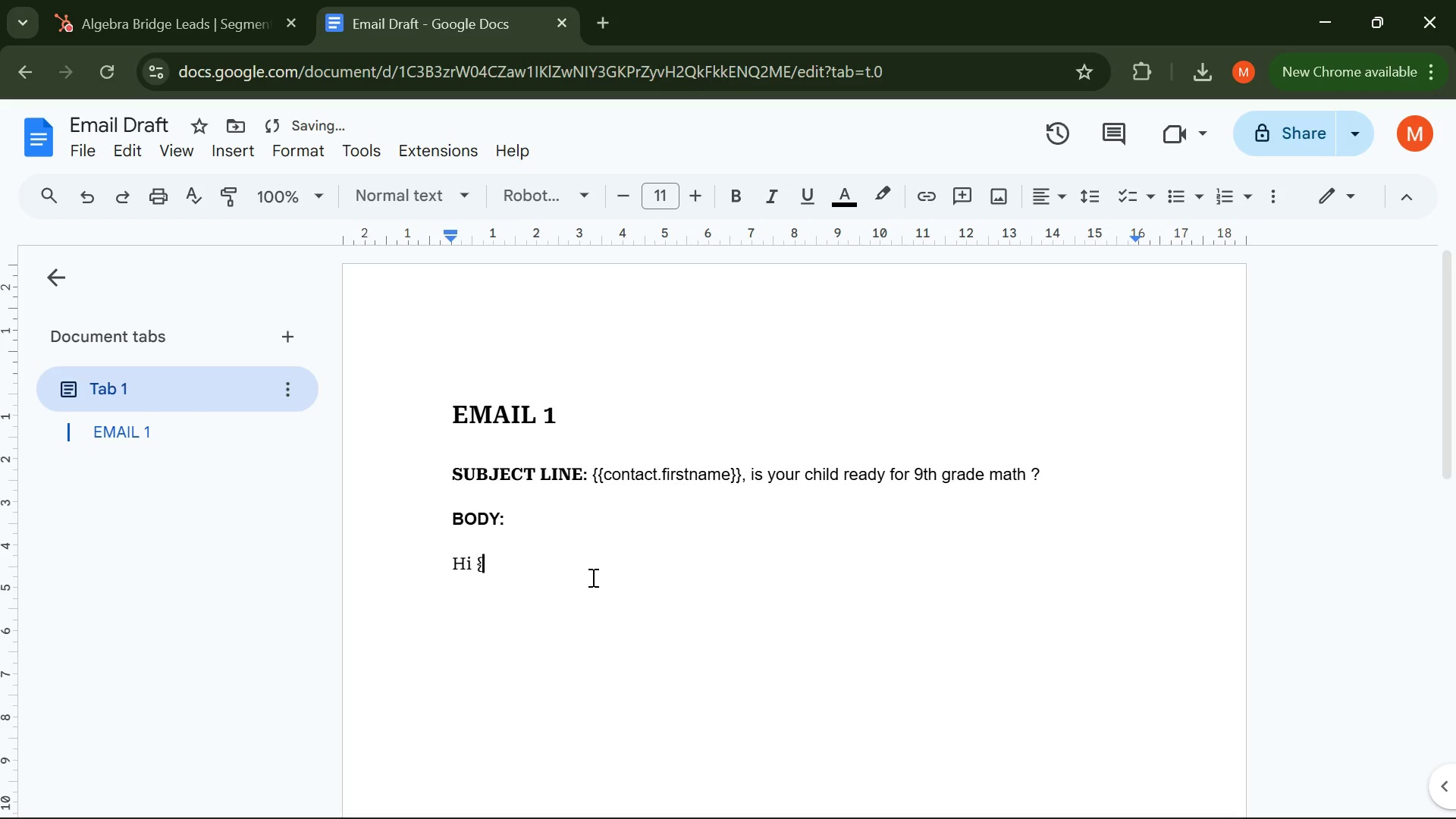 
key(Shift+BracketLeft)
 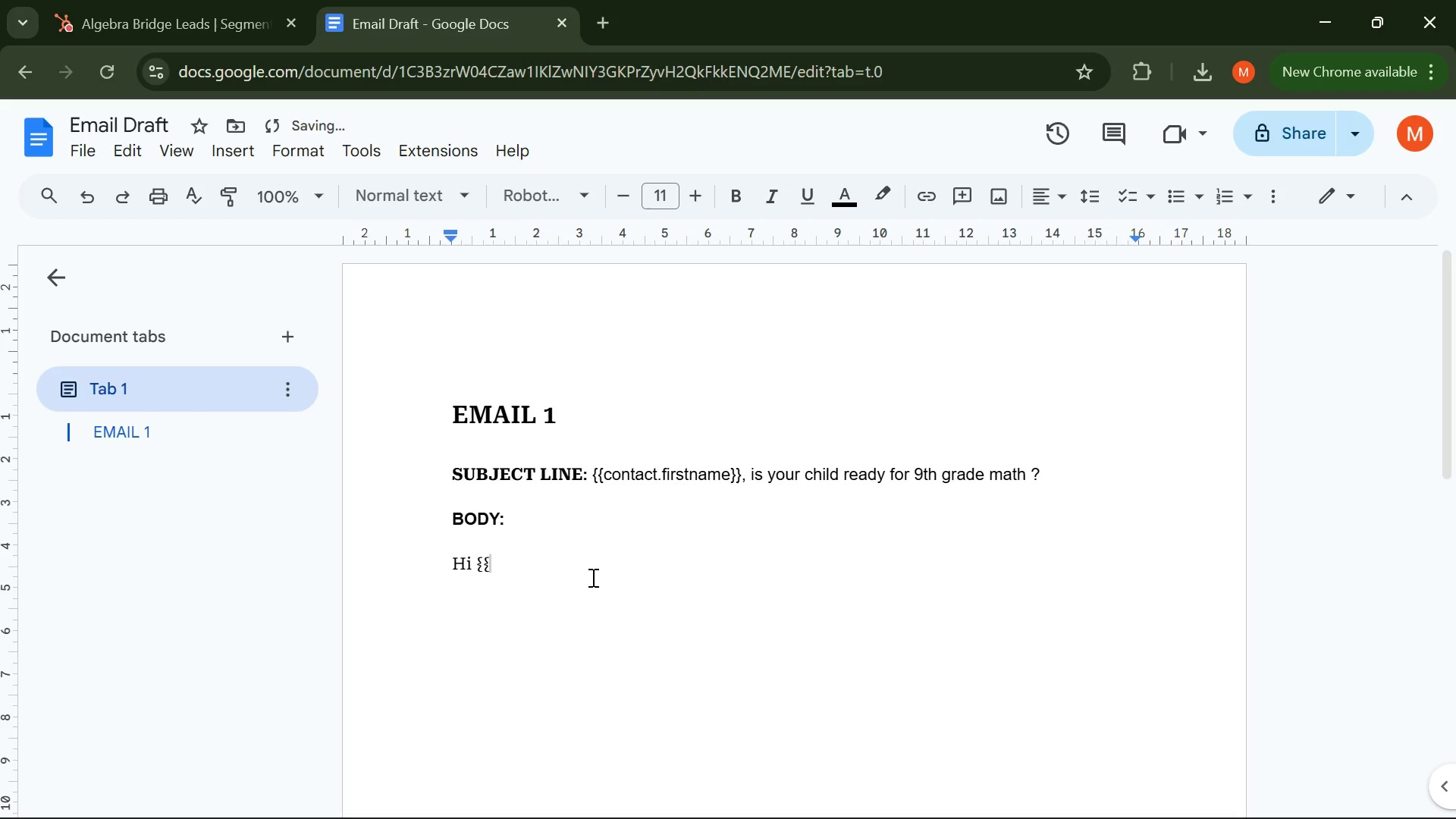 
key(Shift+BracketRight)
 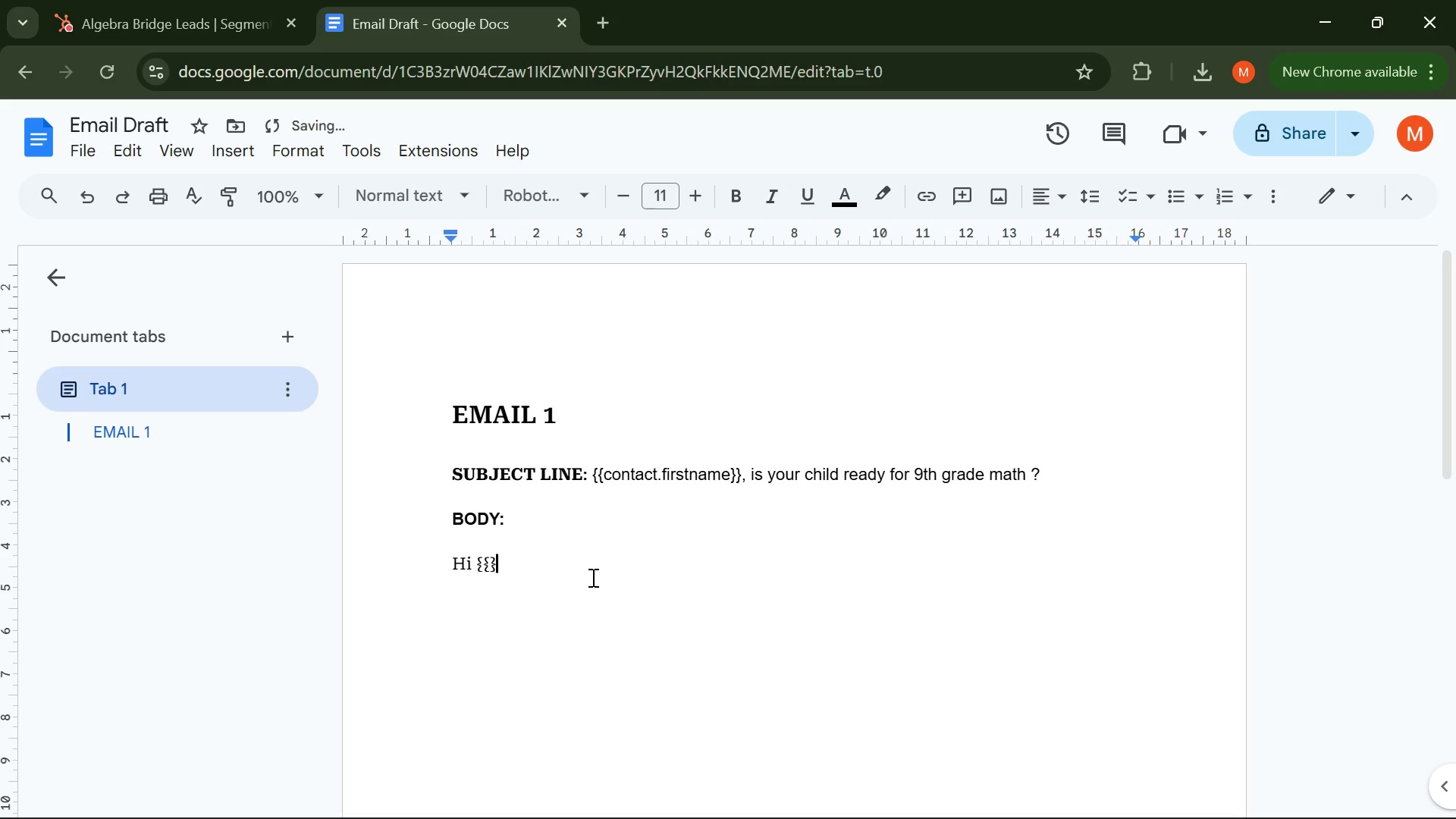 
key(Shift+BracketRight)
 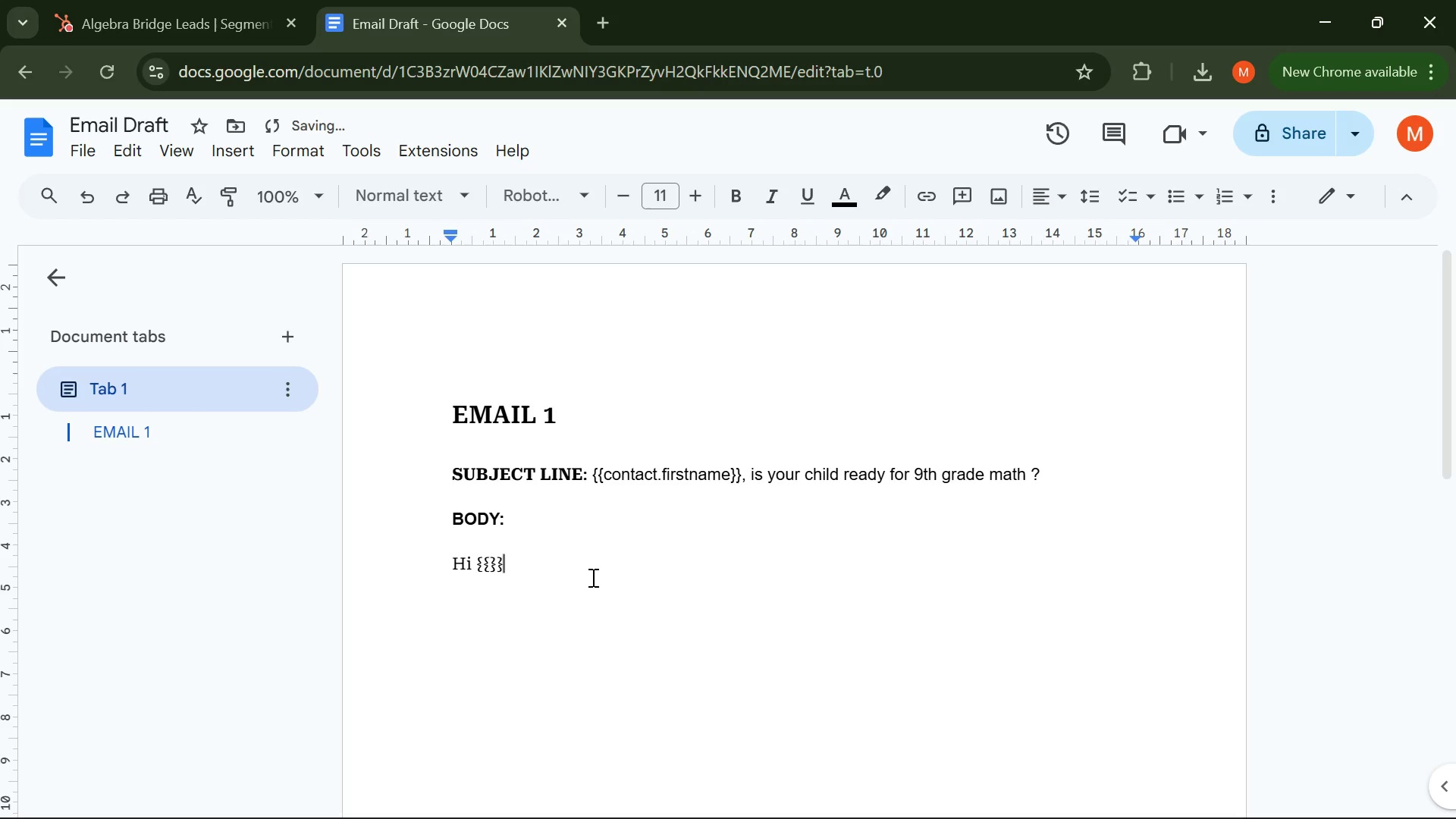 
key(ArrowLeft)
 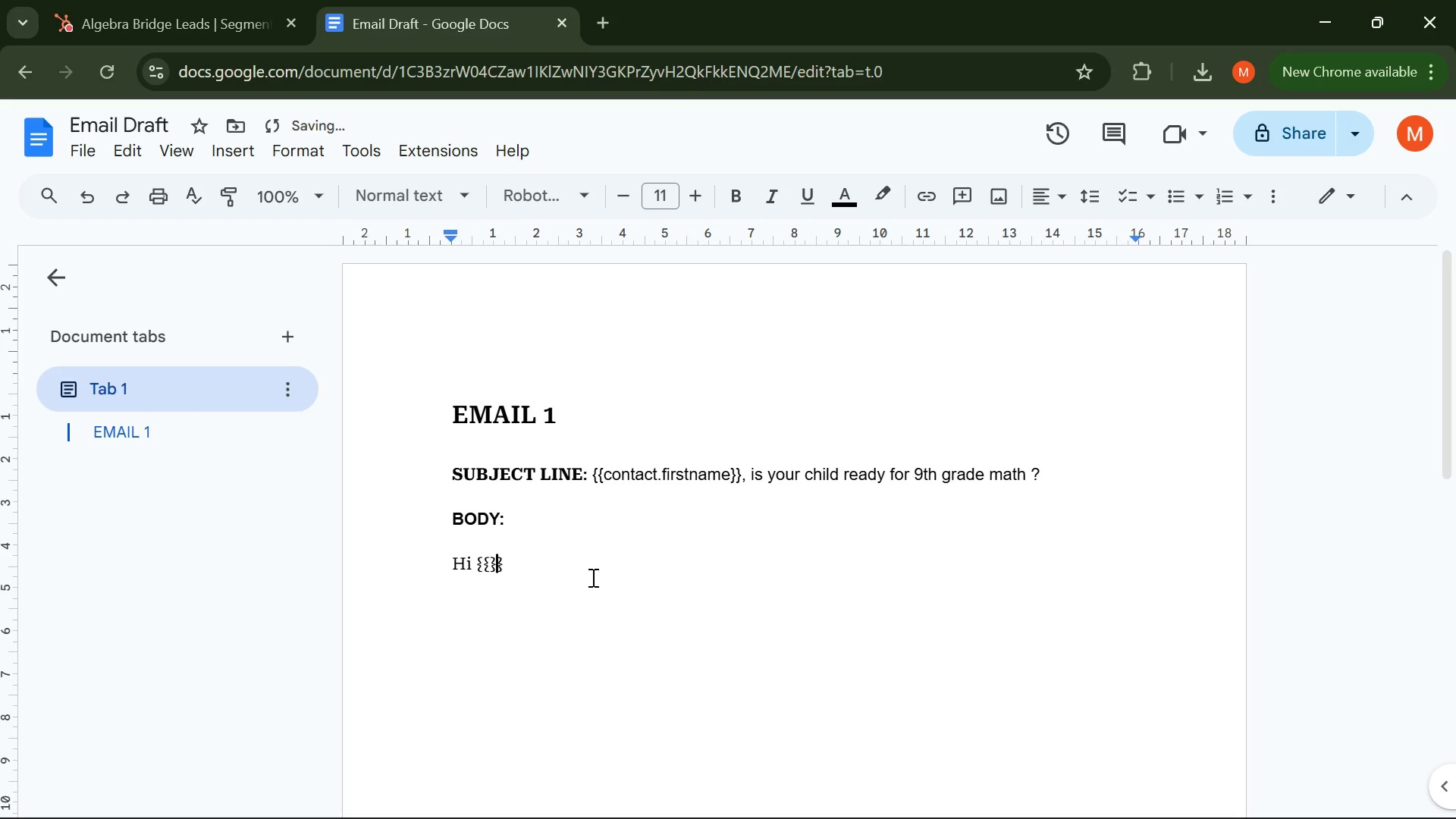 
key(ArrowLeft)
 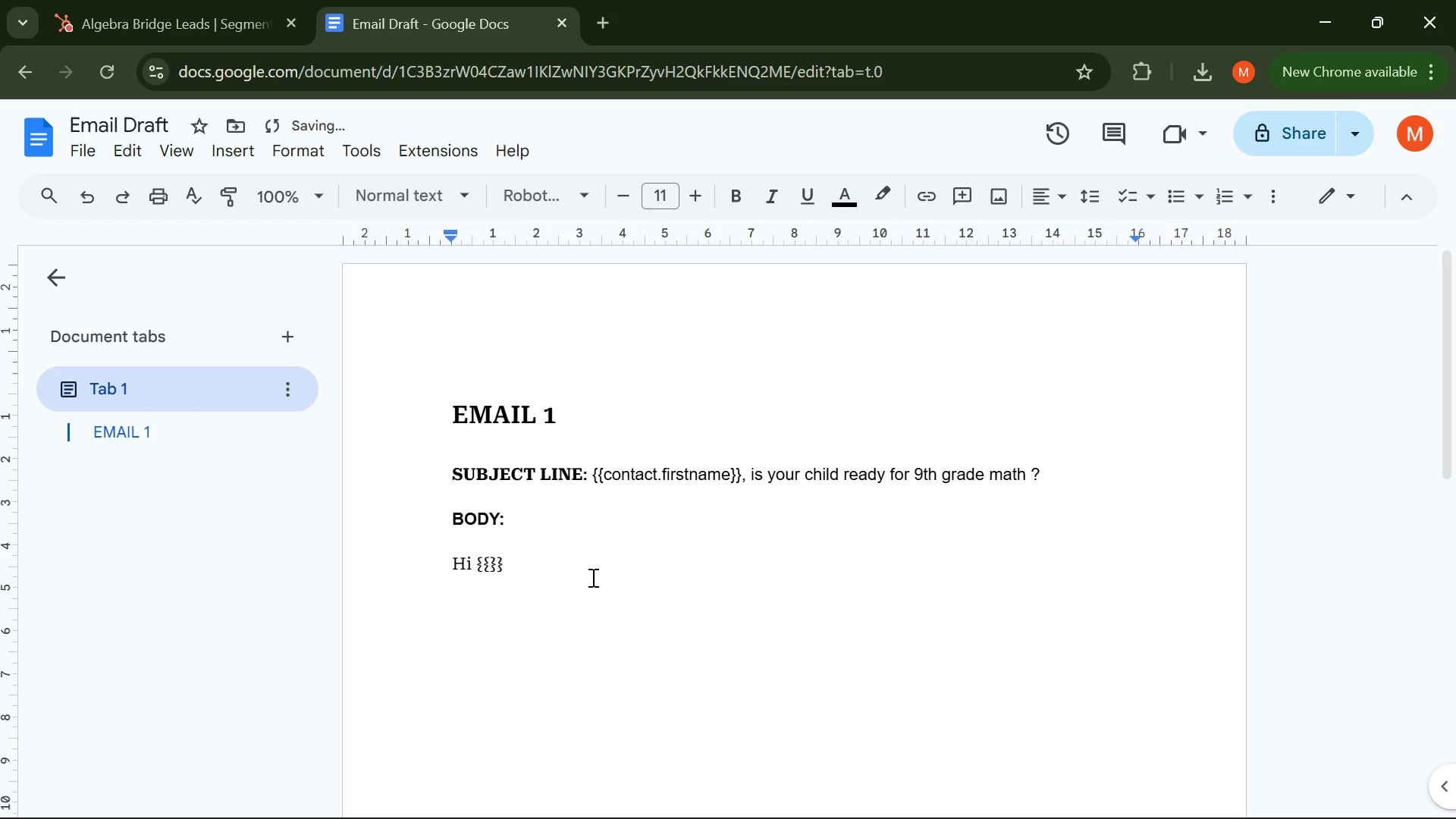 
type(Contact )
key(Backspace)
type(.firstname)
 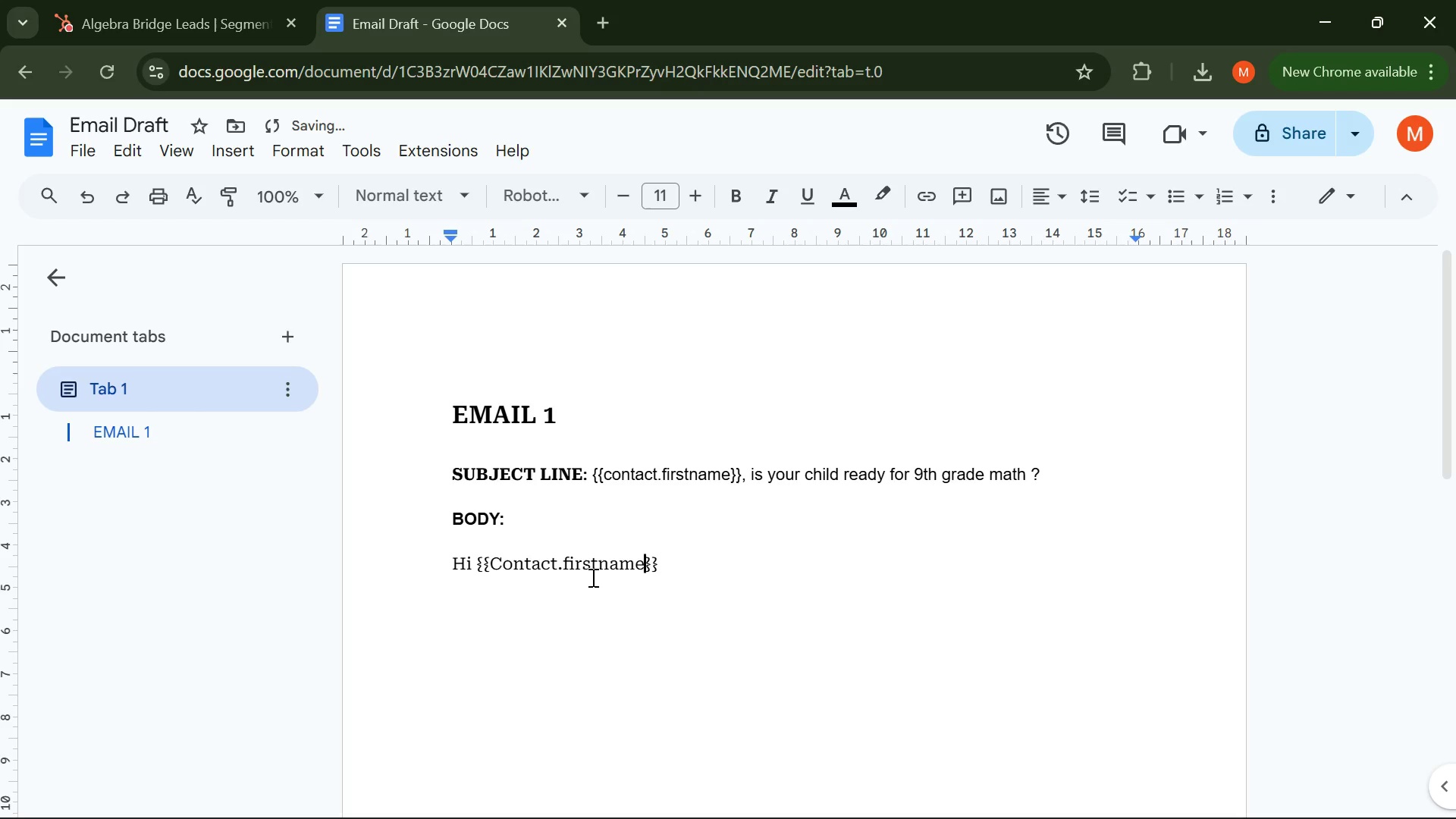 
hold_key(key=ArrowLeft, duration=0.98)
 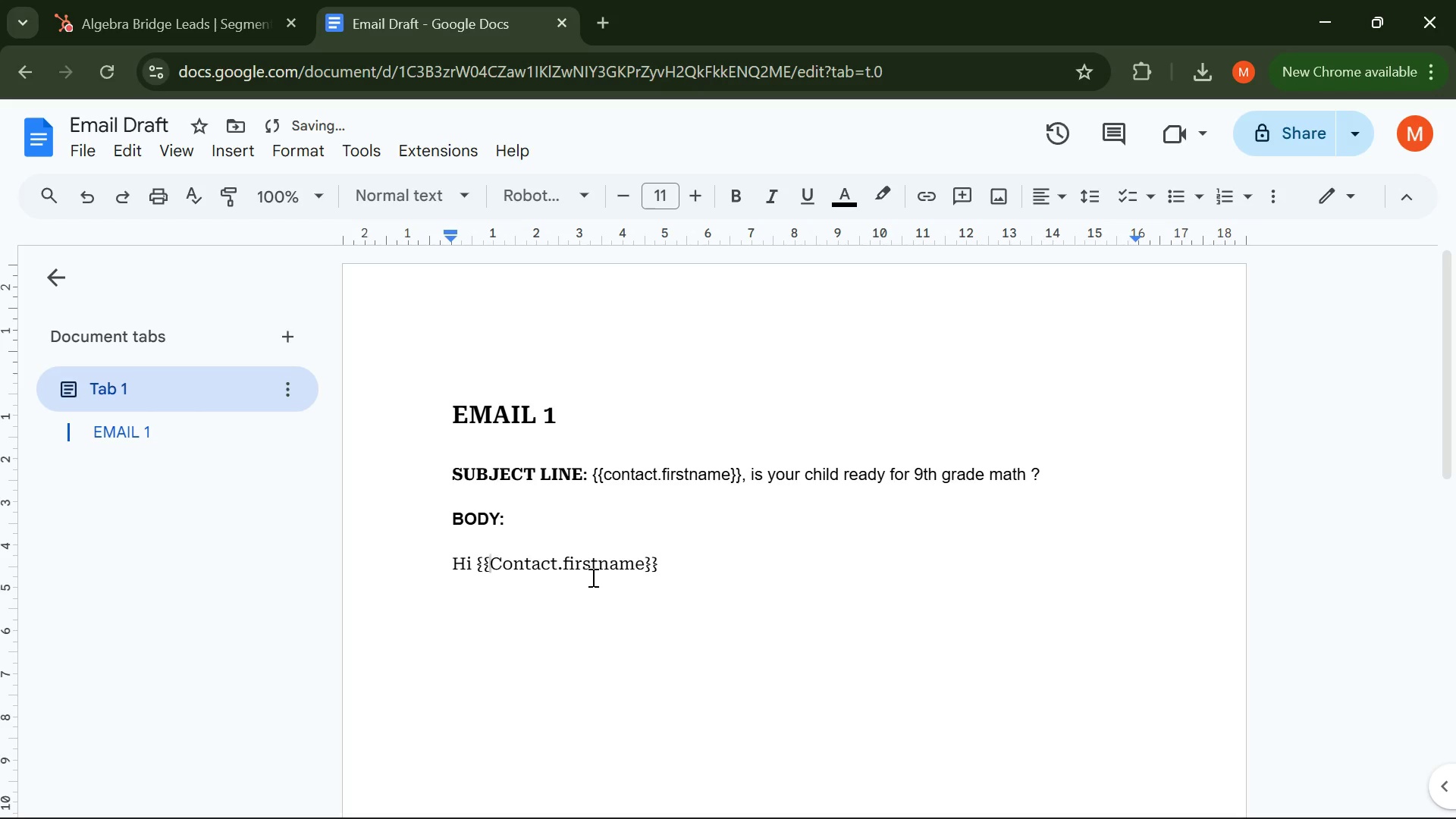 
key(ArrowRight)
 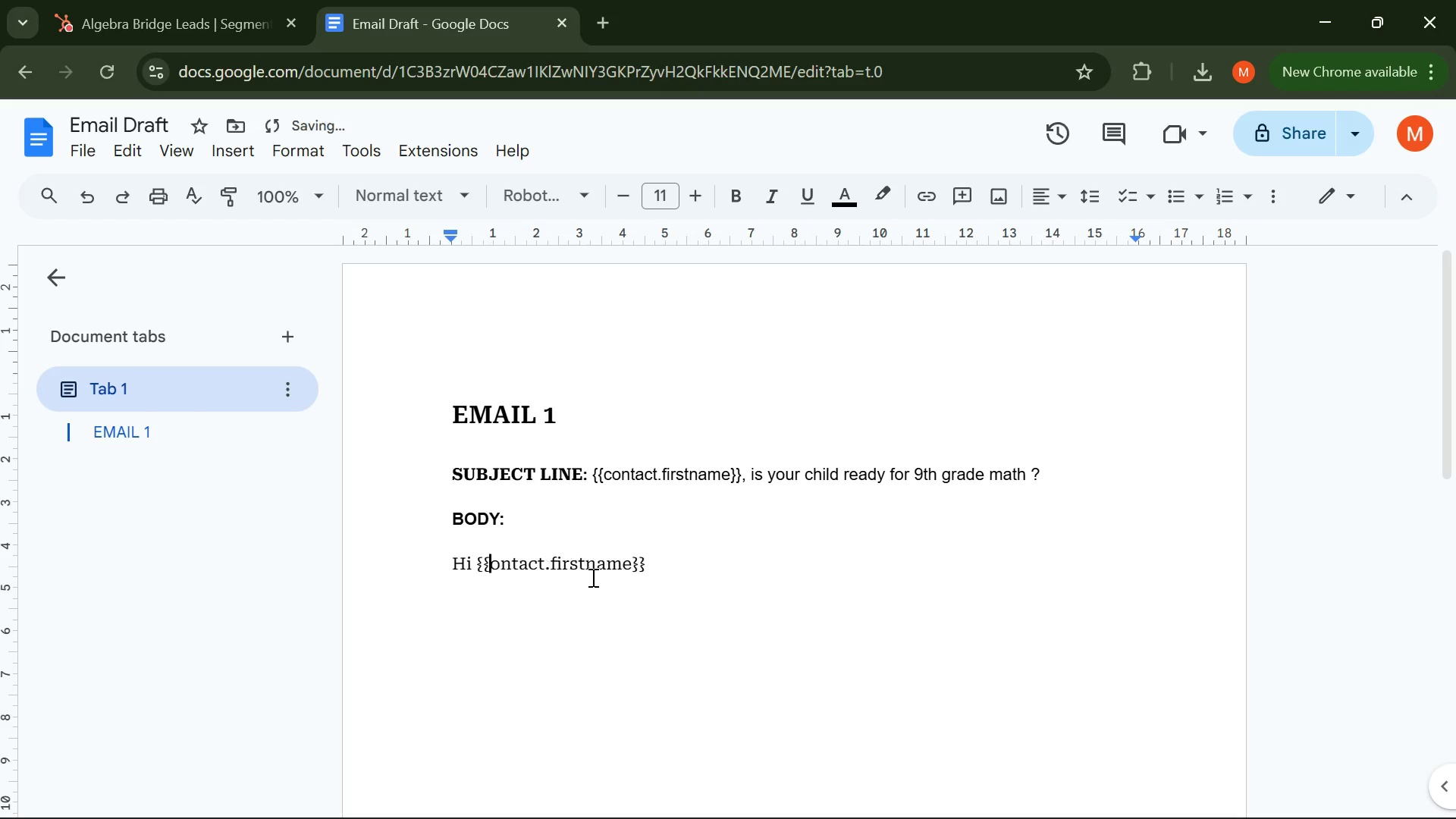 
key(Backspace)
 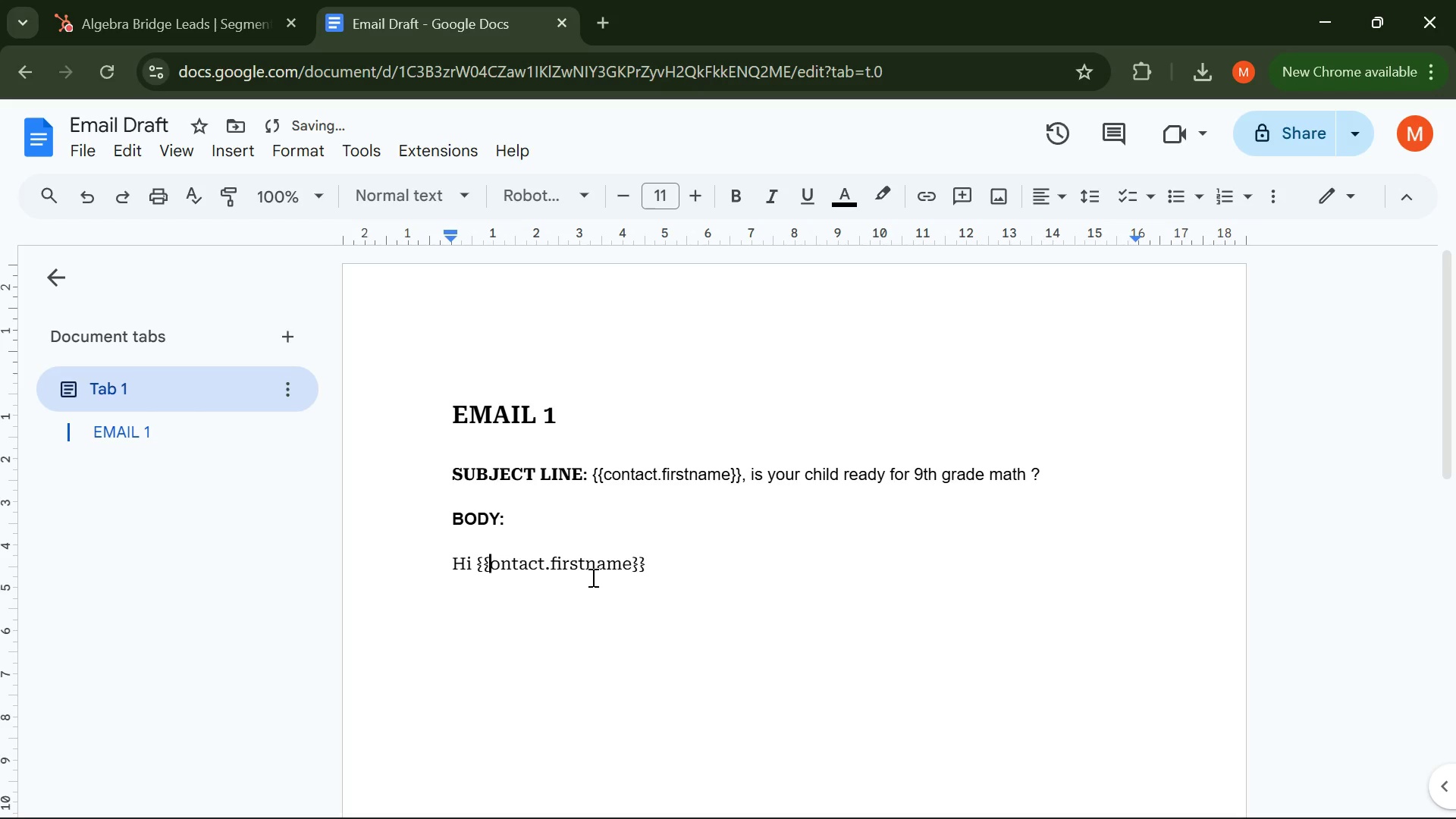 
key(C)
 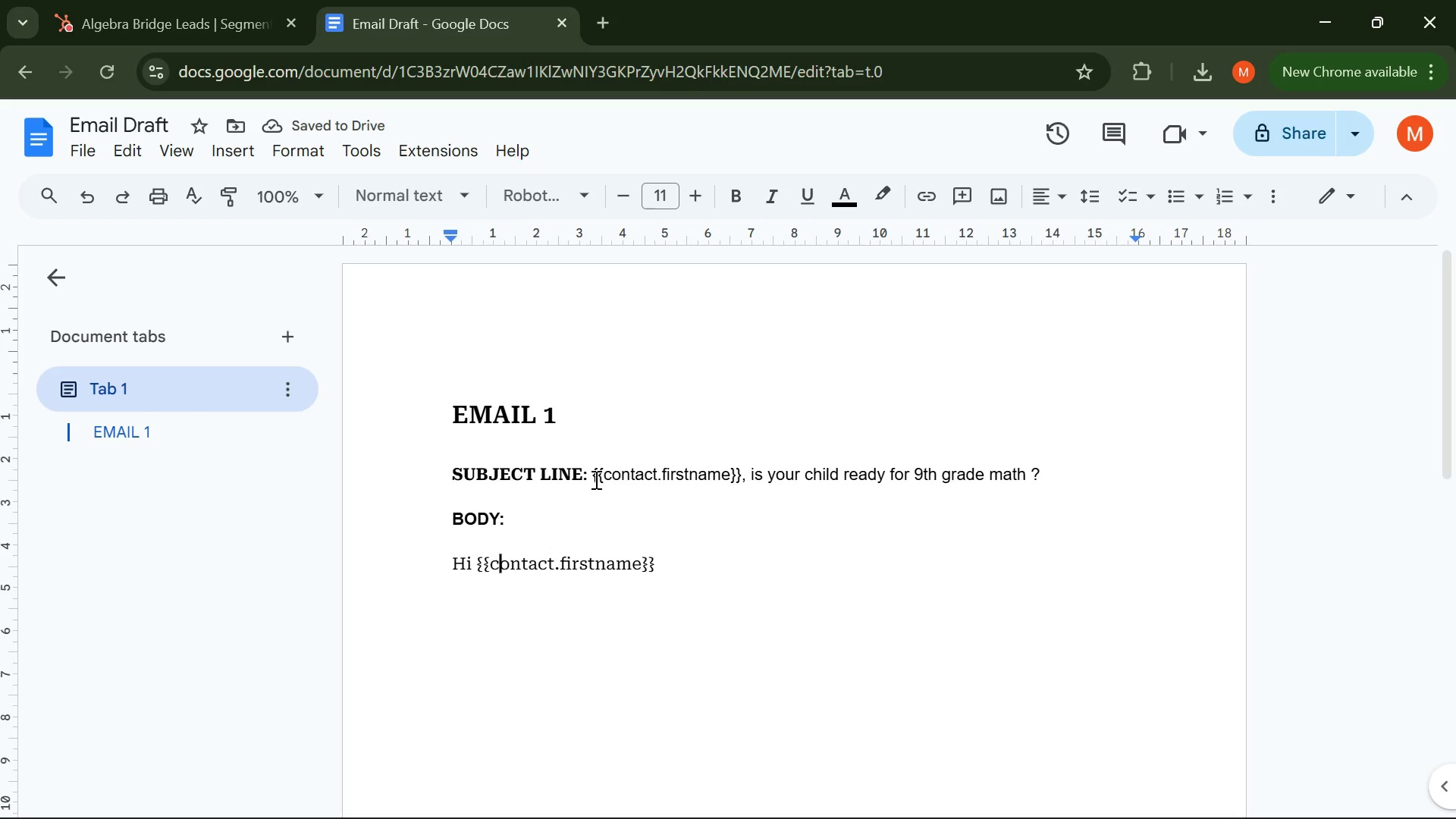 
left_click_drag(start_coordinate=[594, 471], to_coordinate=[1037, 468])
 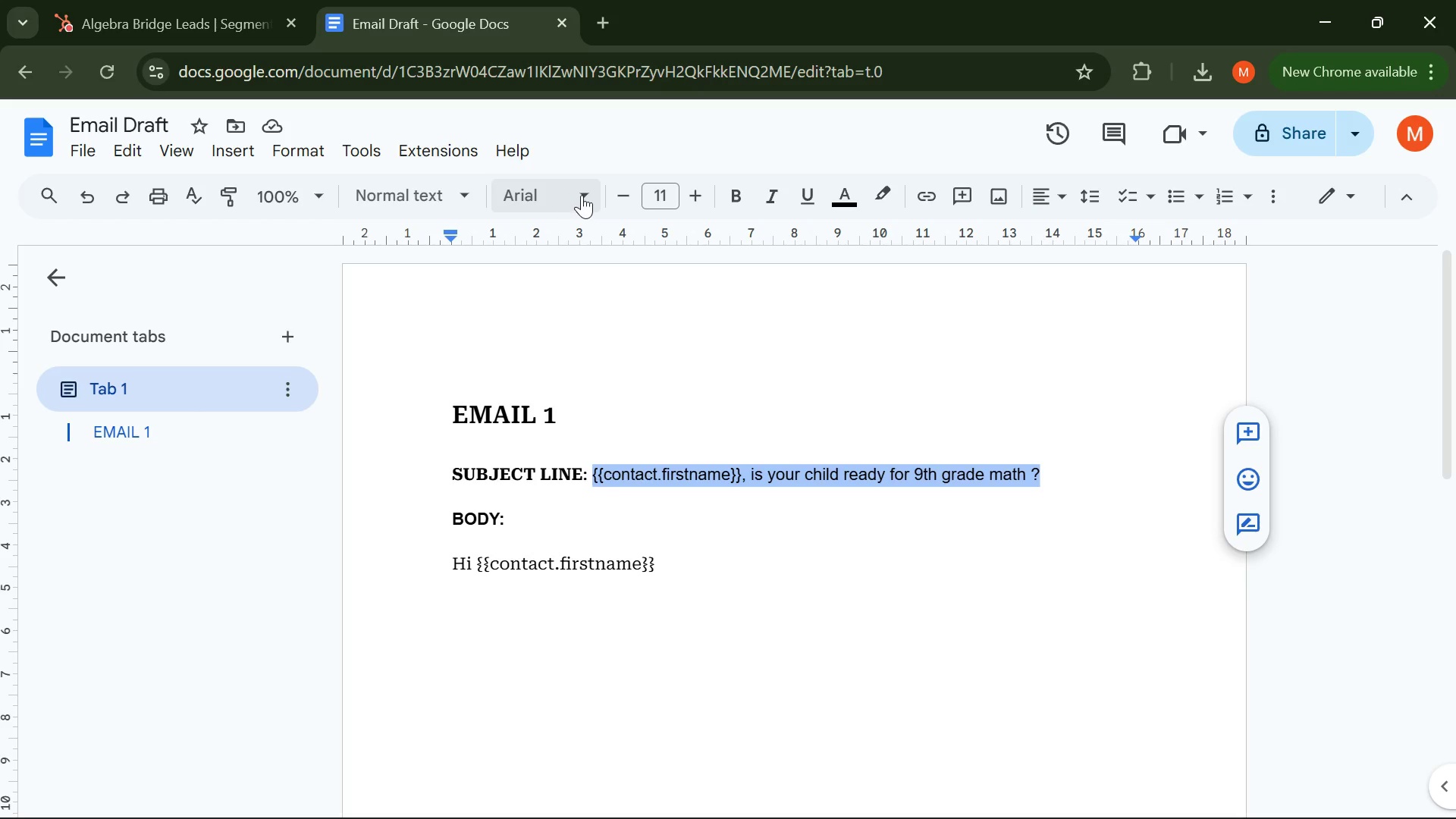 
left_click([582, 195])
 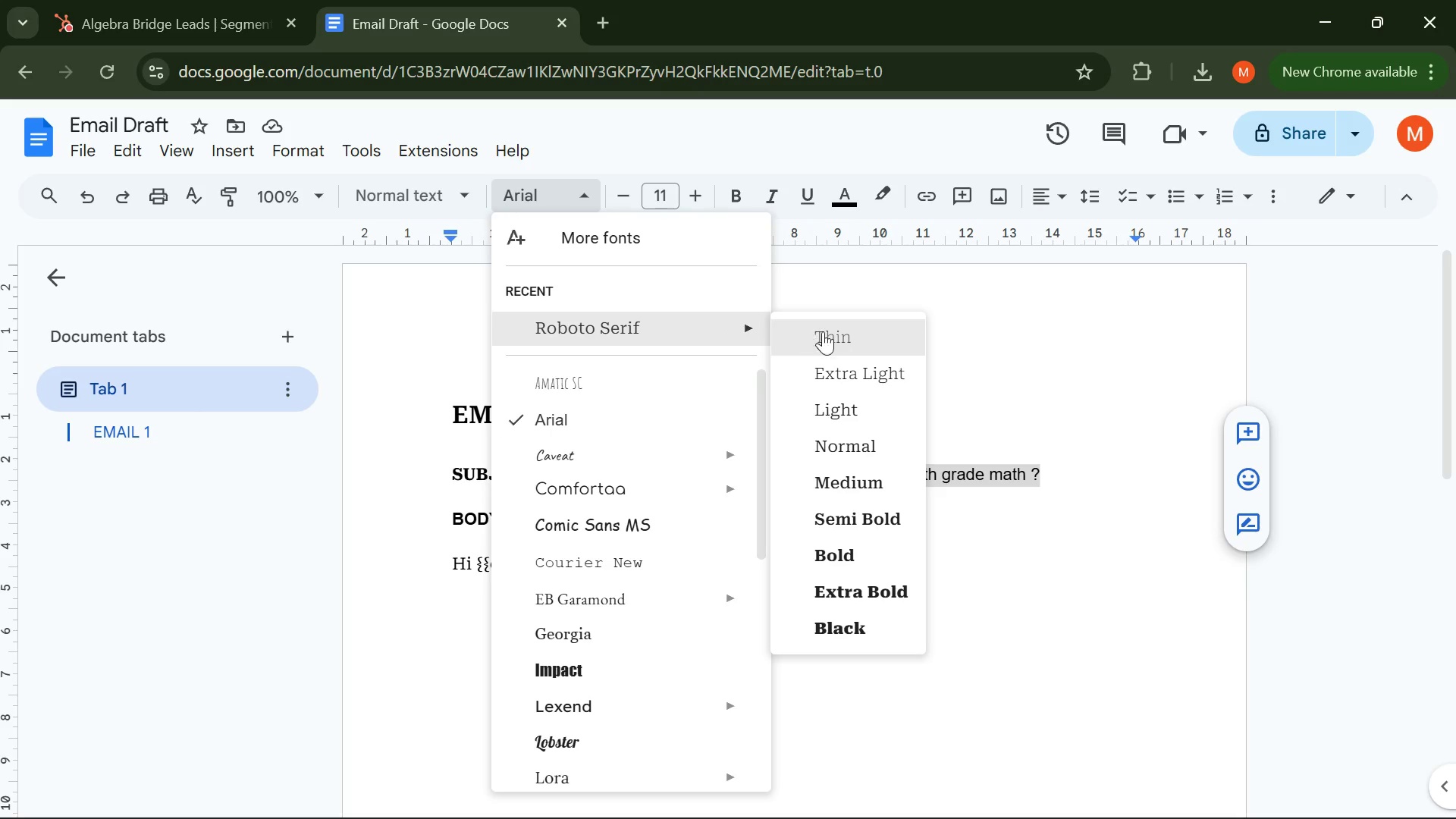 
left_click([846, 440])
 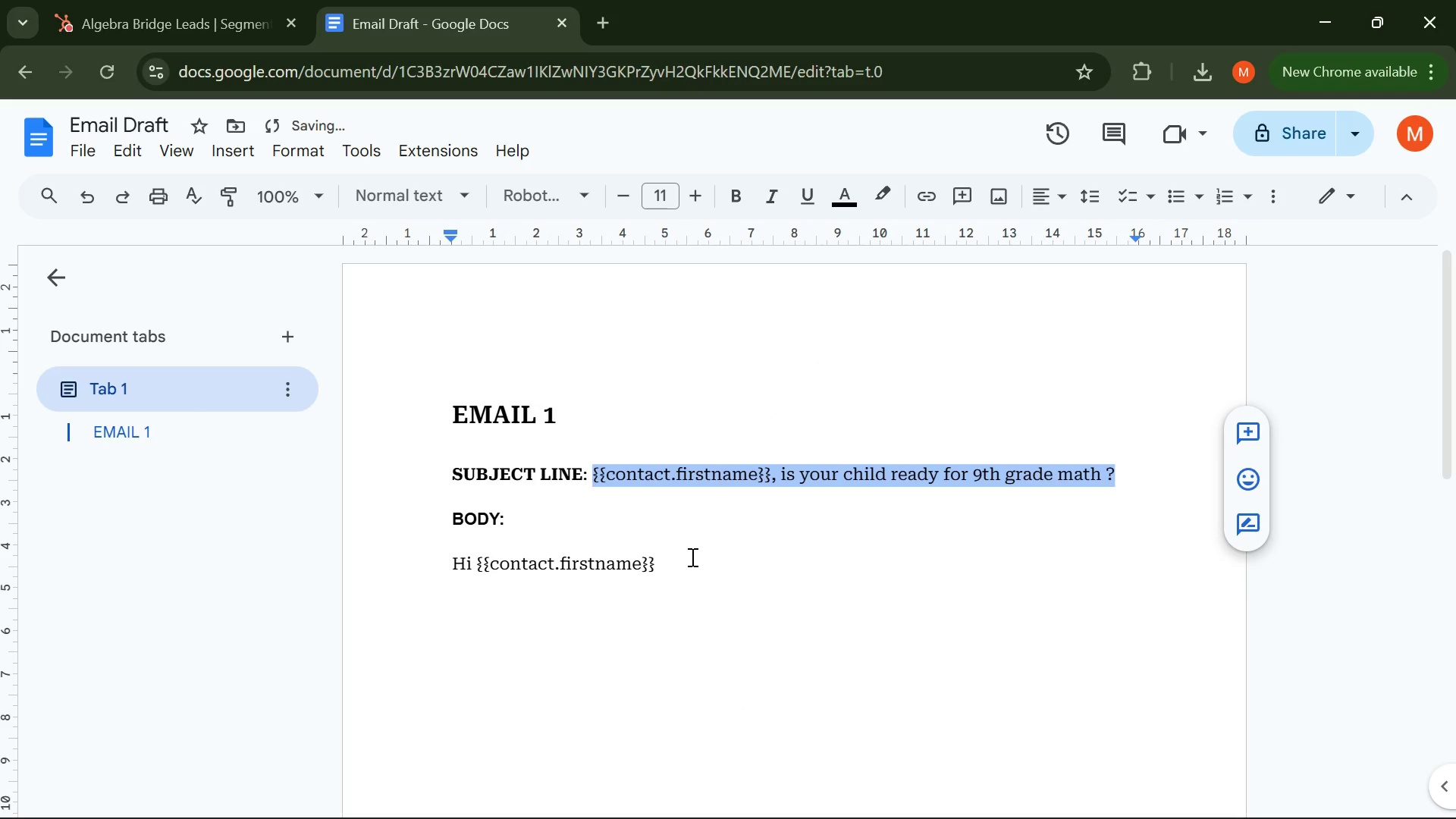 
left_click([689, 558])
 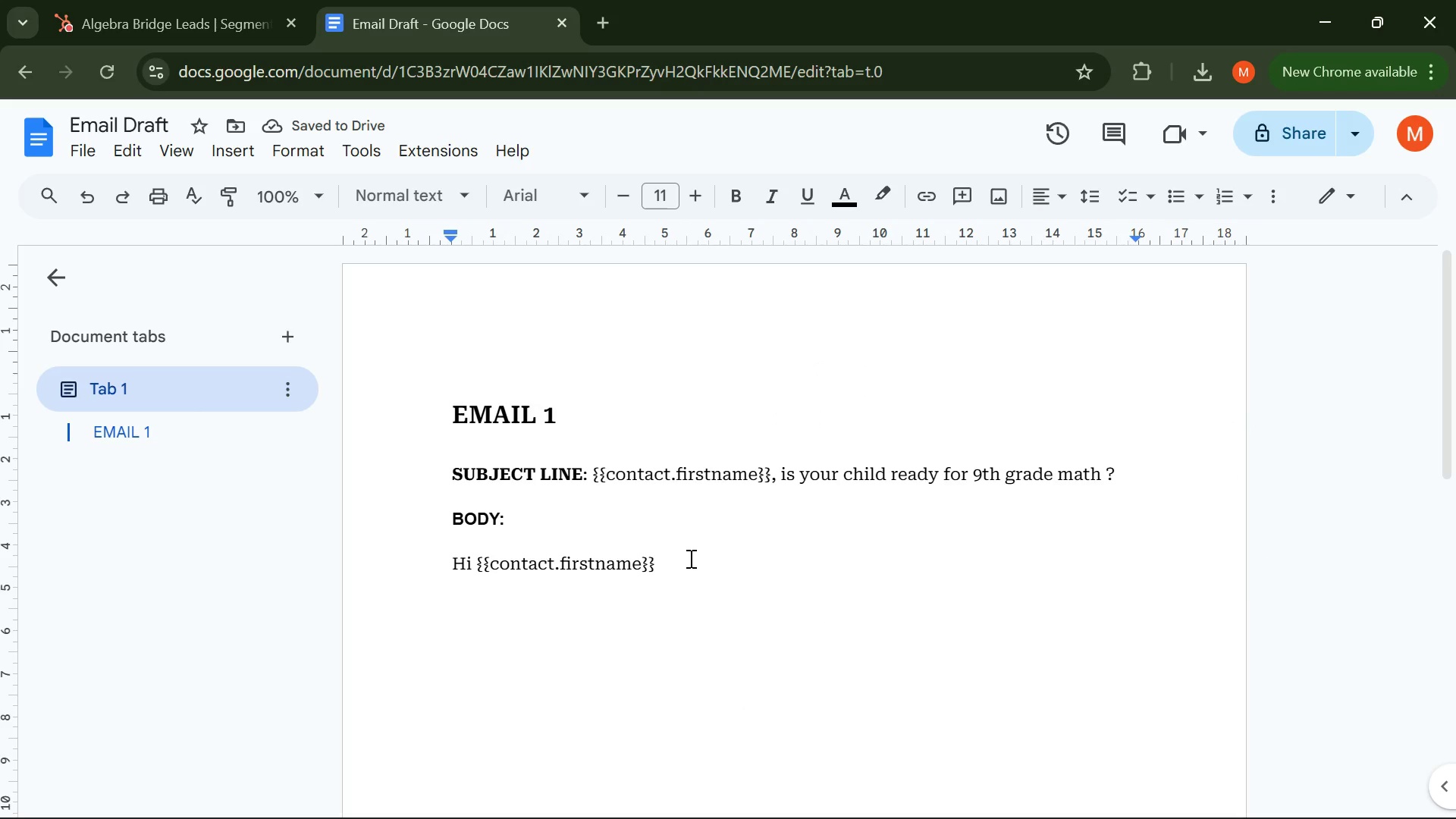 
key(Enter)
 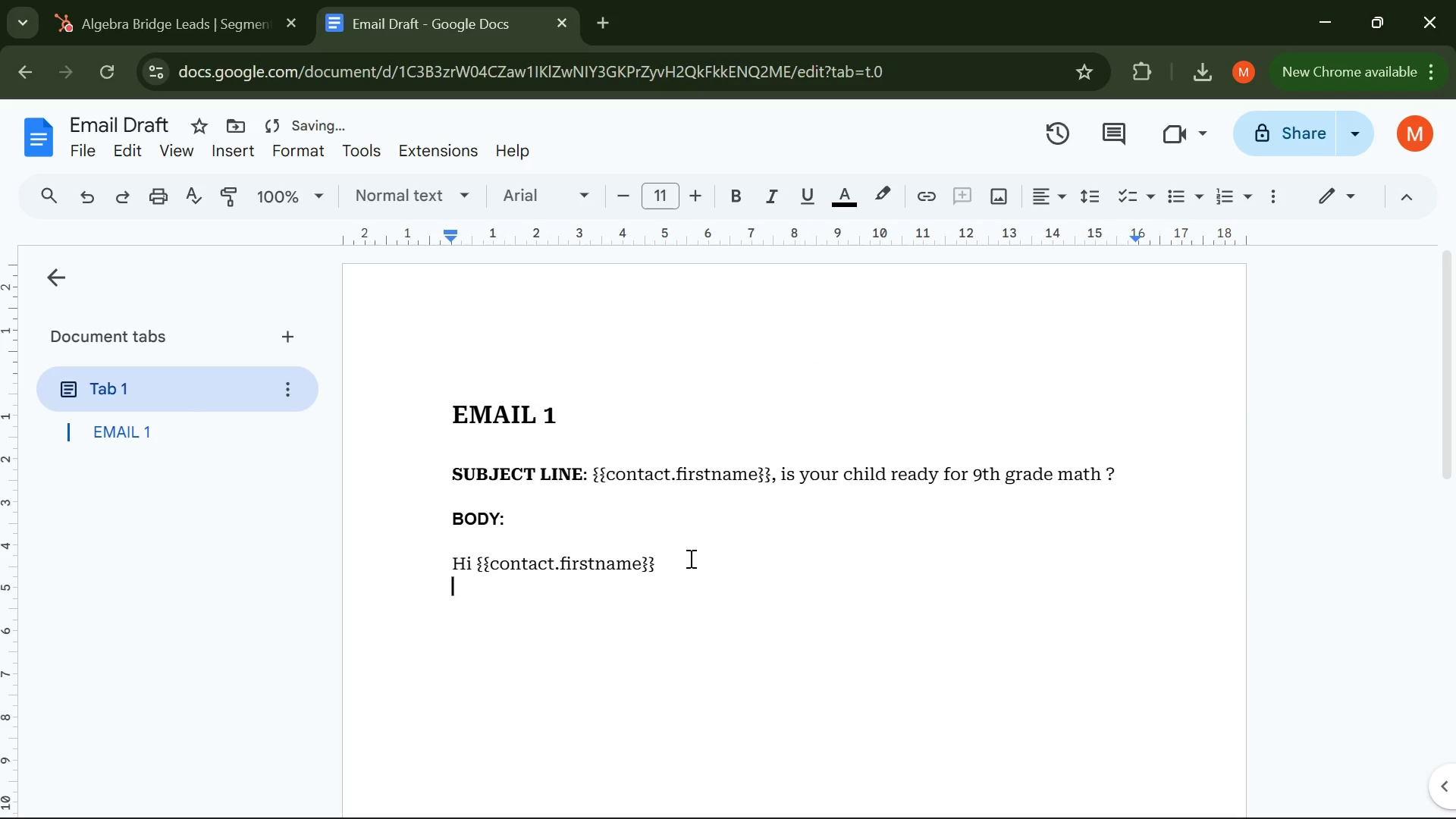 
key(Enter)
 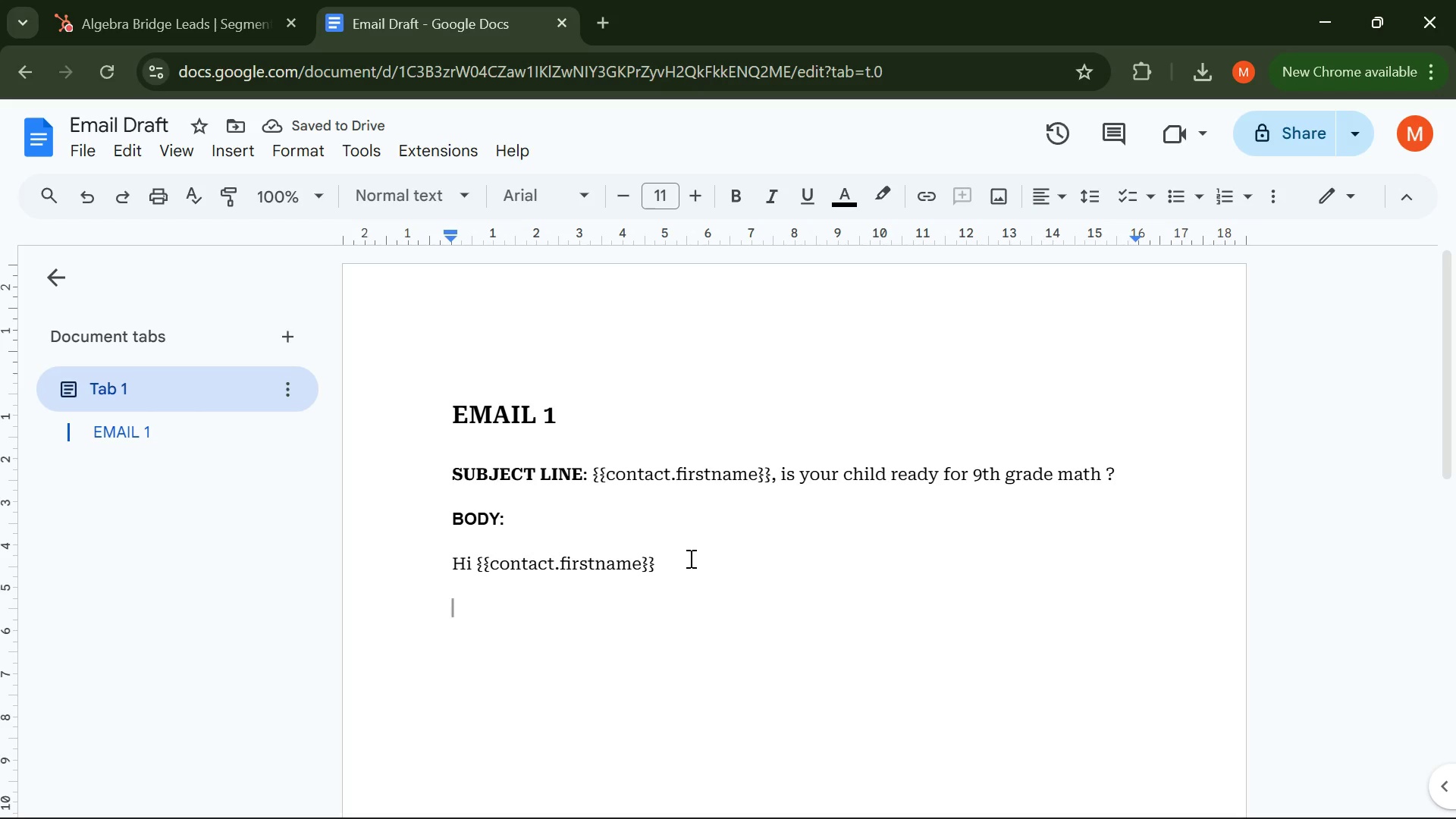 
wait(6.34)
 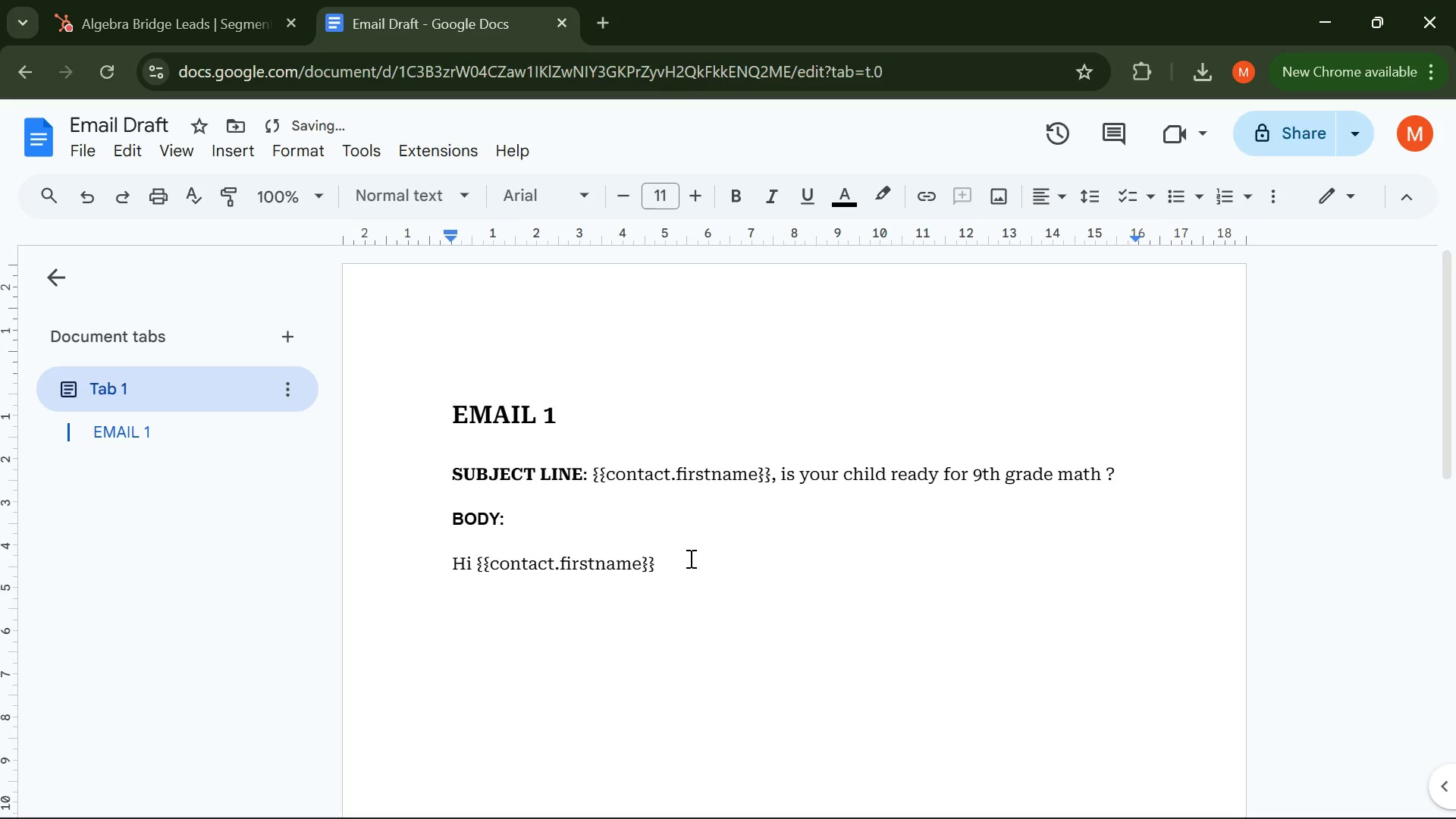 
type(m)
key(Backspace)
type(Many )
key(Backspace)
key(Backspace)
key(Backspace)
key(Backspace)
key(Backspace)
 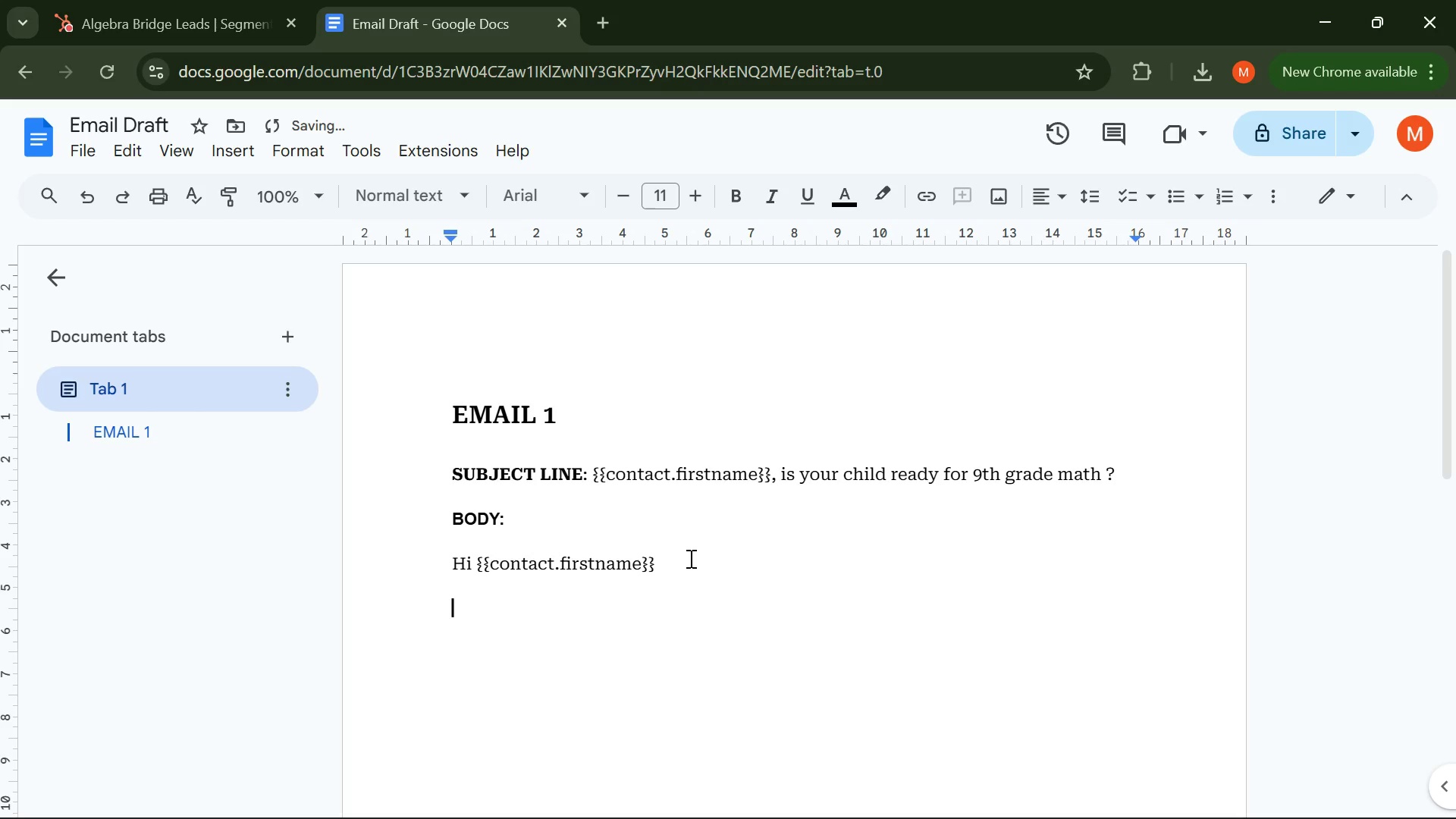 
left_click([689, 558])
 